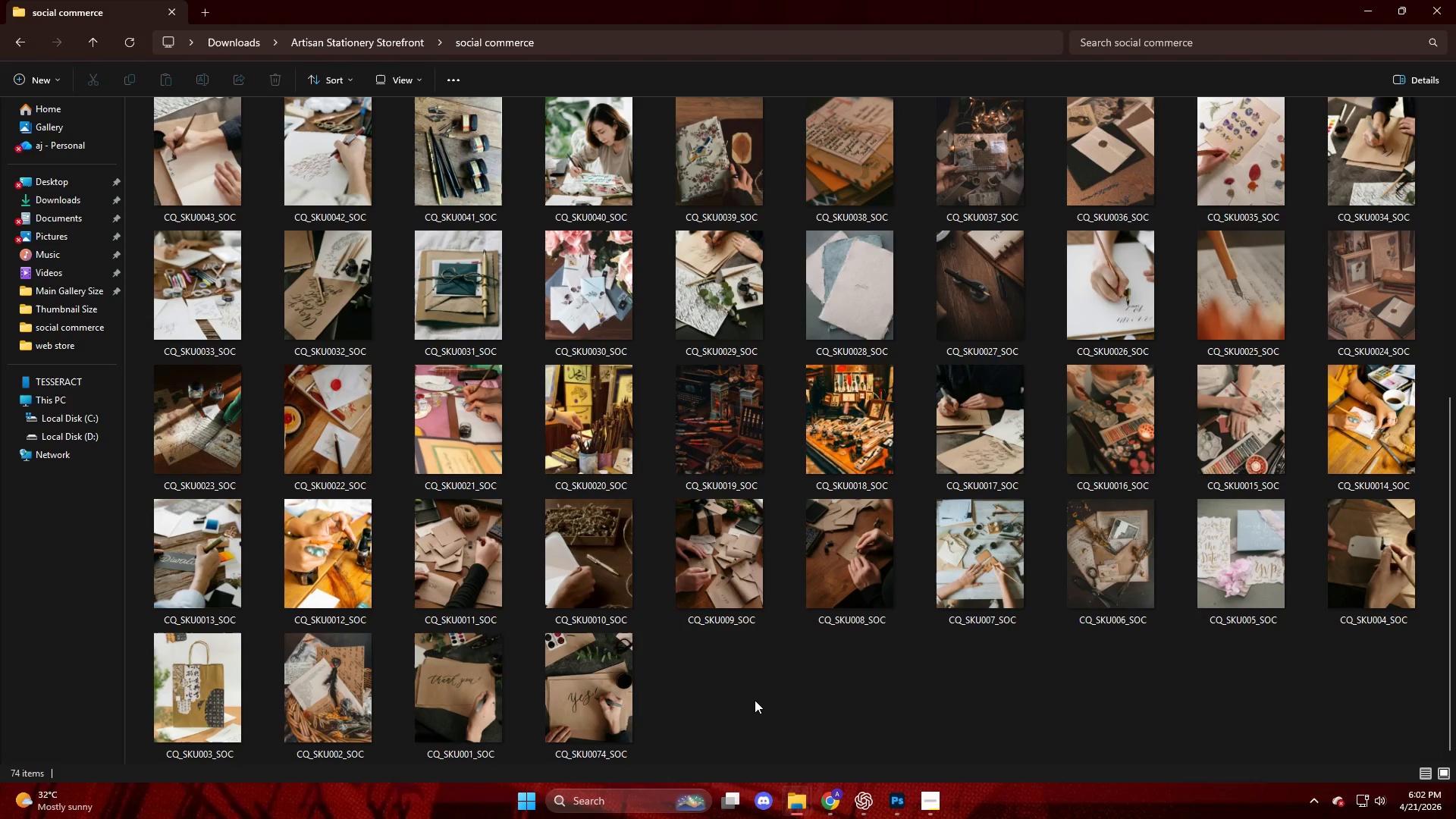 
left_click([830, 805])
 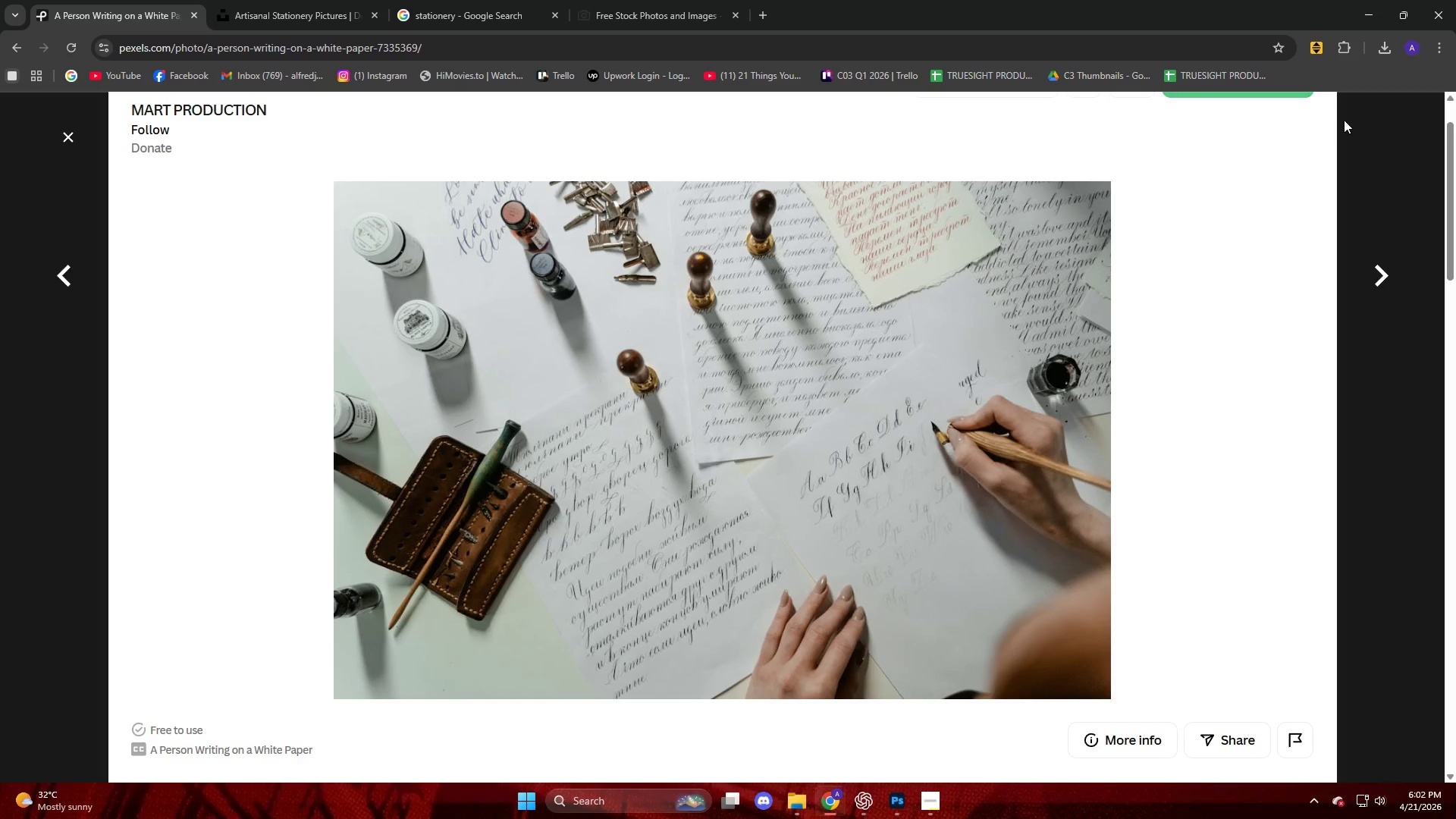 
scroll: coordinate [1171, 220], scroll_direction: up, amount: 5.0
 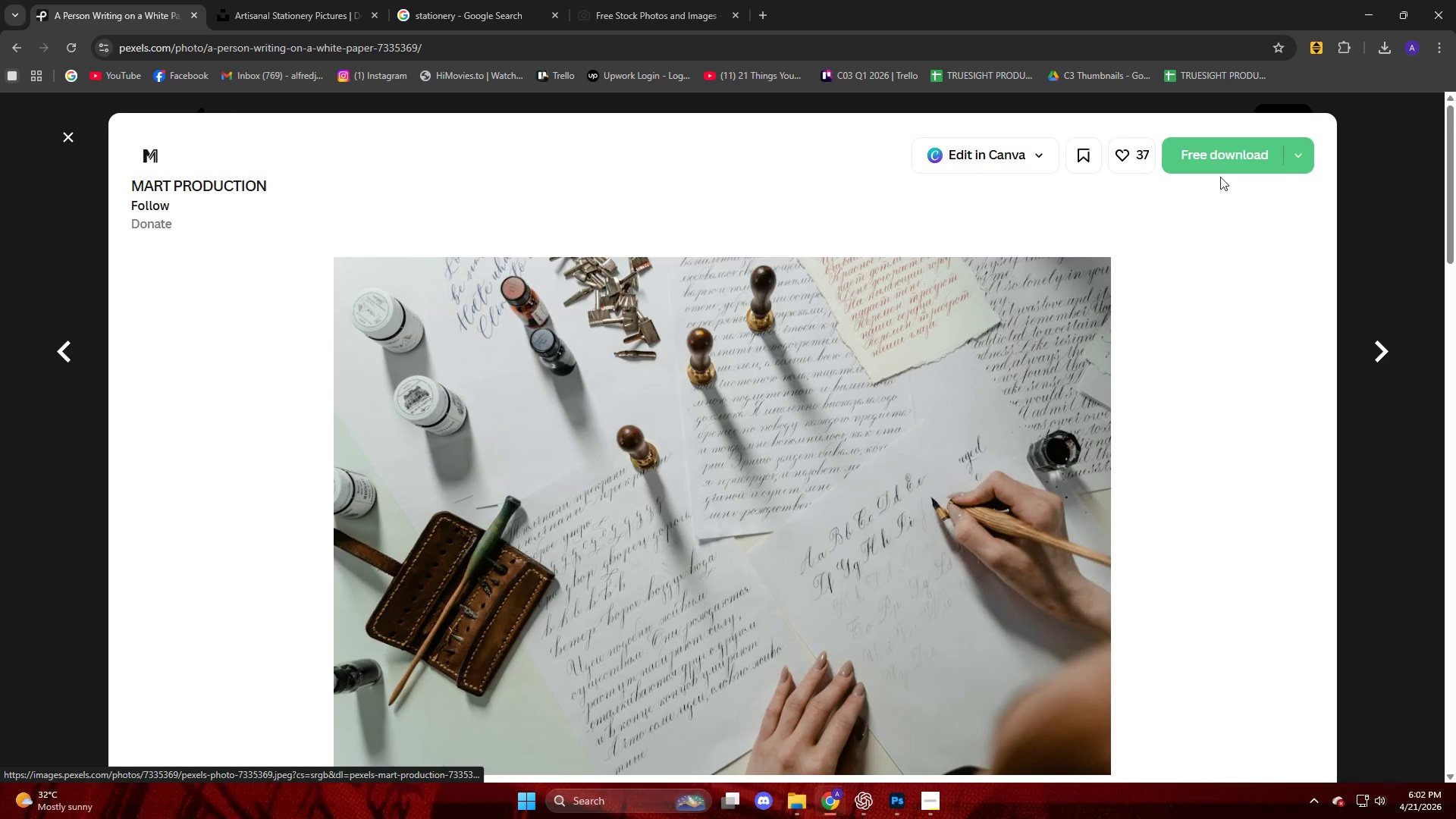 
left_click([1226, 167])
 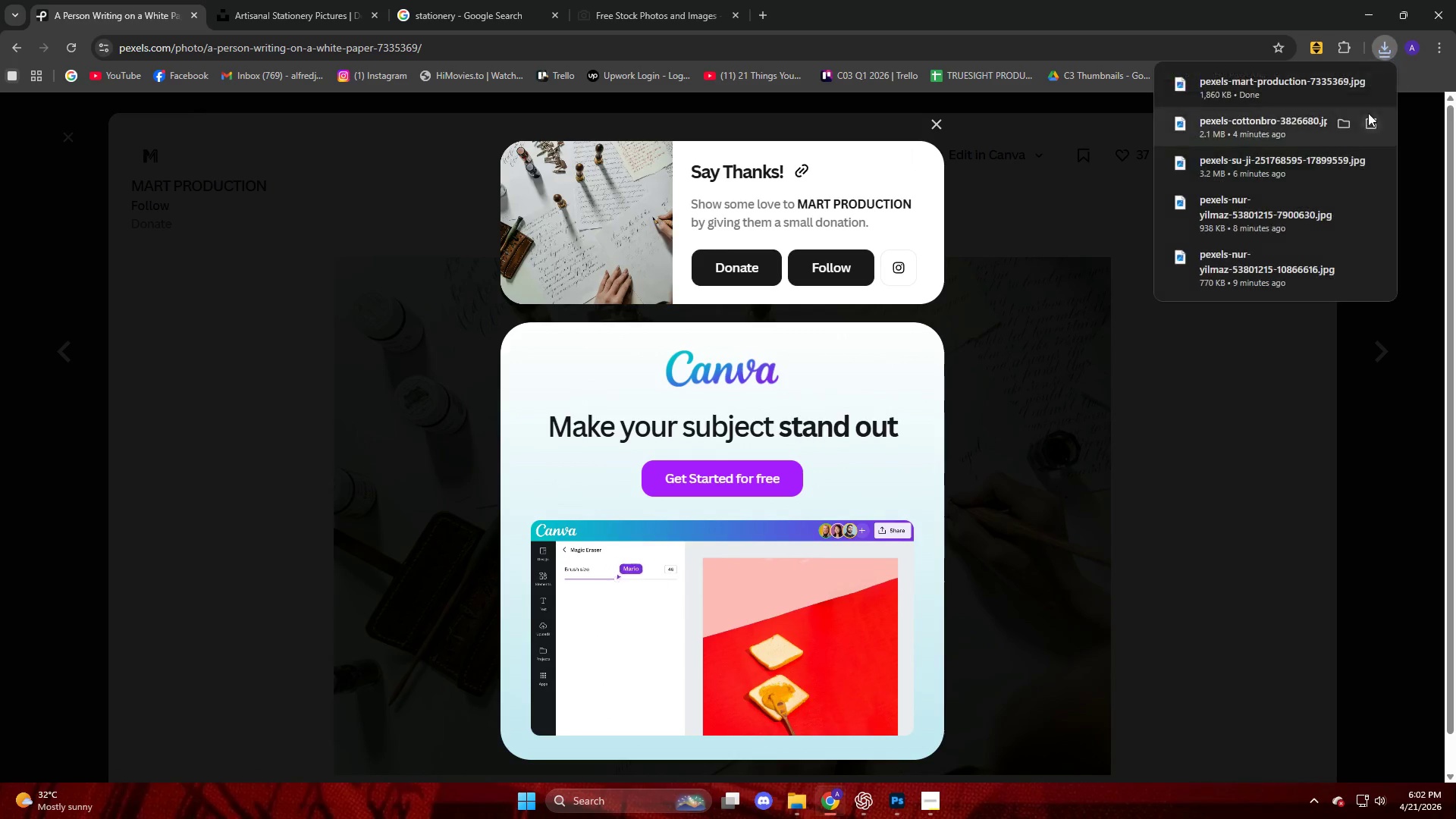 
left_click_drag(start_coordinate=[1270, 83], to_coordinate=[643, 432])
 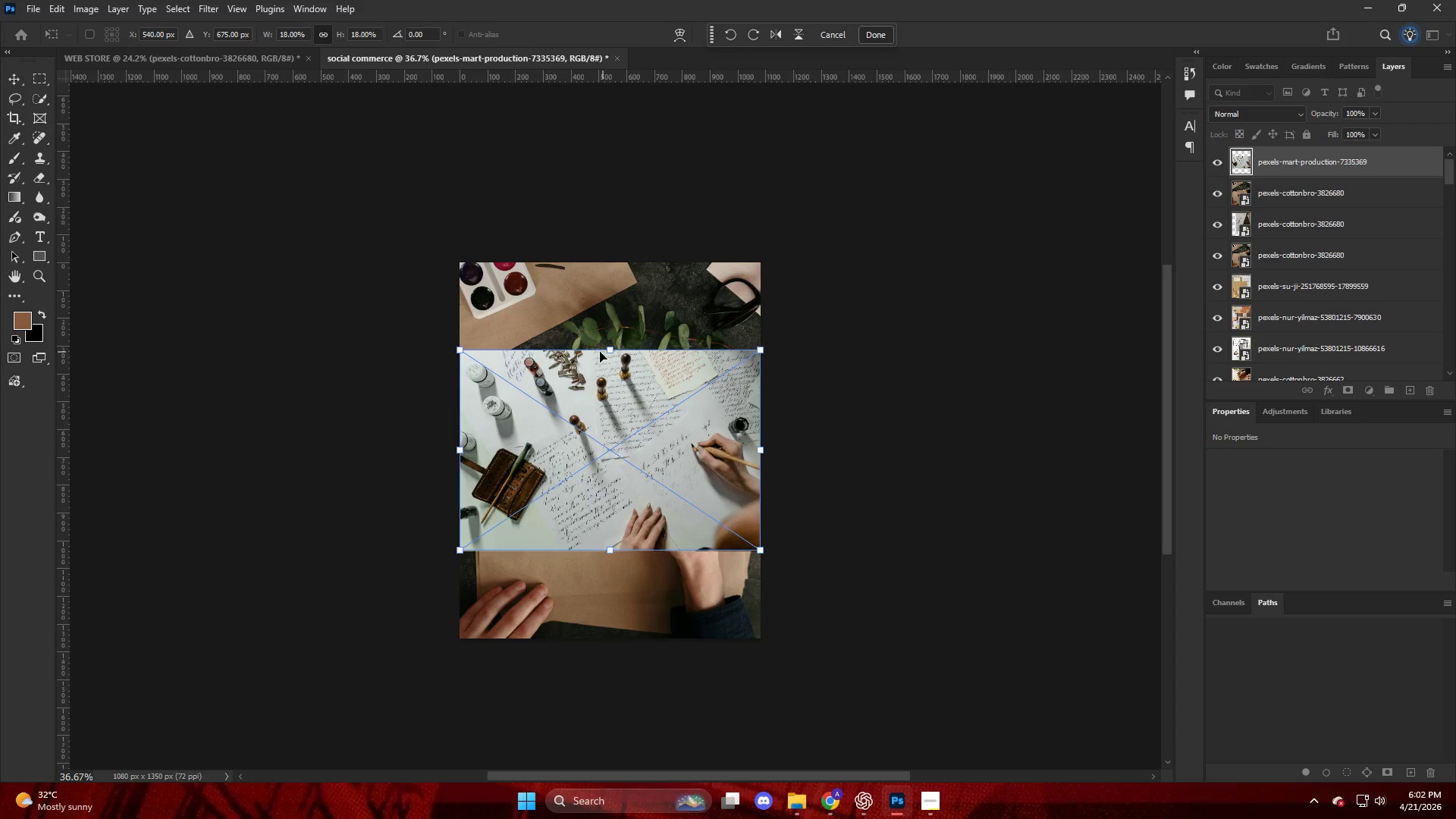 
left_click_drag(start_coordinate=[617, 346], to_coordinate=[616, 258])
 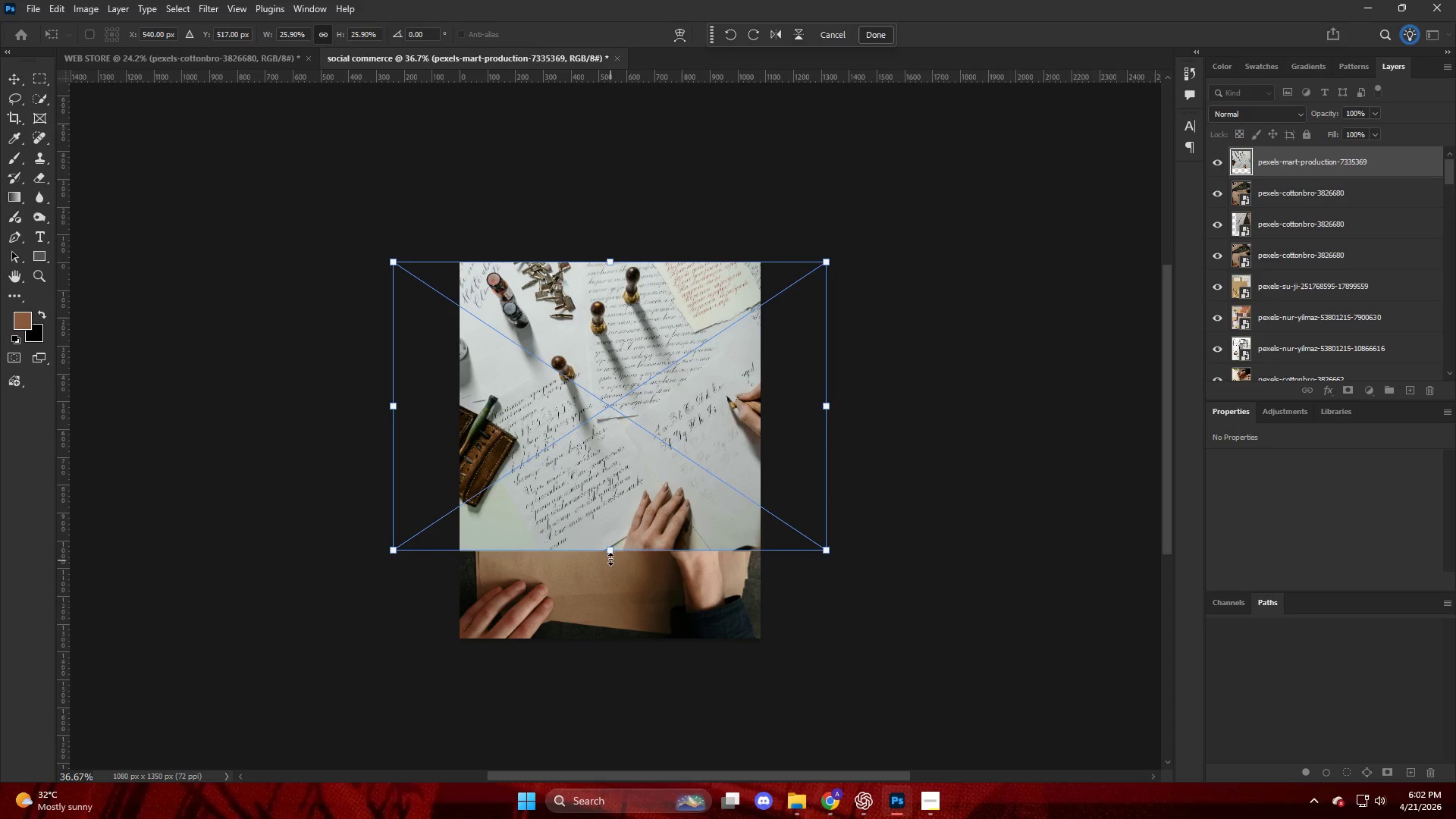 
left_click_drag(start_coordinate=[611, 551], to_coordinate=[628, 639])
 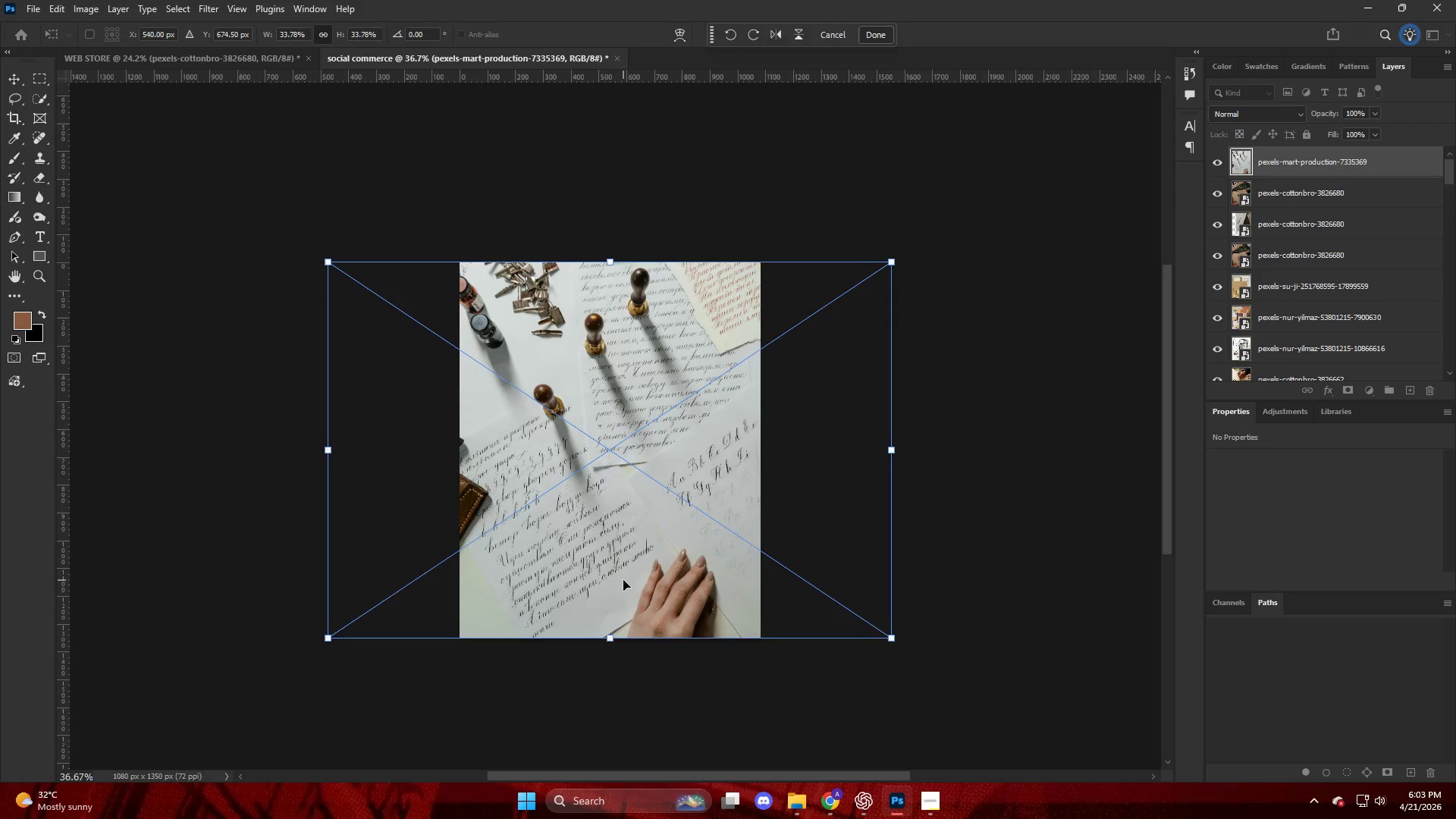 
left_click_drag(start_coordinate=[623, 580], to_coordinate=[717, 582])
 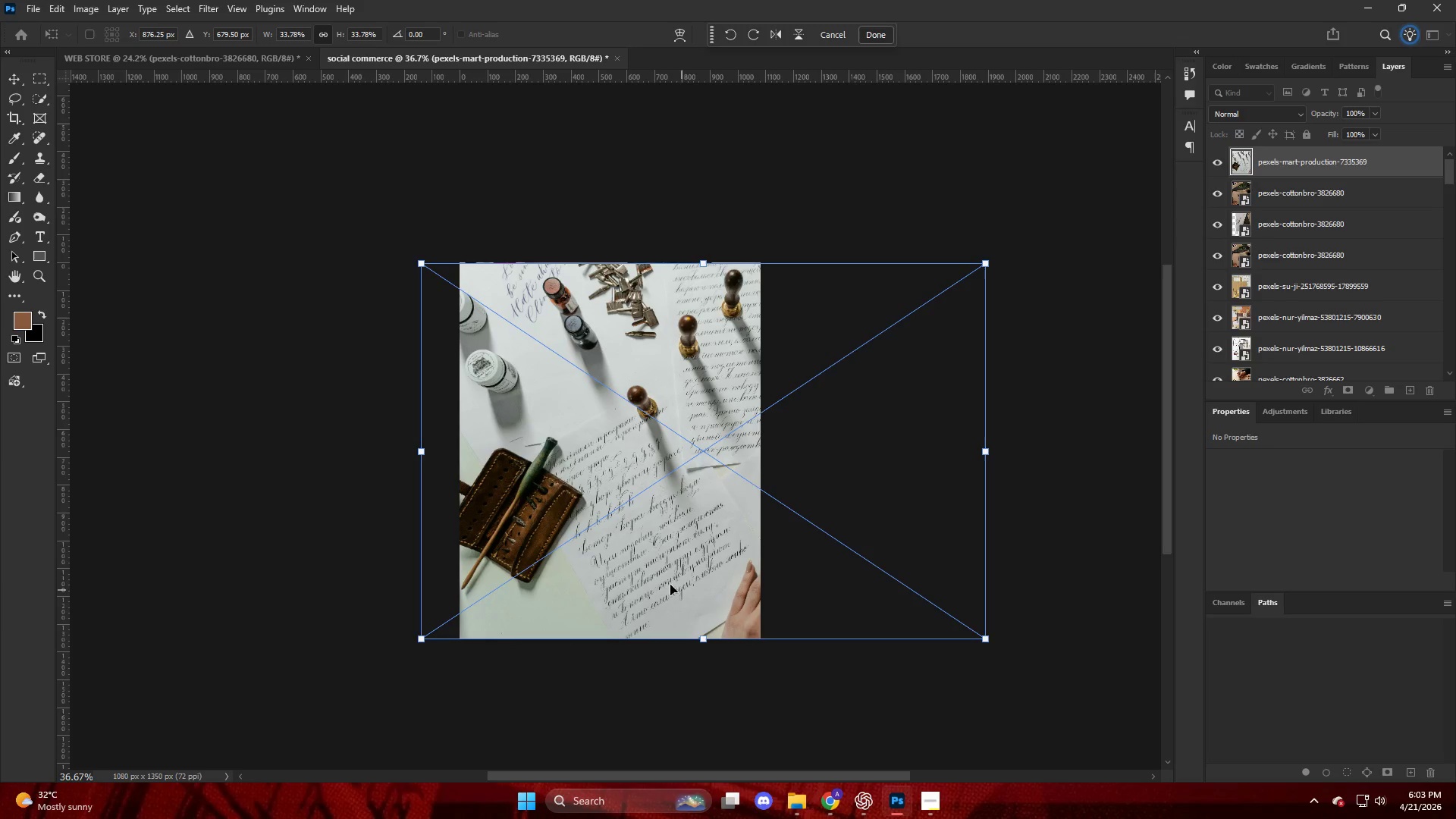 
hold_key(key=AltLeft, duration=0.5)
scroll: coordinate [585, 497], scroll_direction: up, amount: 4.0
 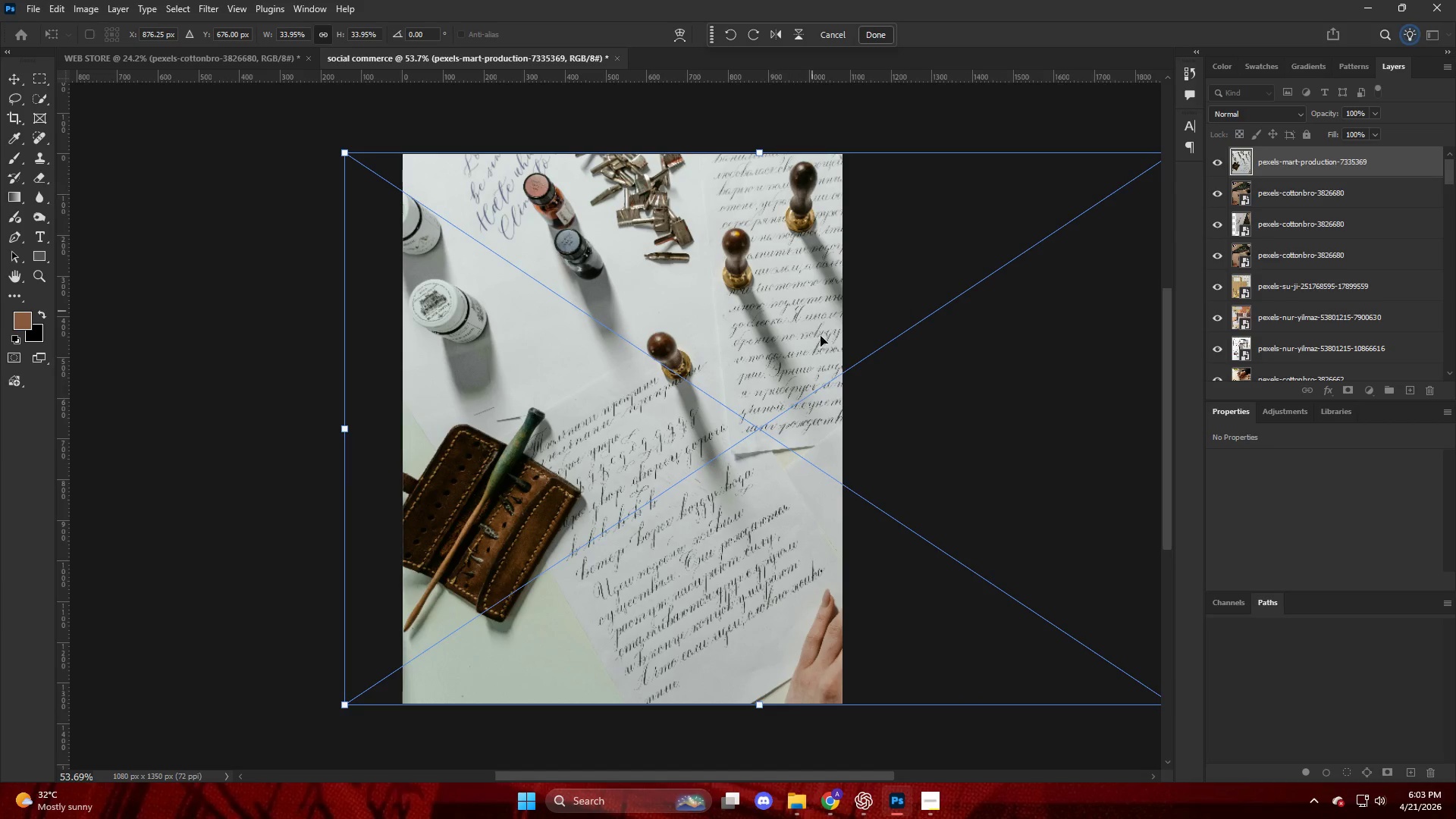 
left_click([983, 733])
 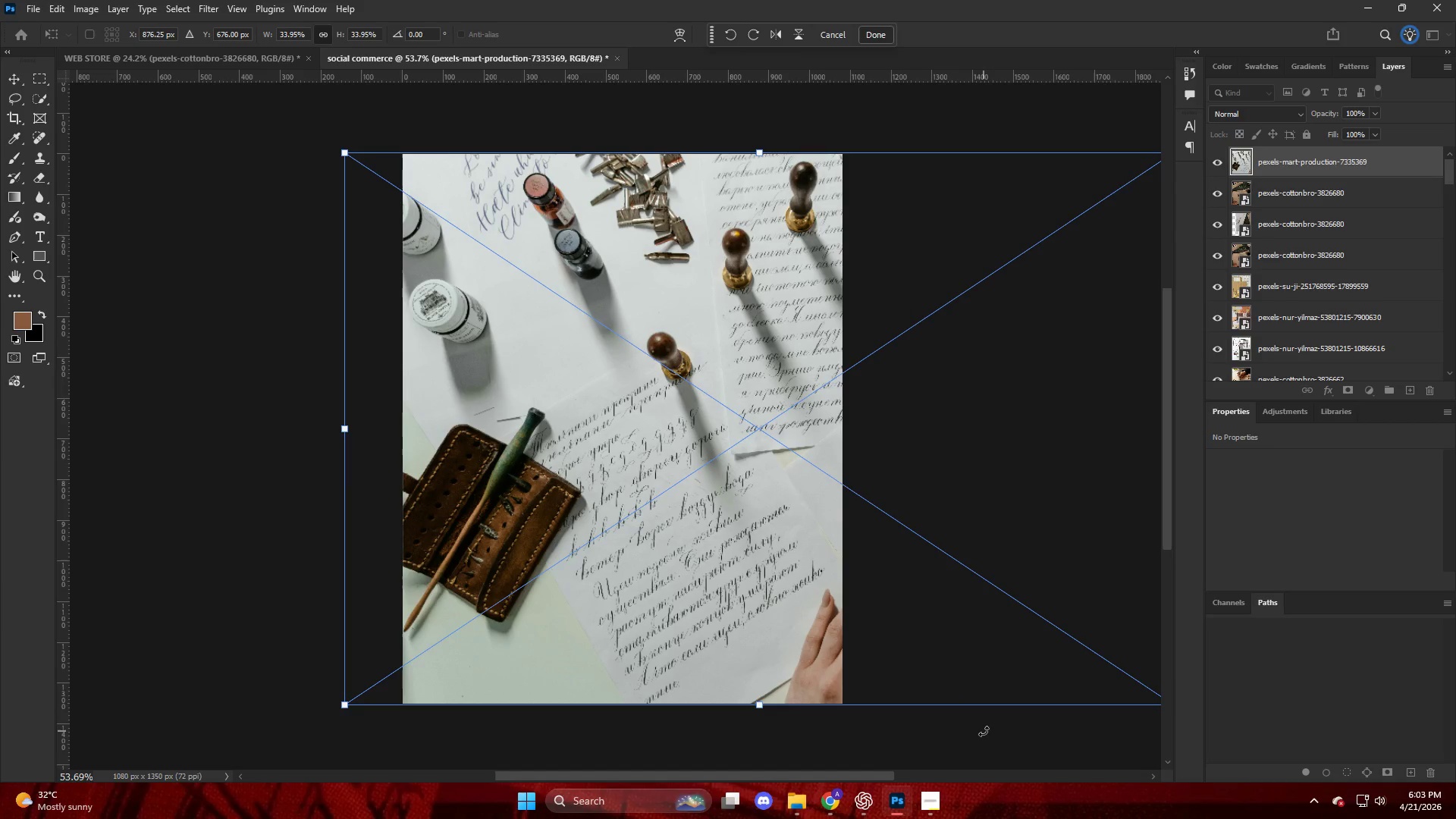 
key(Enter)
 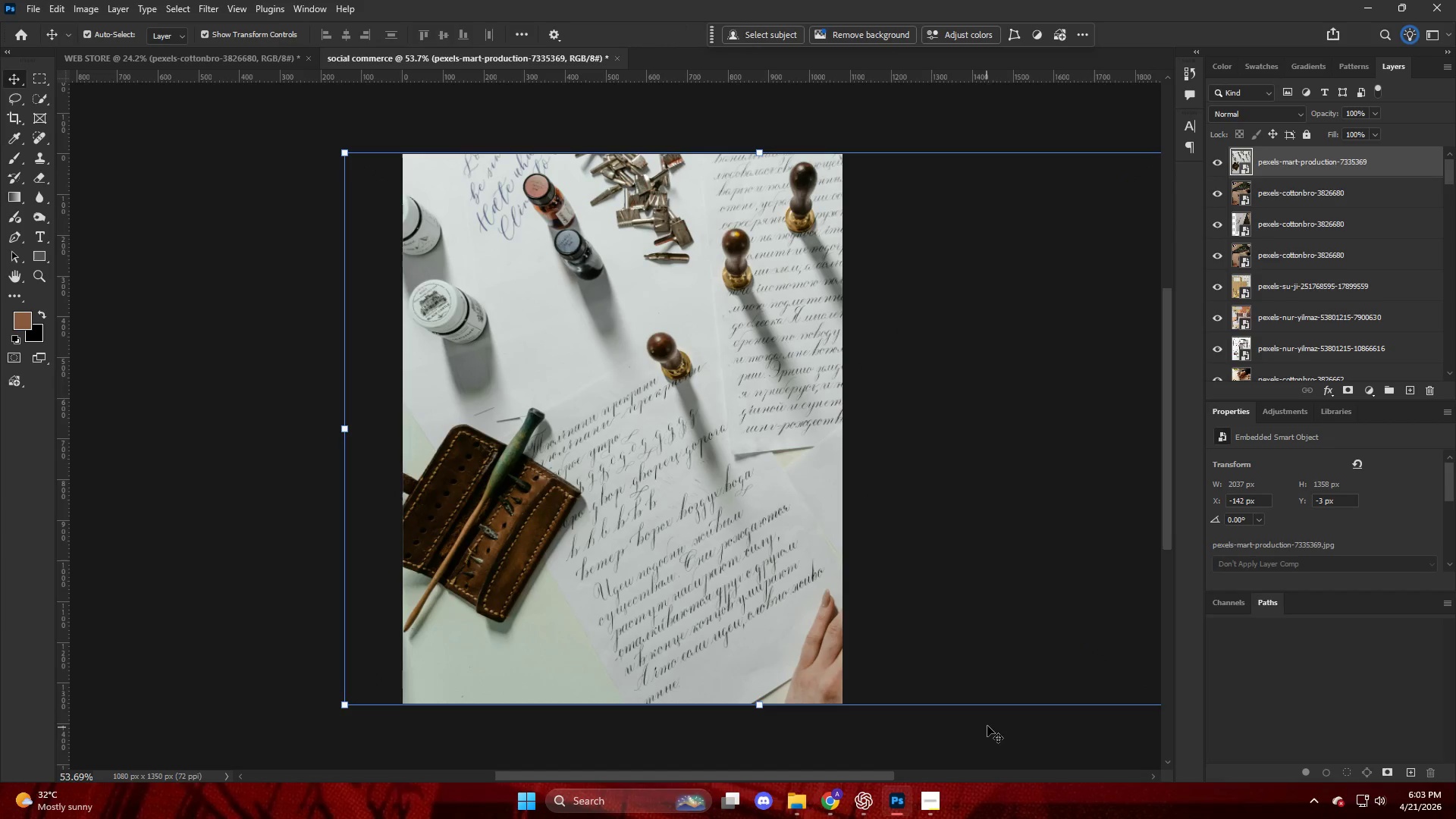 
left_click([990, 725])
 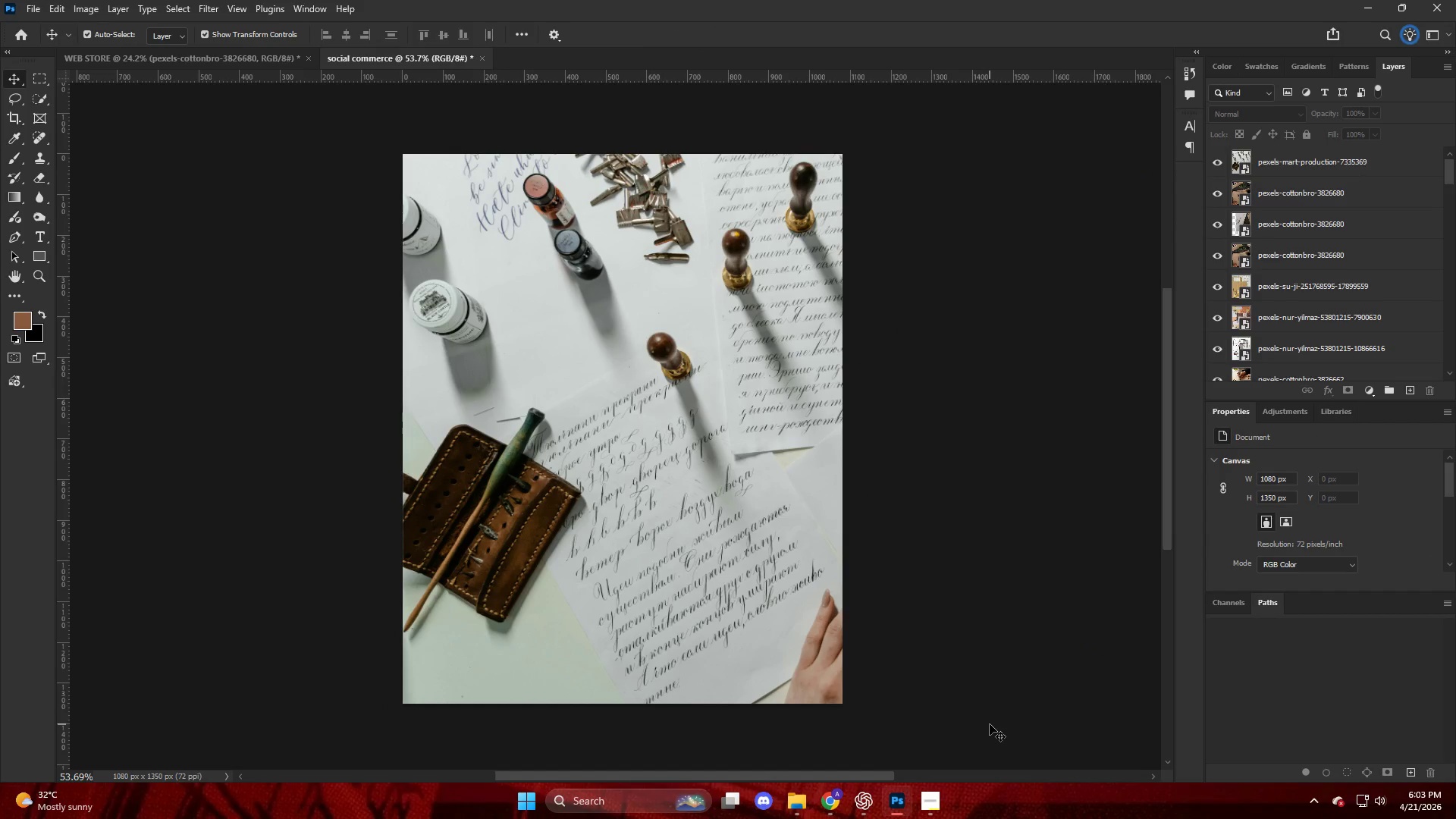 
key(Alt+Control+Shift+W)
 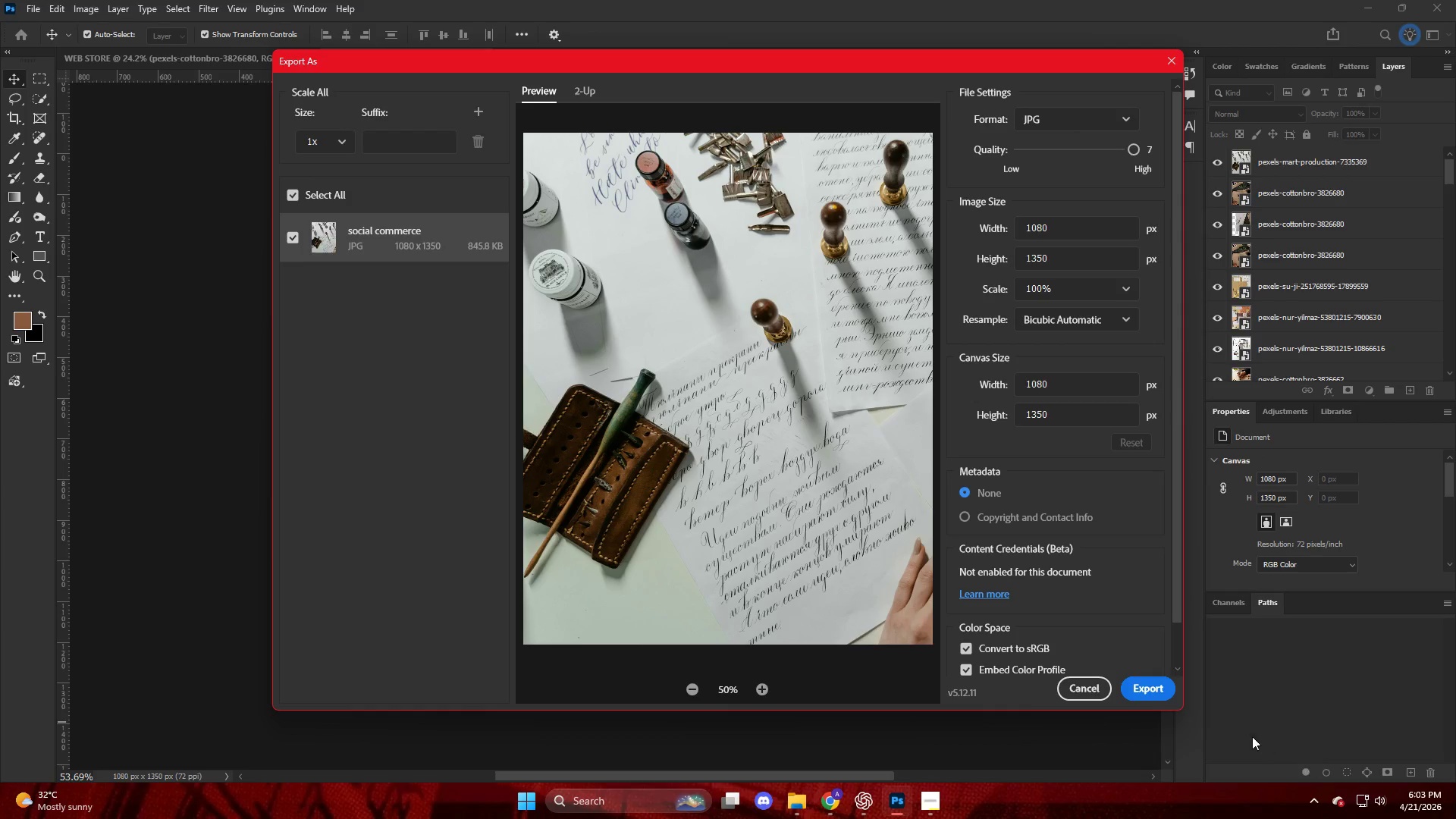 
left_click([1166, 695])
 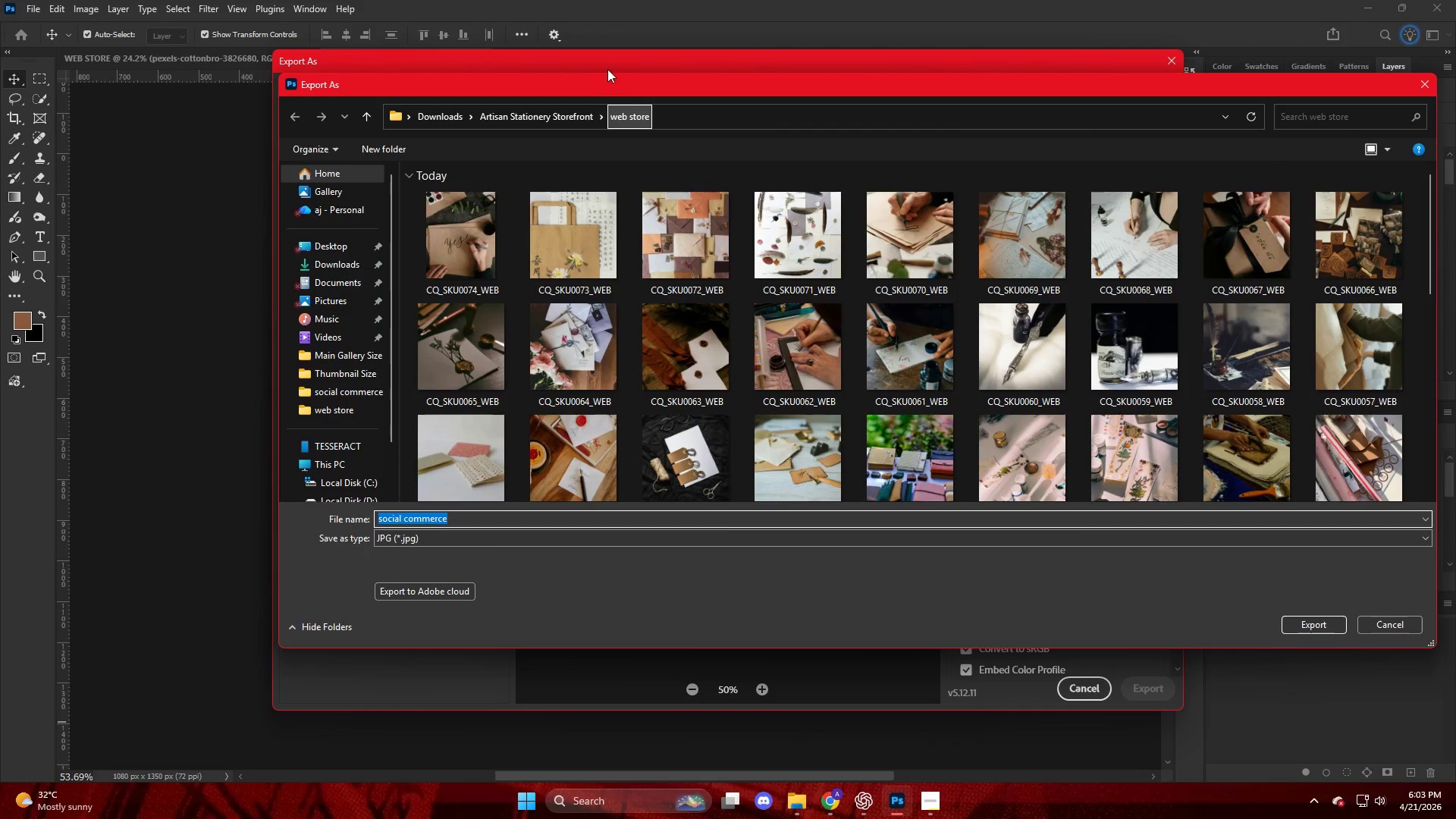 
left_click([567, 109])
 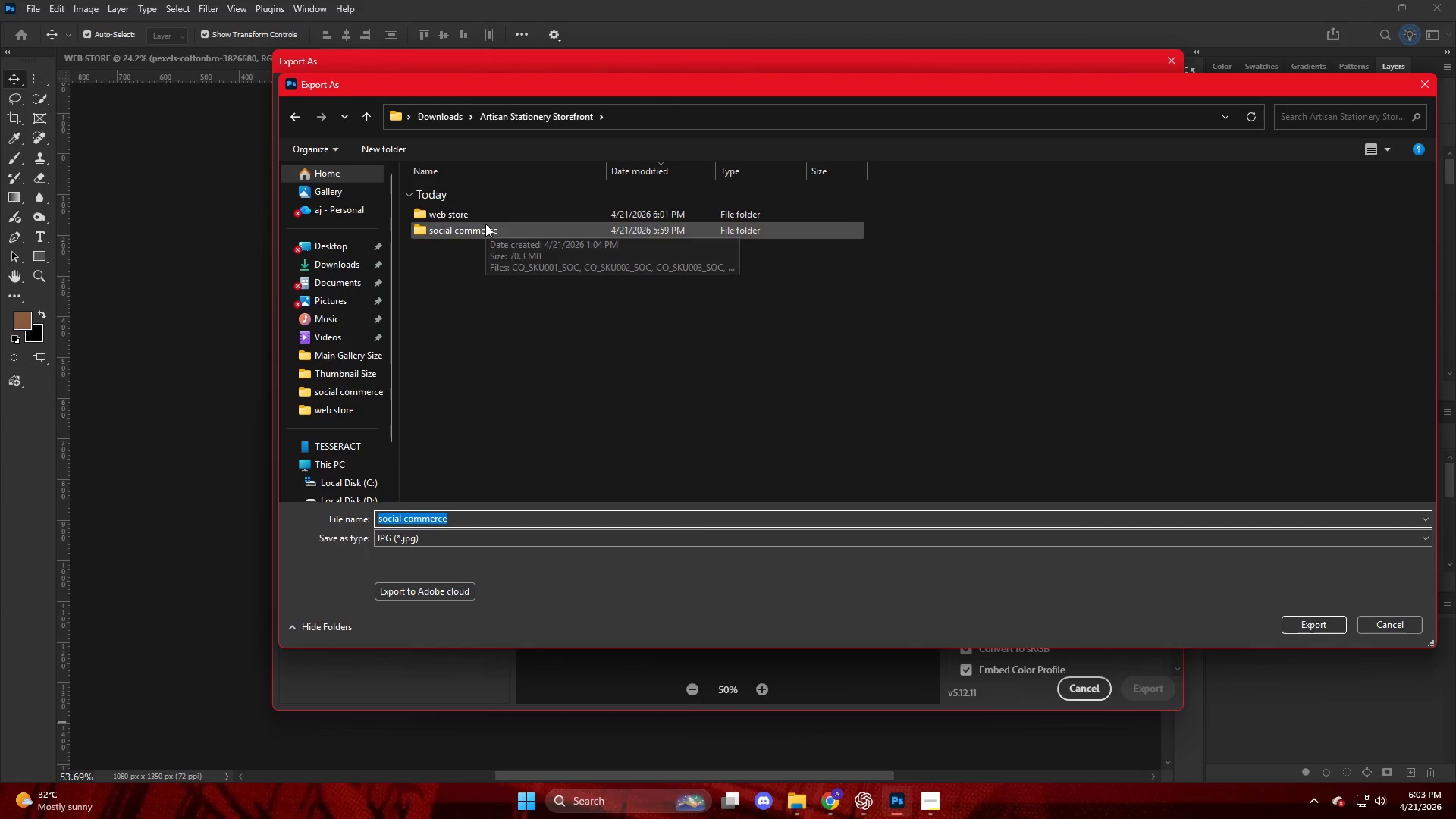 
double_click([485, 224])
 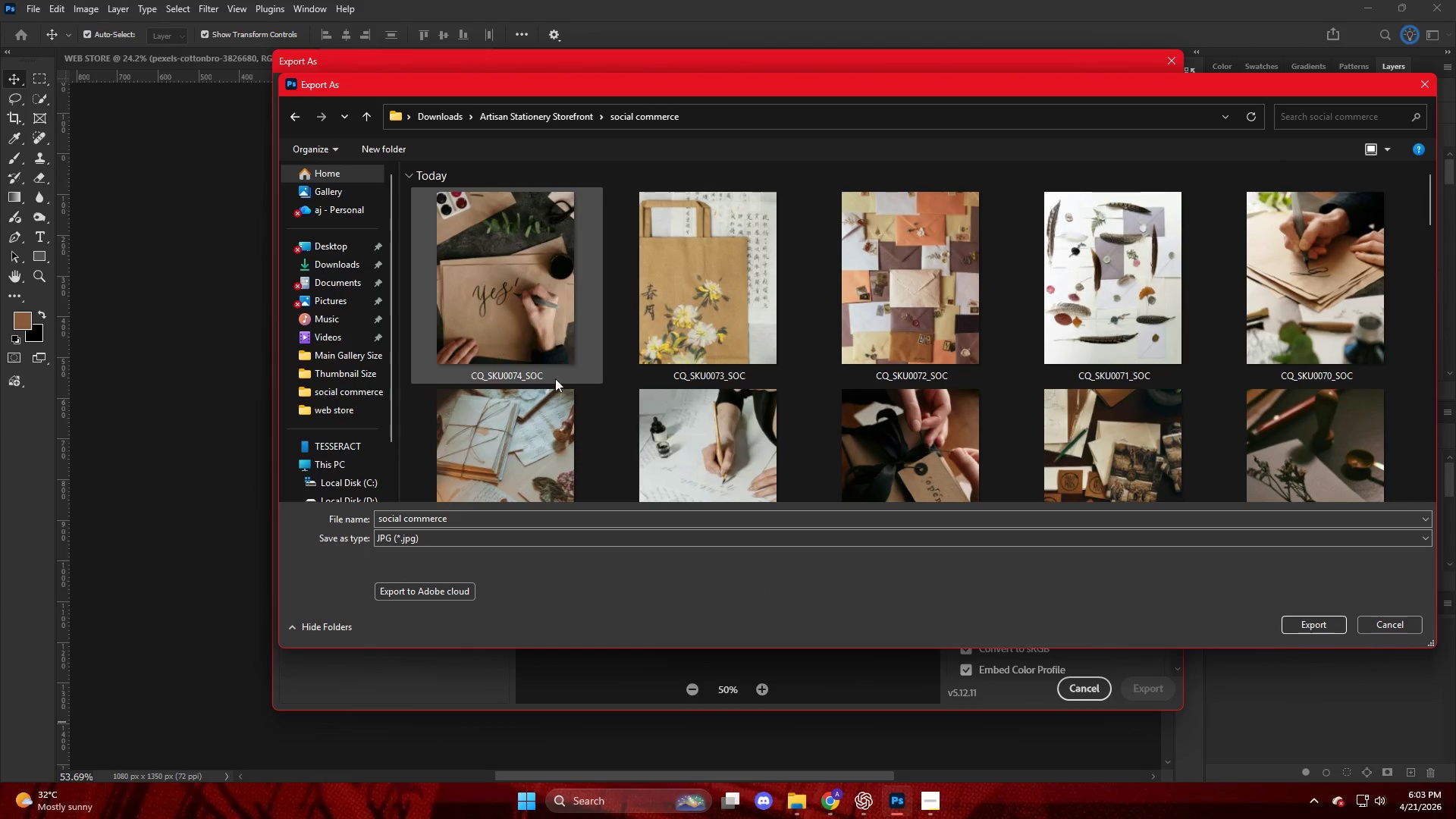 
left_click([504, 340])
 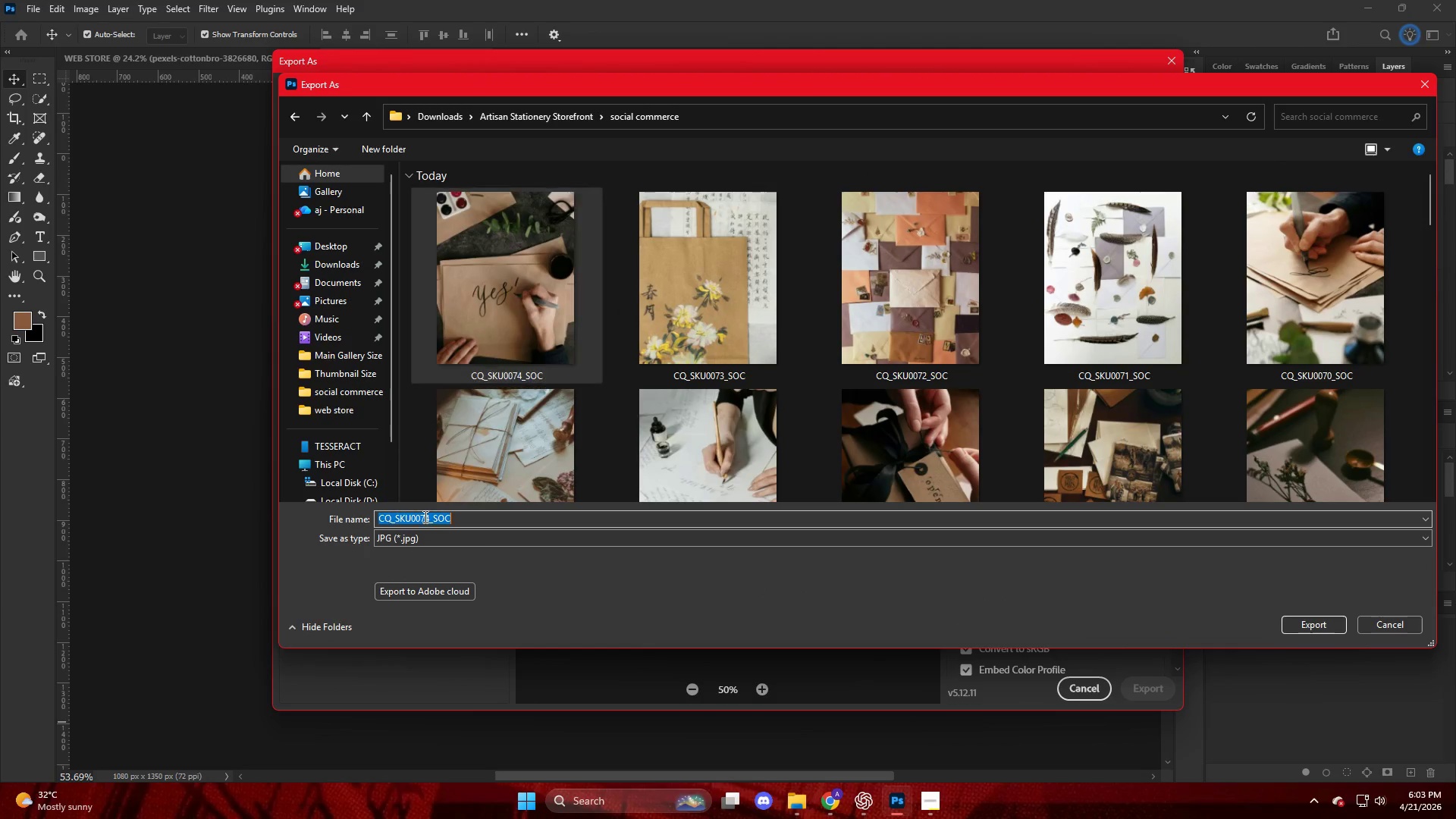 
double_click([425, 516])
 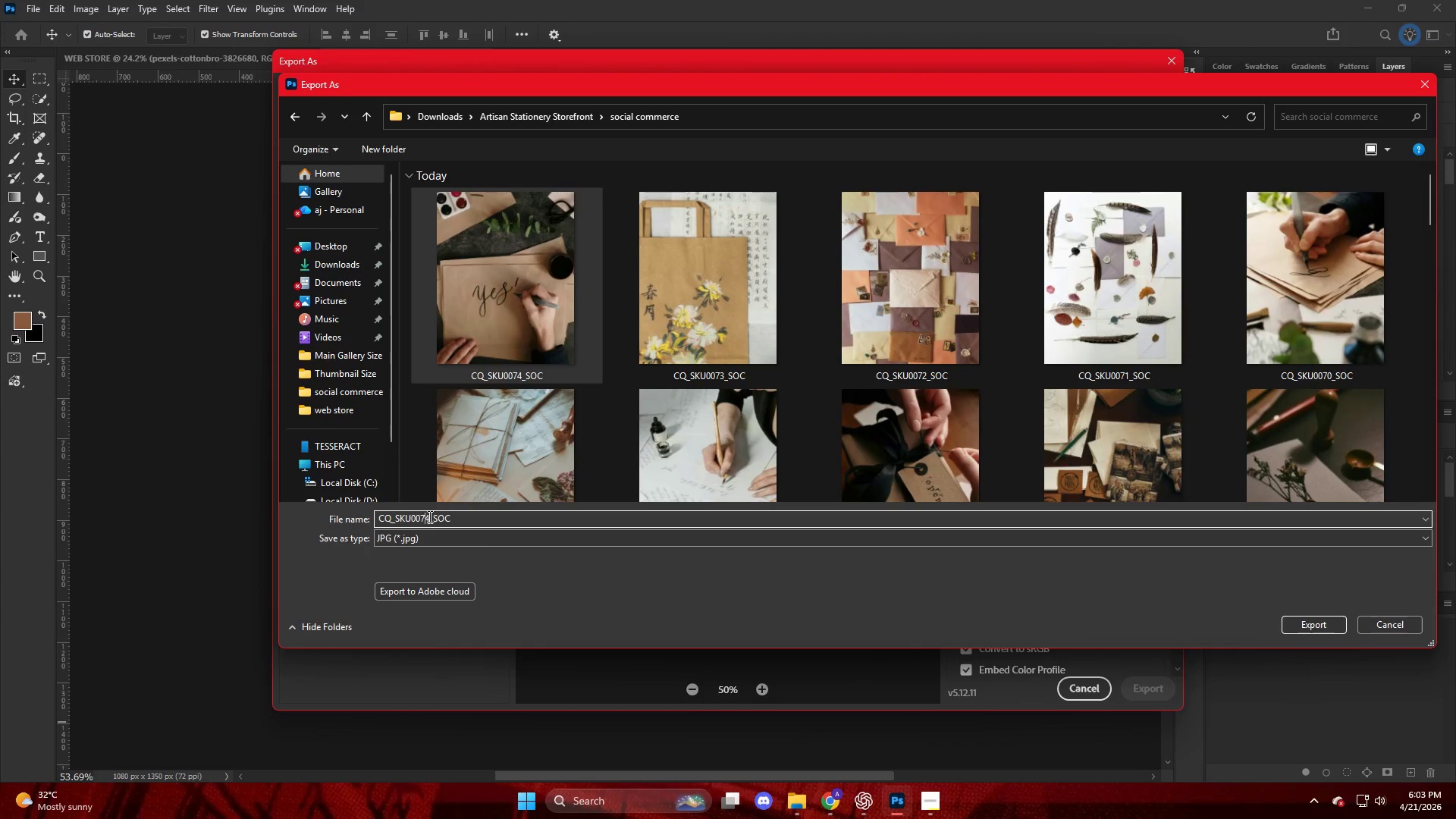 
triple_click([428, 516])
 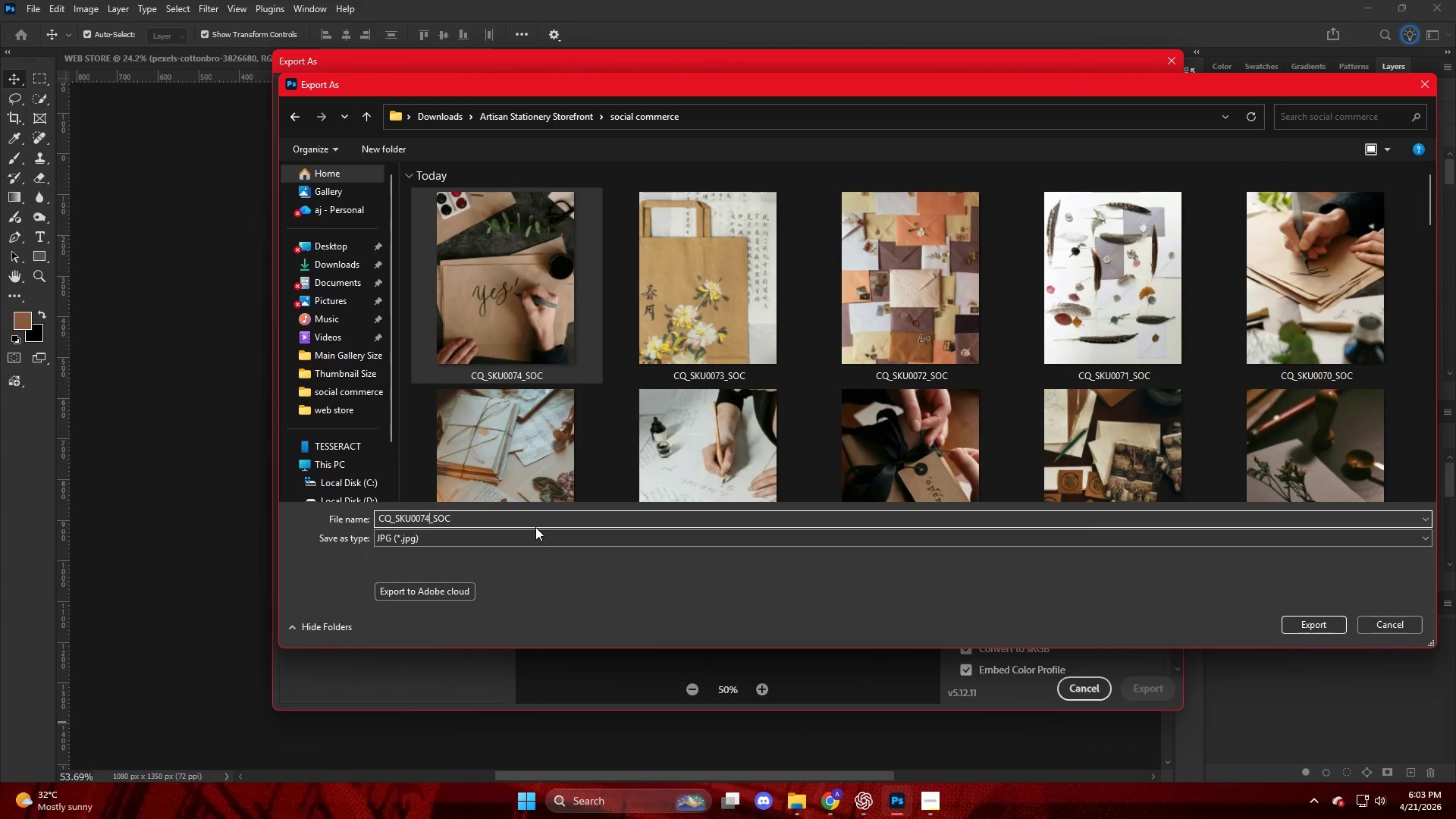 
key(Backspace)
 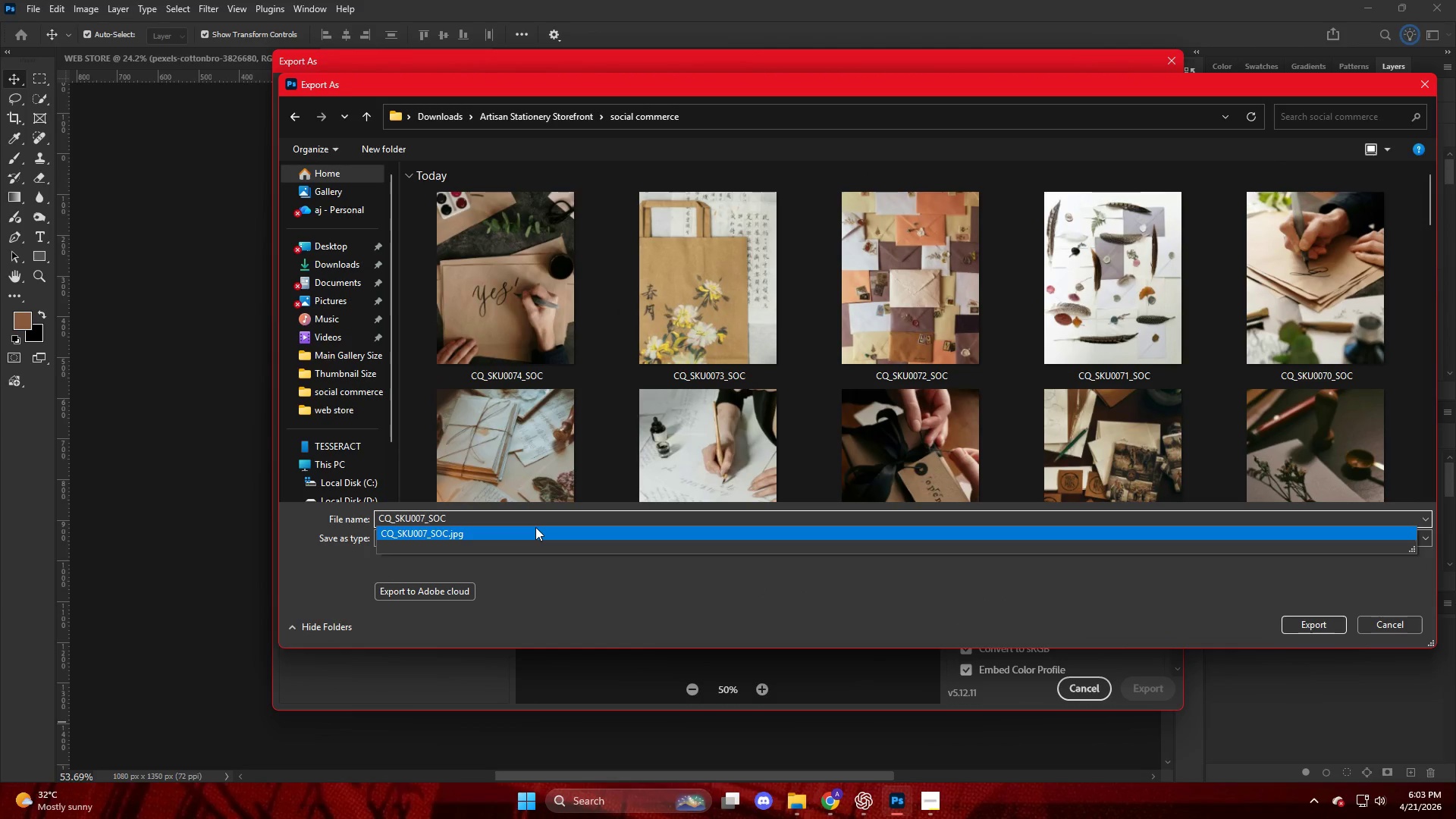 
key(Numpad5)
 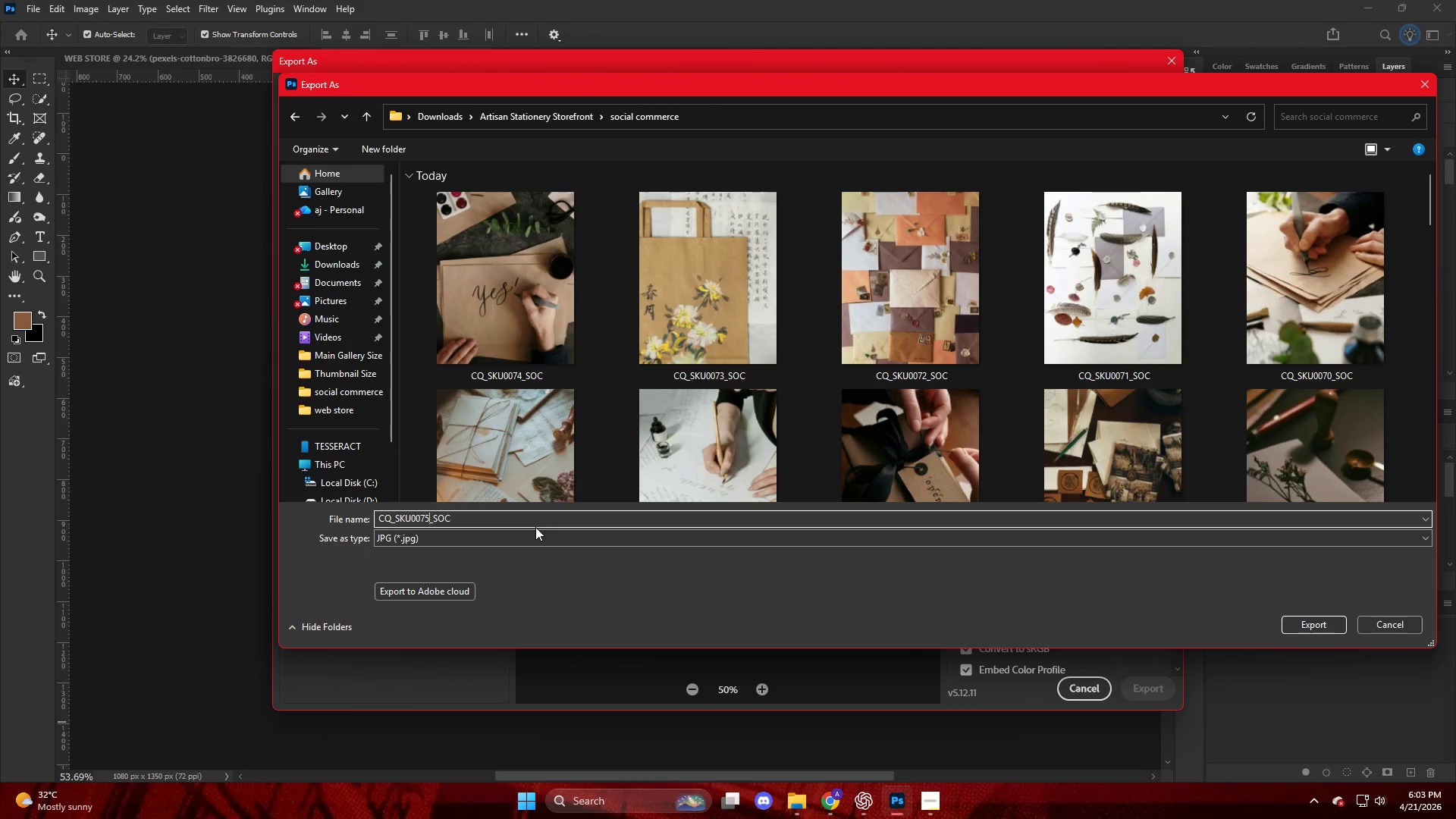 
key(NumpadEnter)
 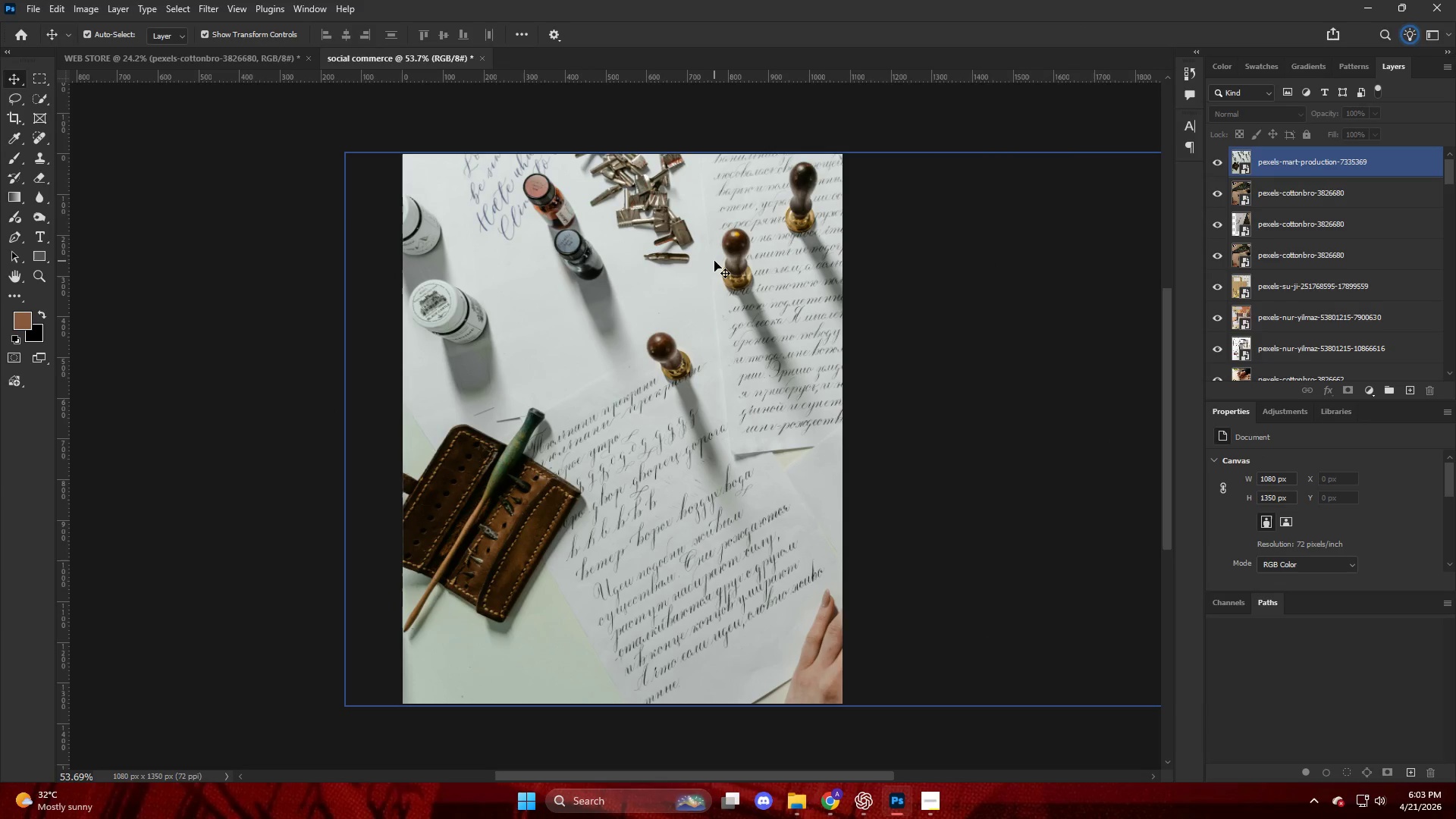 
wait(9.78)
 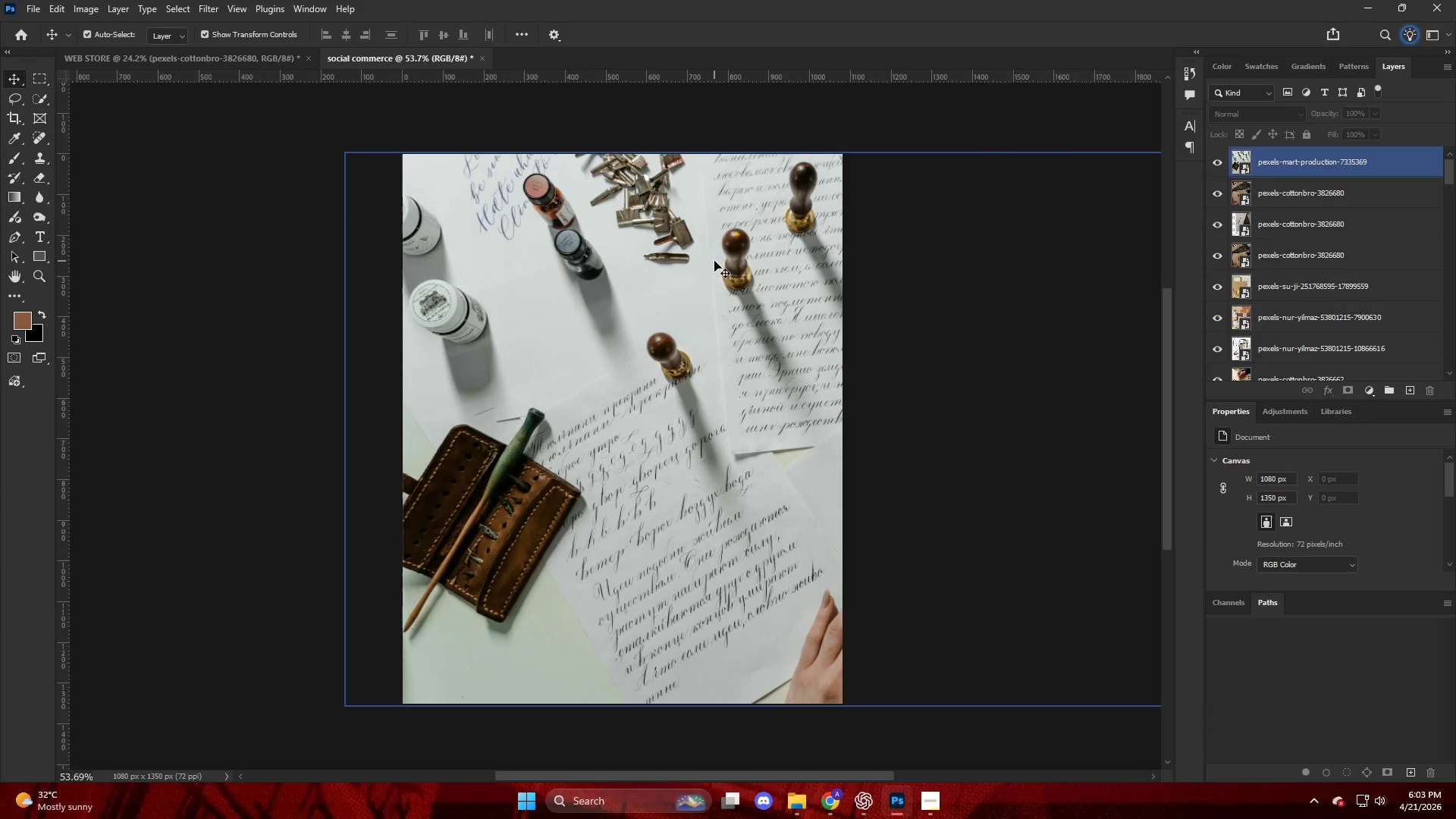 
left_click_drag(start_coordinate=[1291, 165], to_coordinate=[539, 382])
 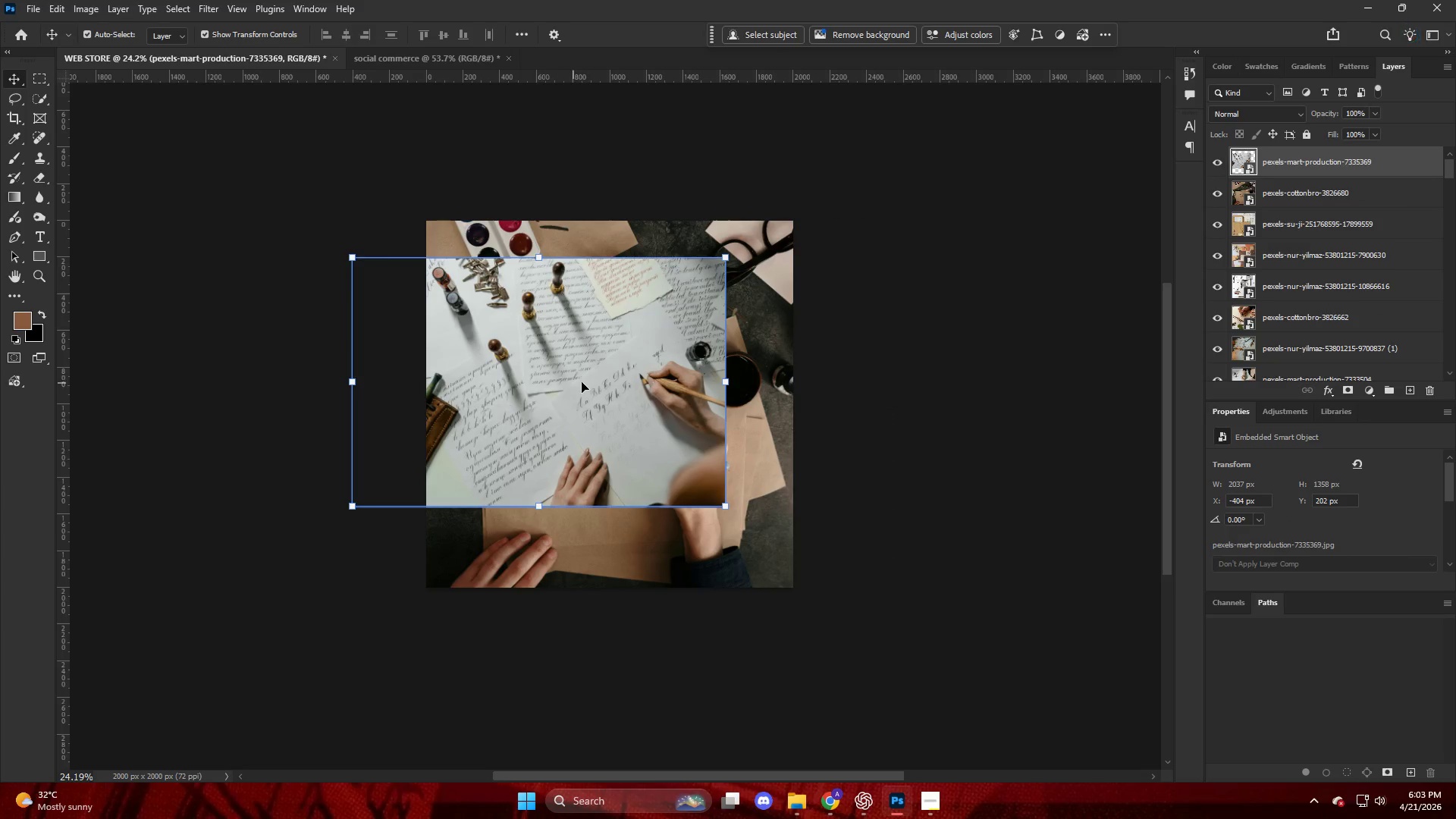 
left_click_drag(start_coordinate=[583, 382], to_coordinate=[654, 345])
 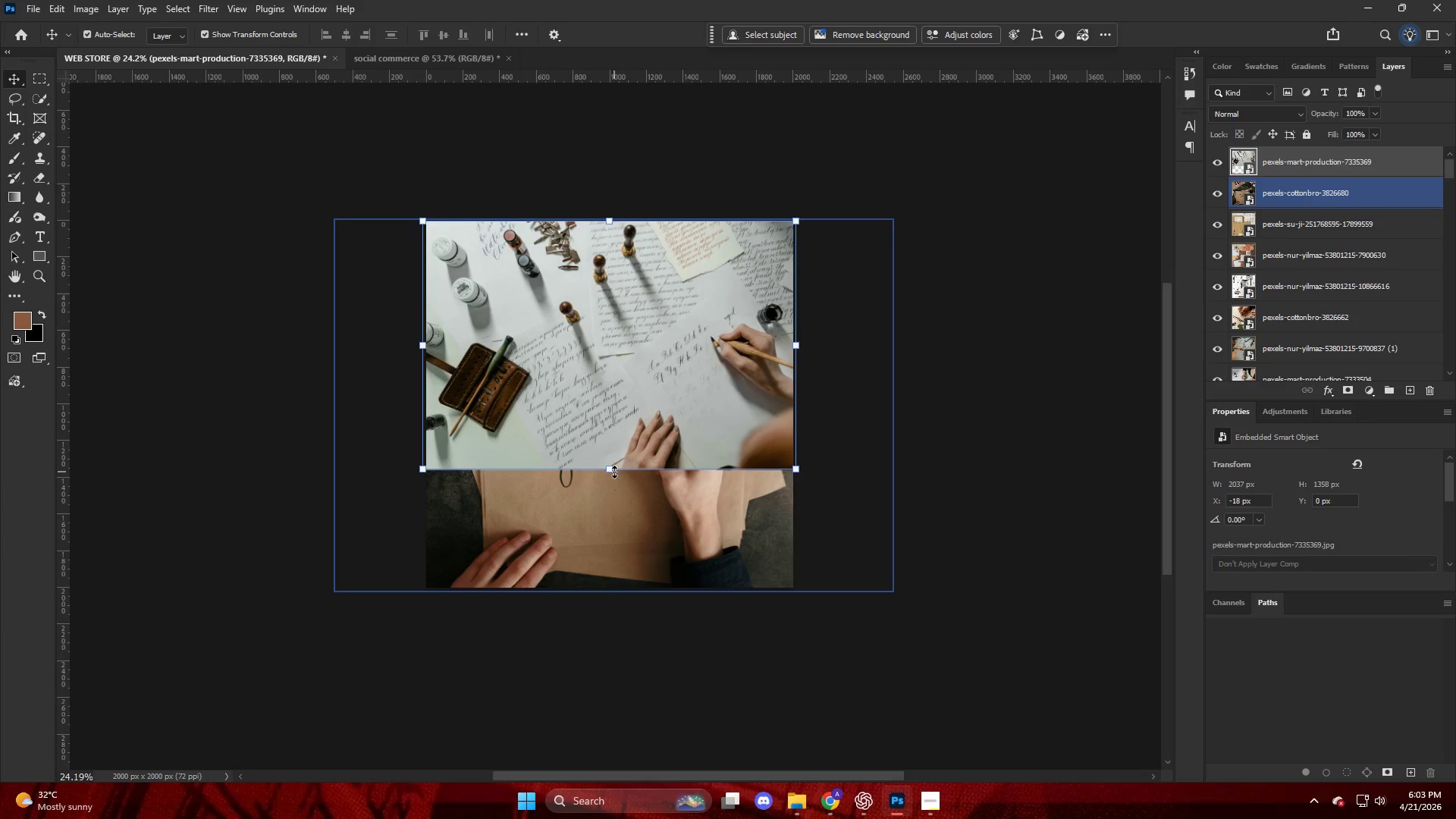 
left_click_drag(start_coordinate=[614, 472], to_coordinate=[632, 592])
 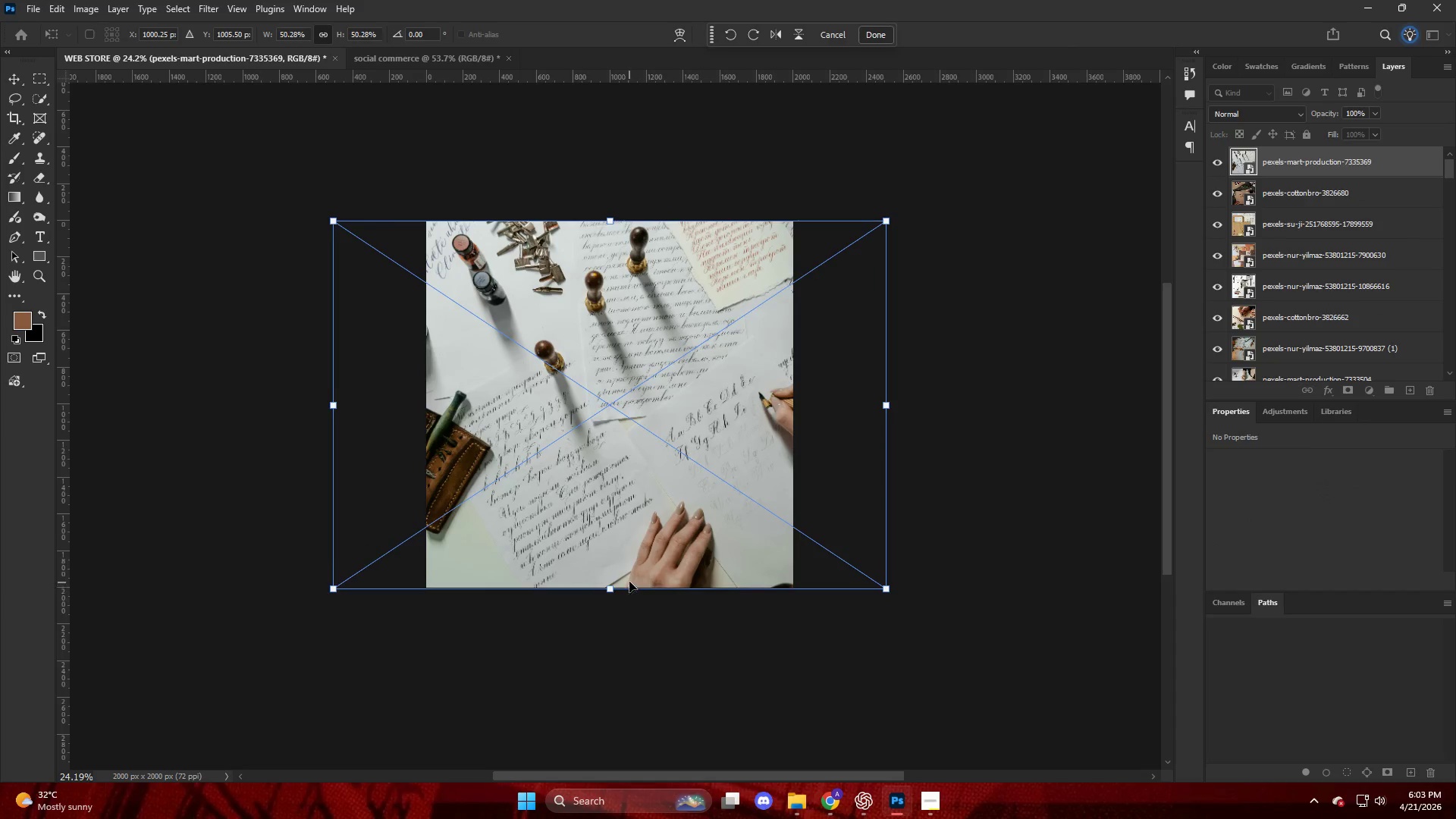 
hold_key(key=AltLeft, duration=0.52)
scroll: coordinate [622, 564], scroll_direction: up, amount: 4.0
 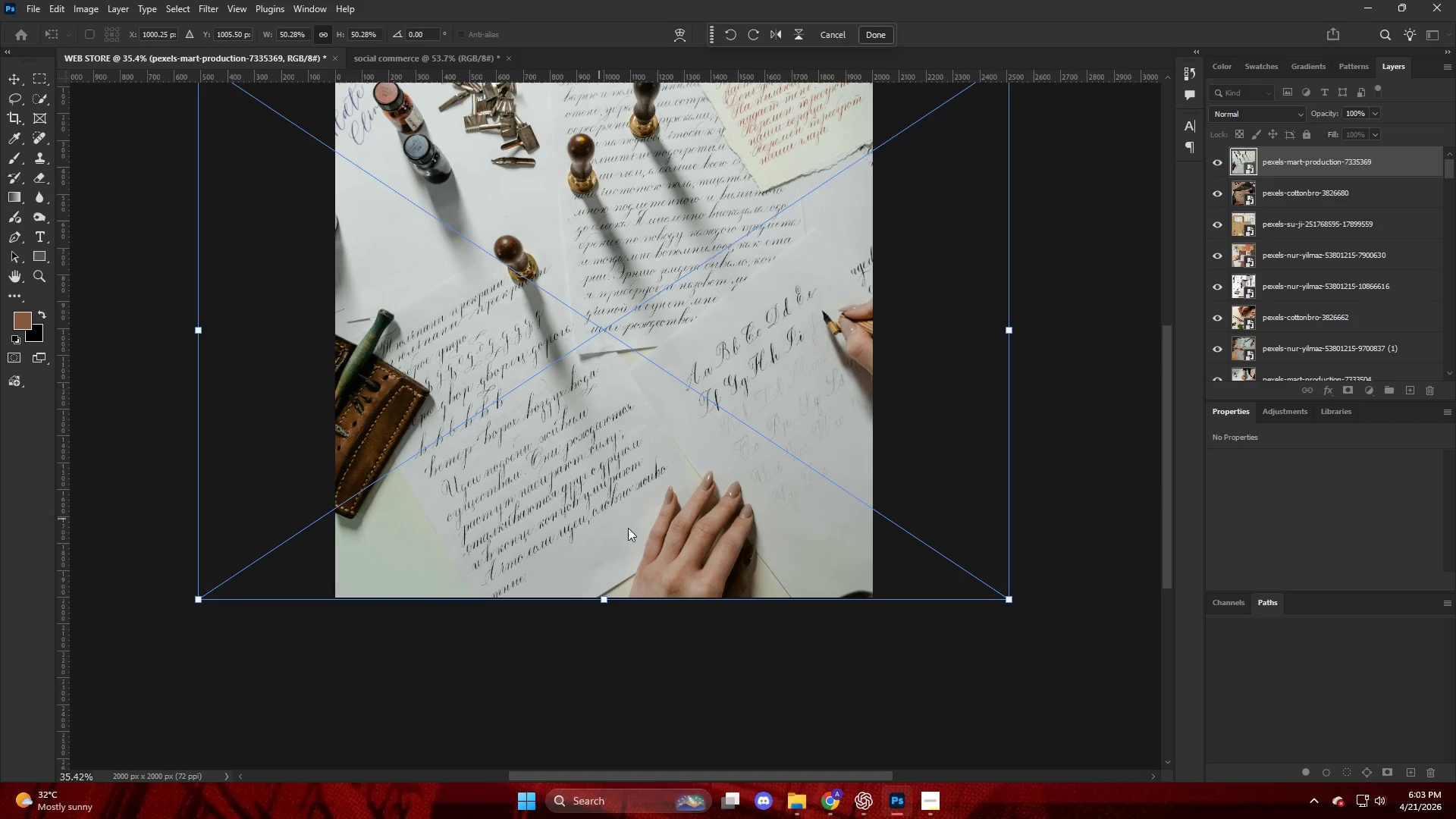 
hold_key(key=AltLeft, duration=0.94)
scroll: coordinate [643, 529], scroll_direction: down, amount: 3.0
 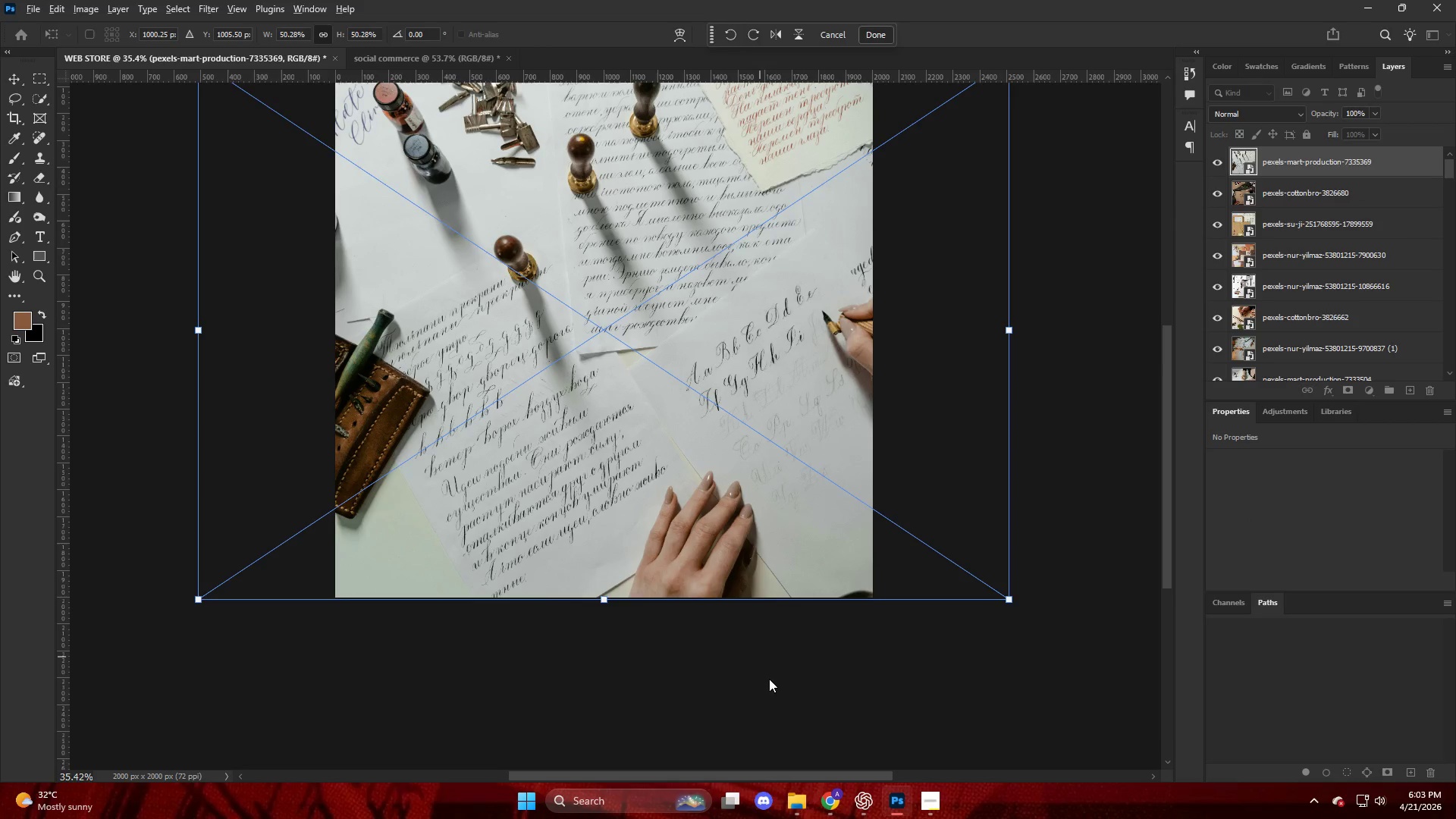 
left_click([770, 679])
 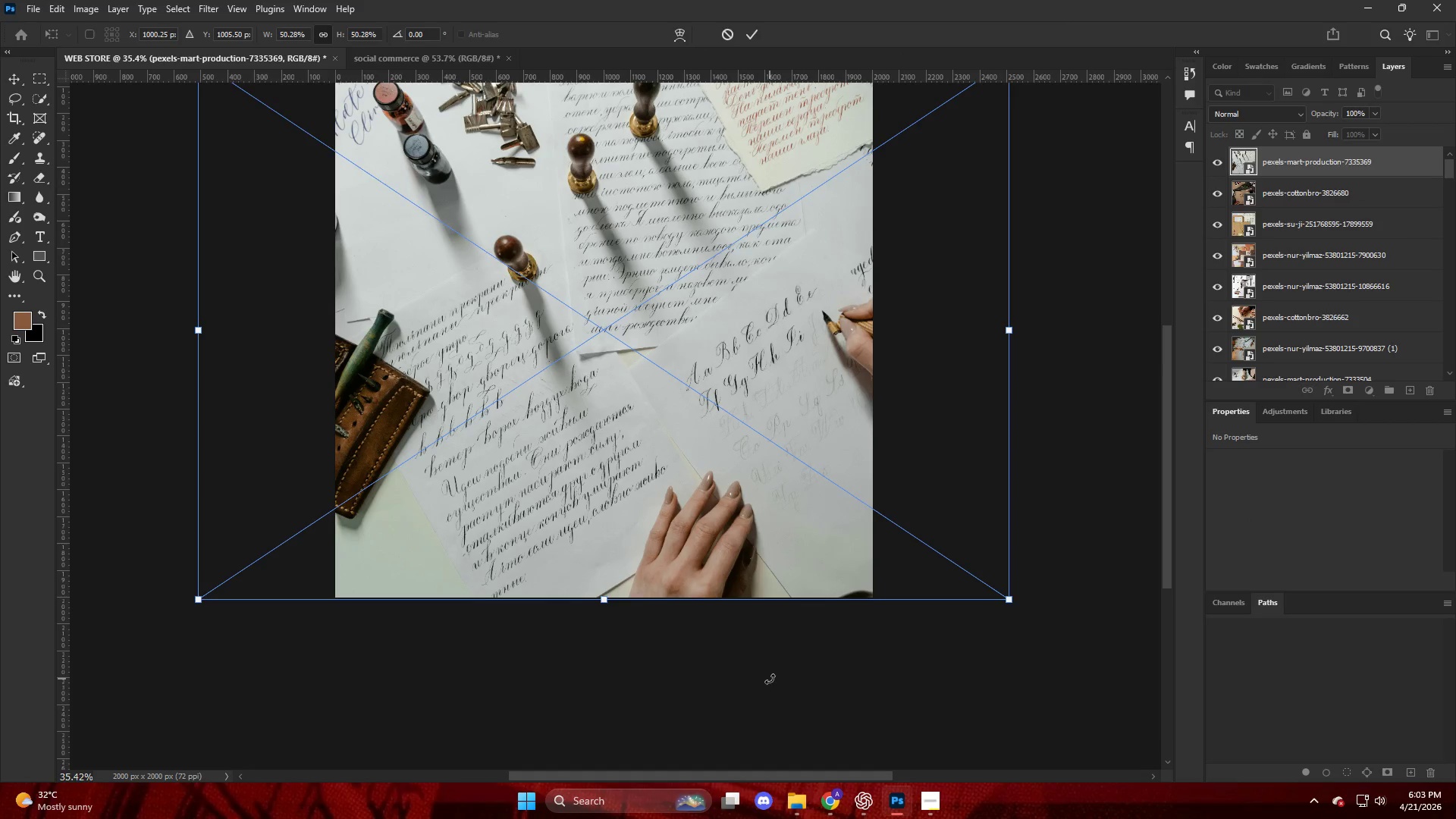 
hold_key(key=AltLeft, duration=0.81)
scroll: coordinate [767, 668], scroll_direction: down, amount: 4.0
 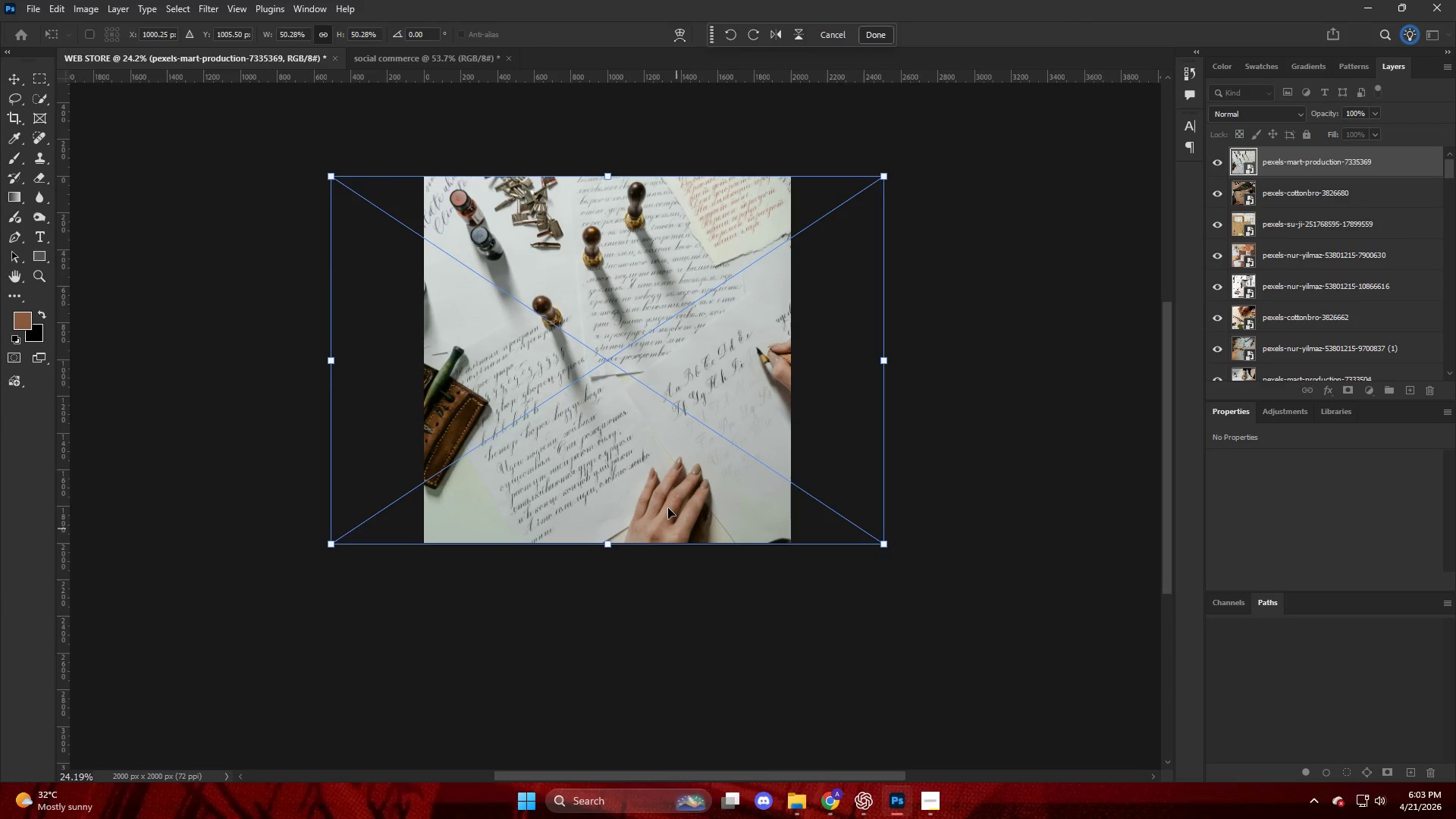 
left_click_drag(start_coordinate=[651, 473], to_coordinate=[657, 473])
 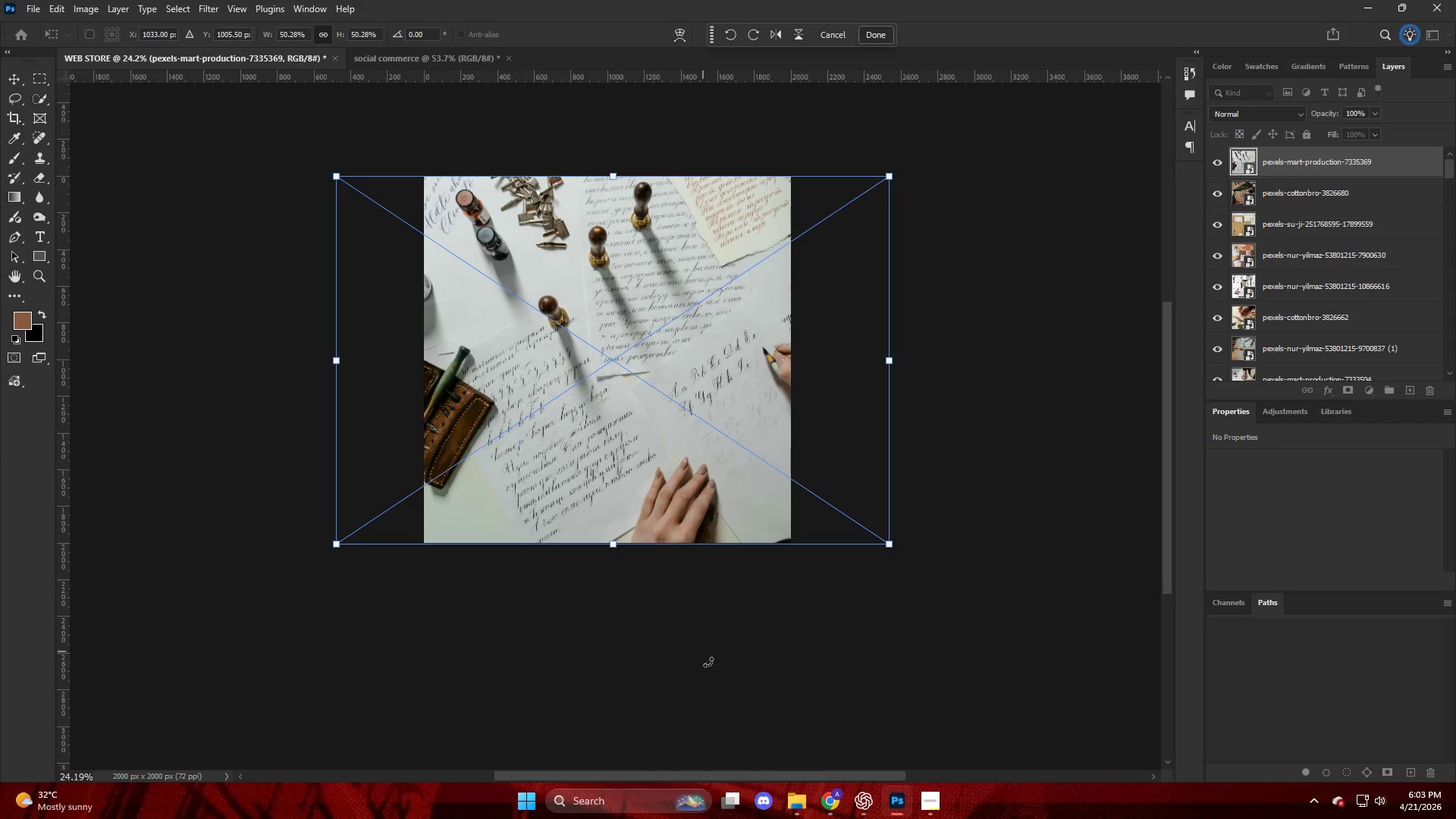 
left_click([711, 668])
 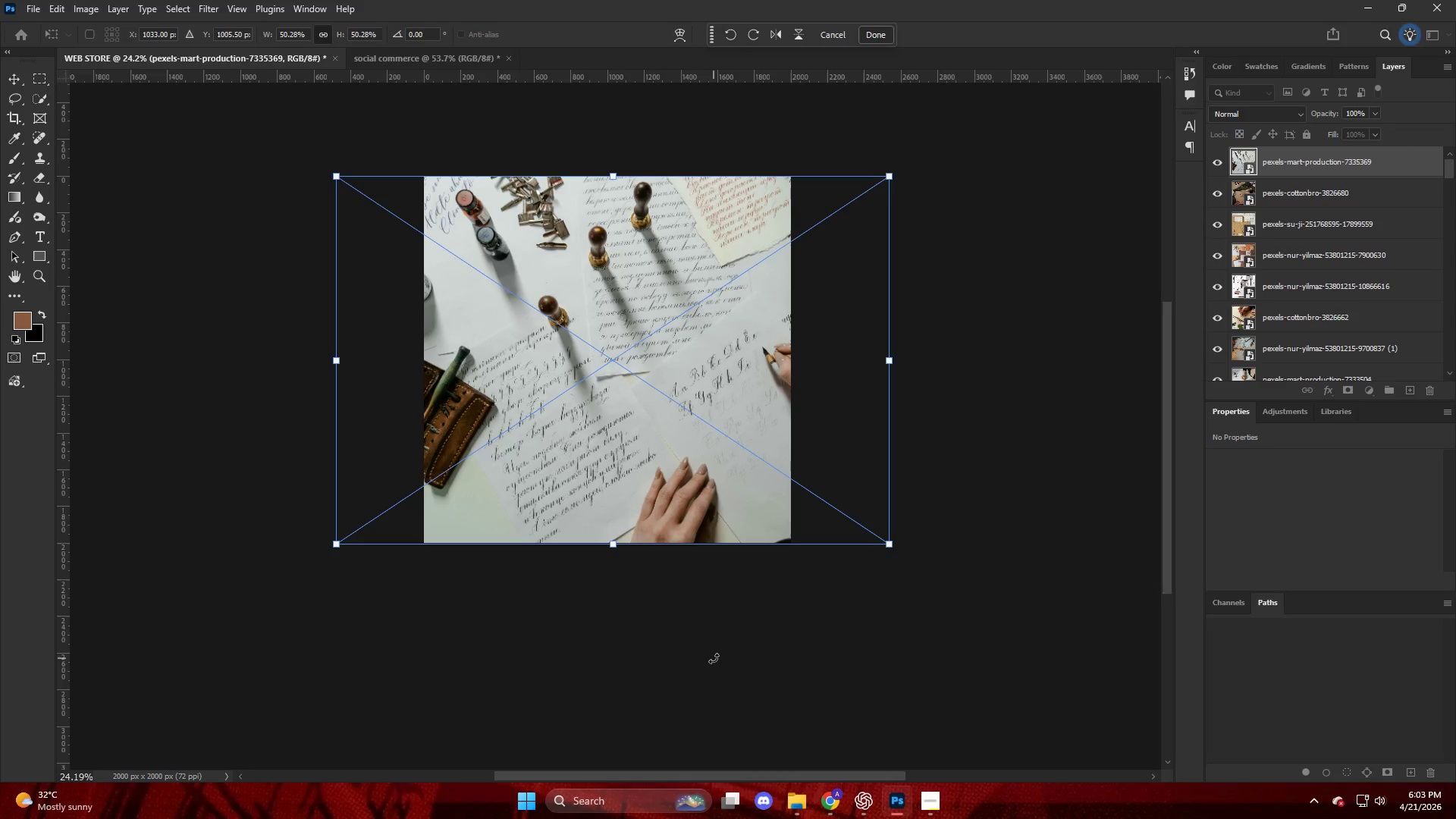 
key(Enter)
 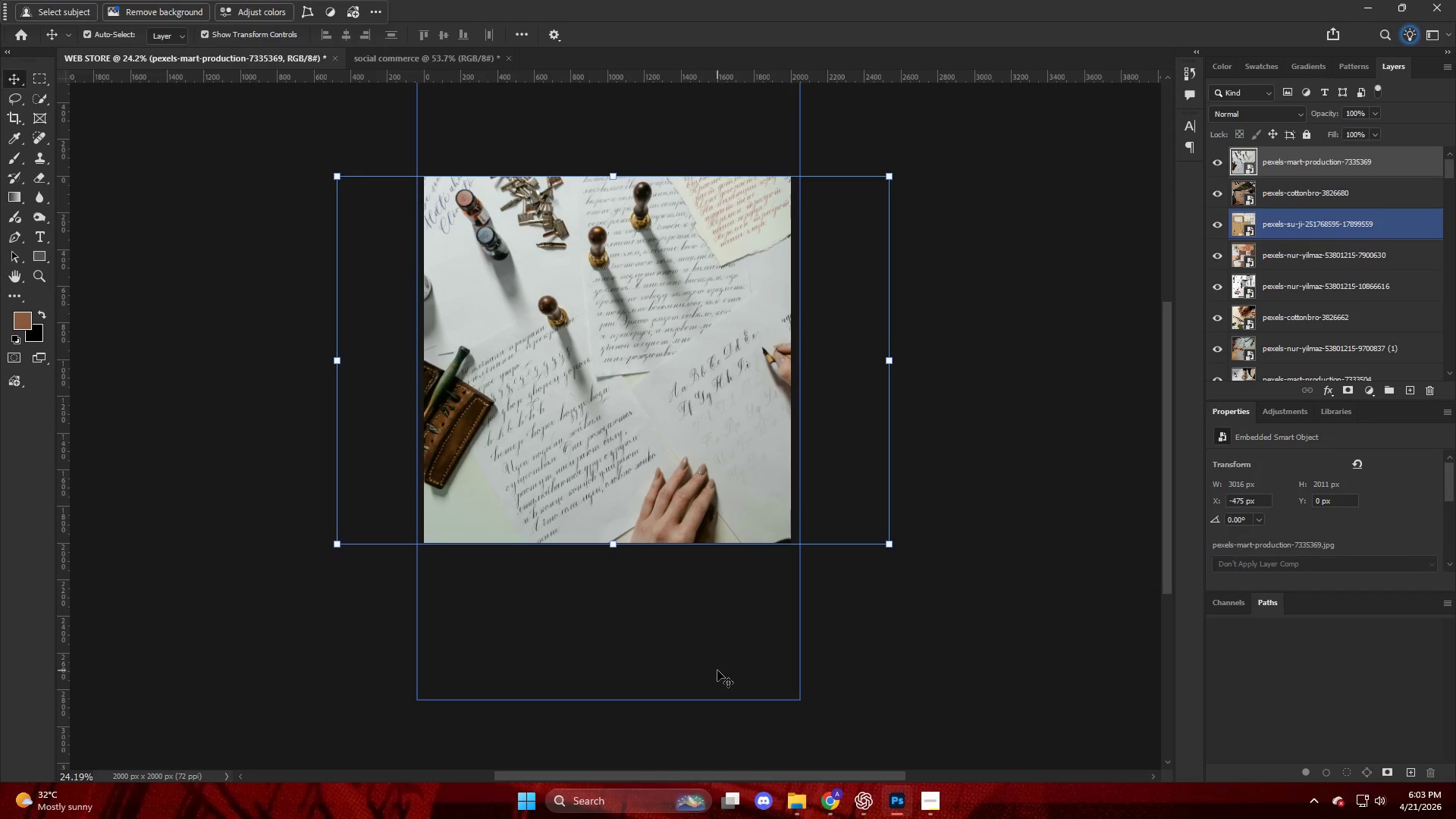 
key(Alt+Control+Shift+W)
 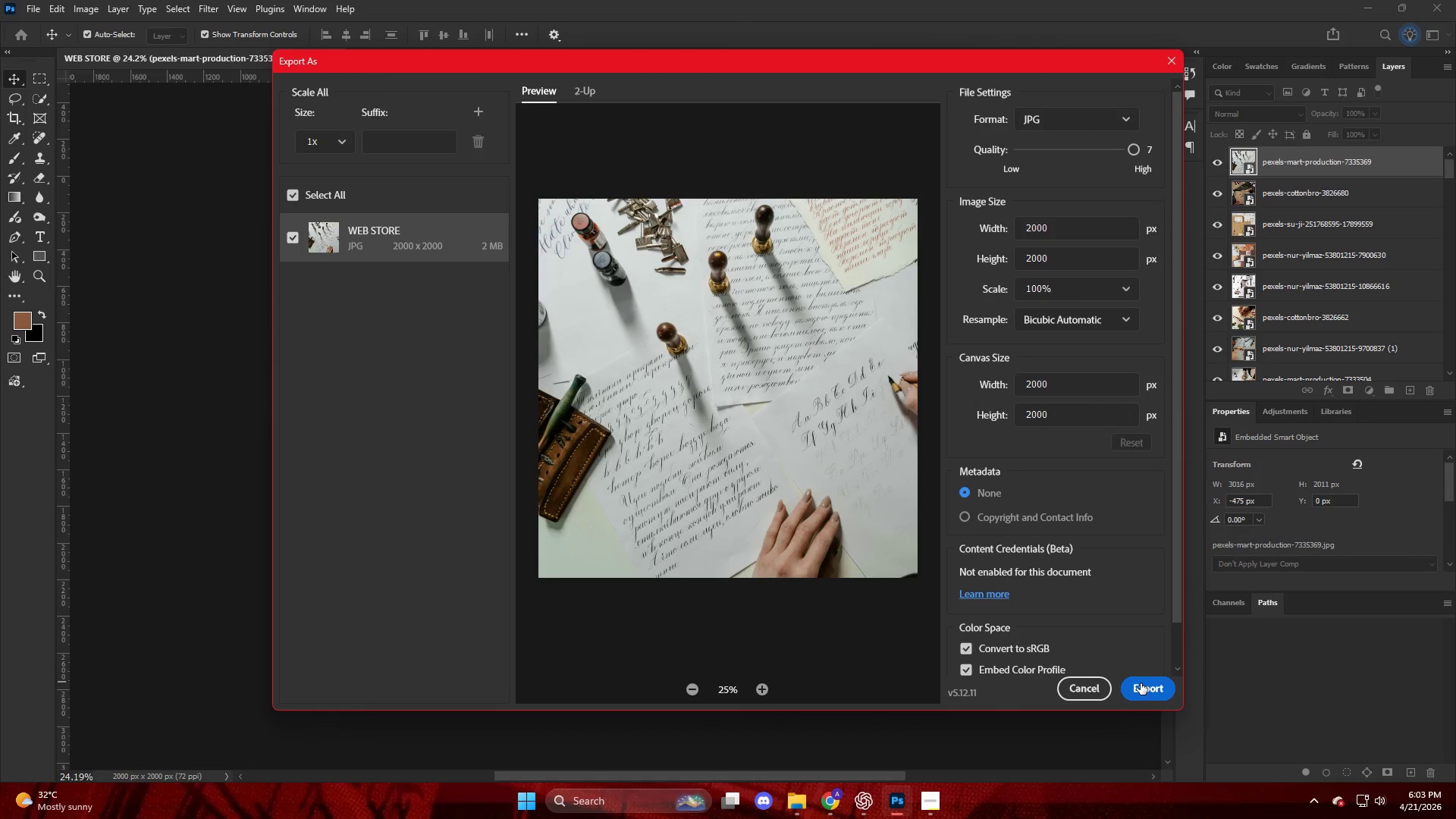 
left_click([1141, 683])
 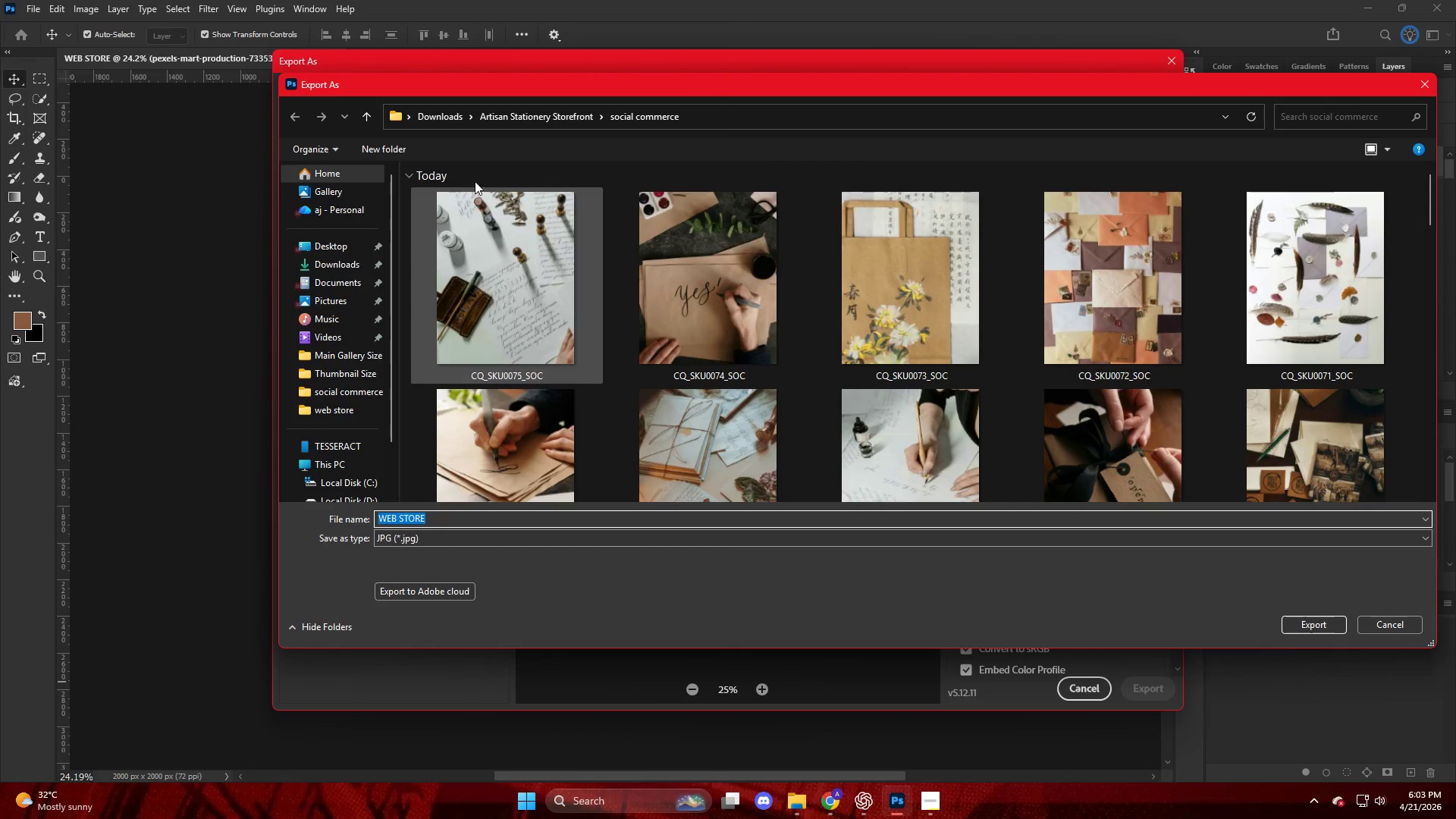 
left_click([536, 118])
 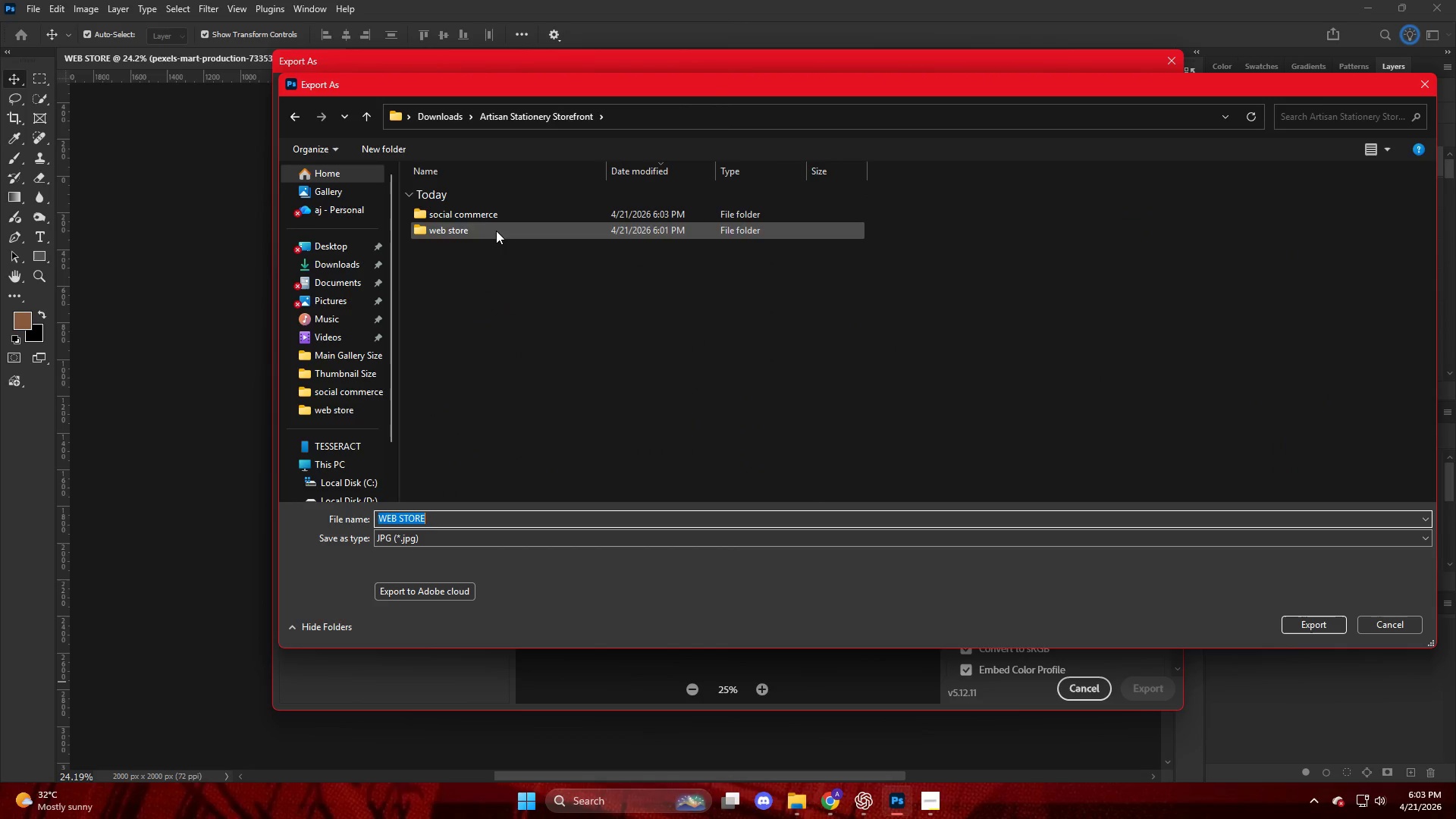 
double_click([496, 231])
 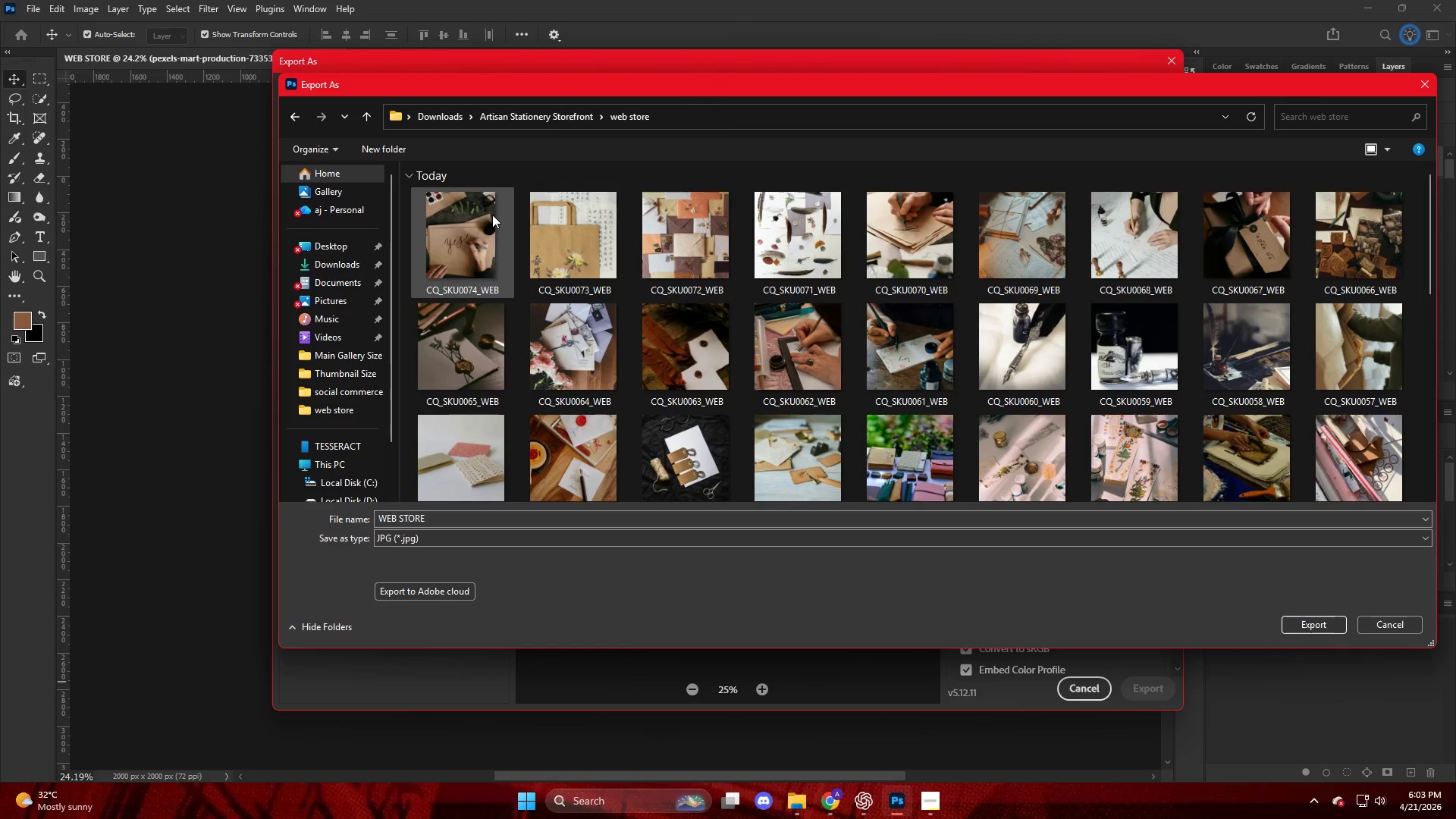 
left_click([492, 215])
 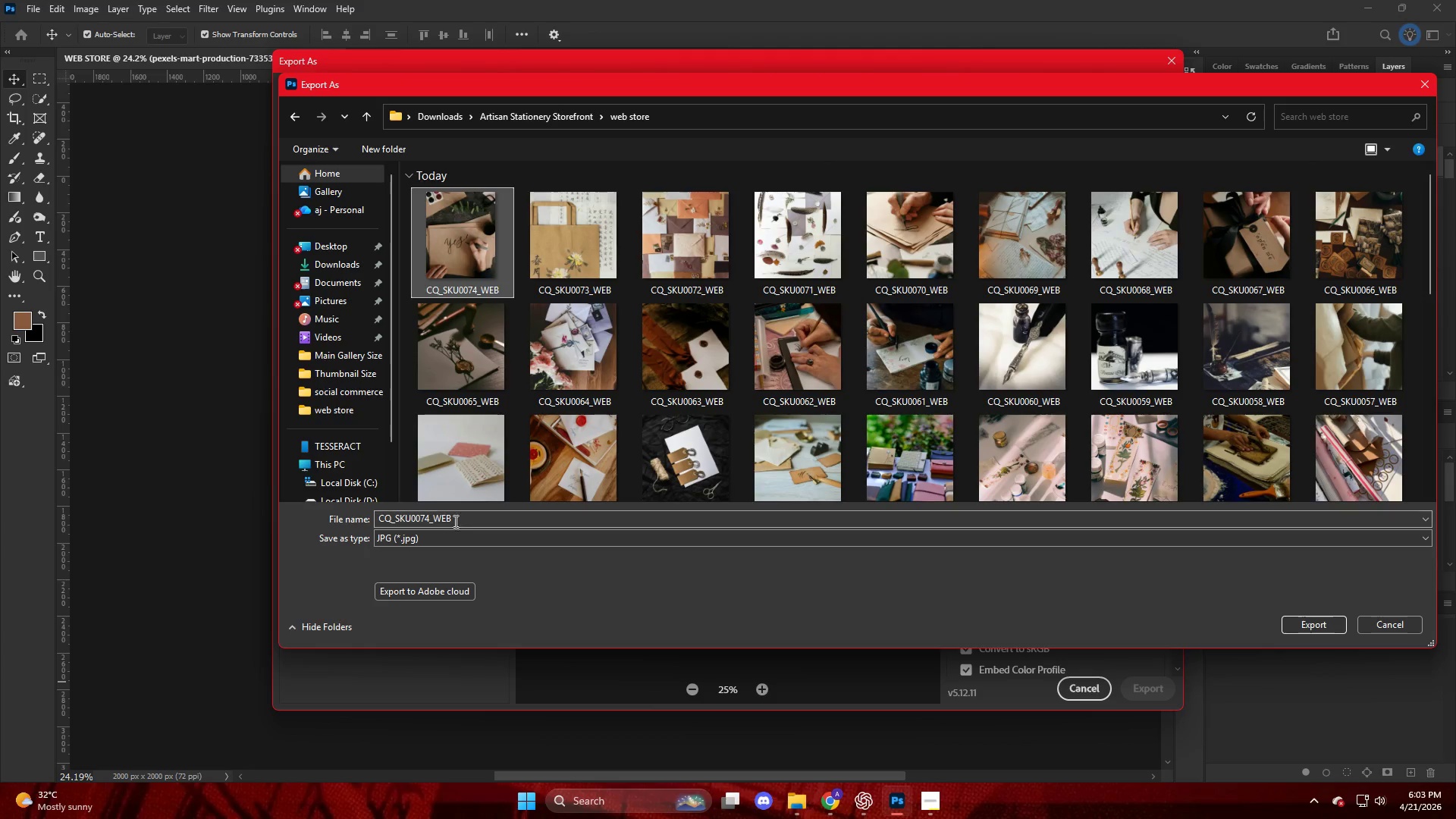 
left_click([433, 519])
 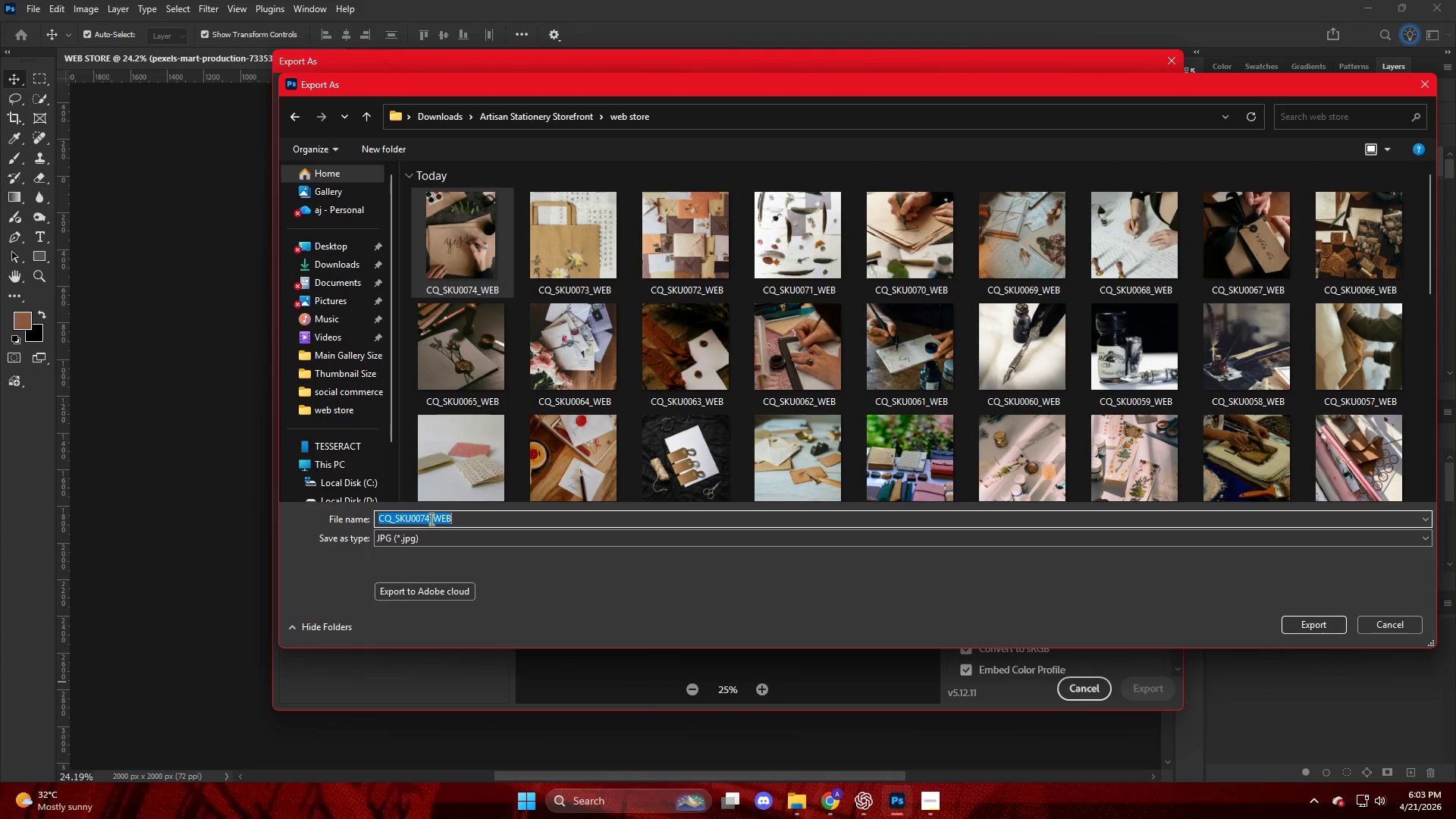 
left_click([429, 519])
 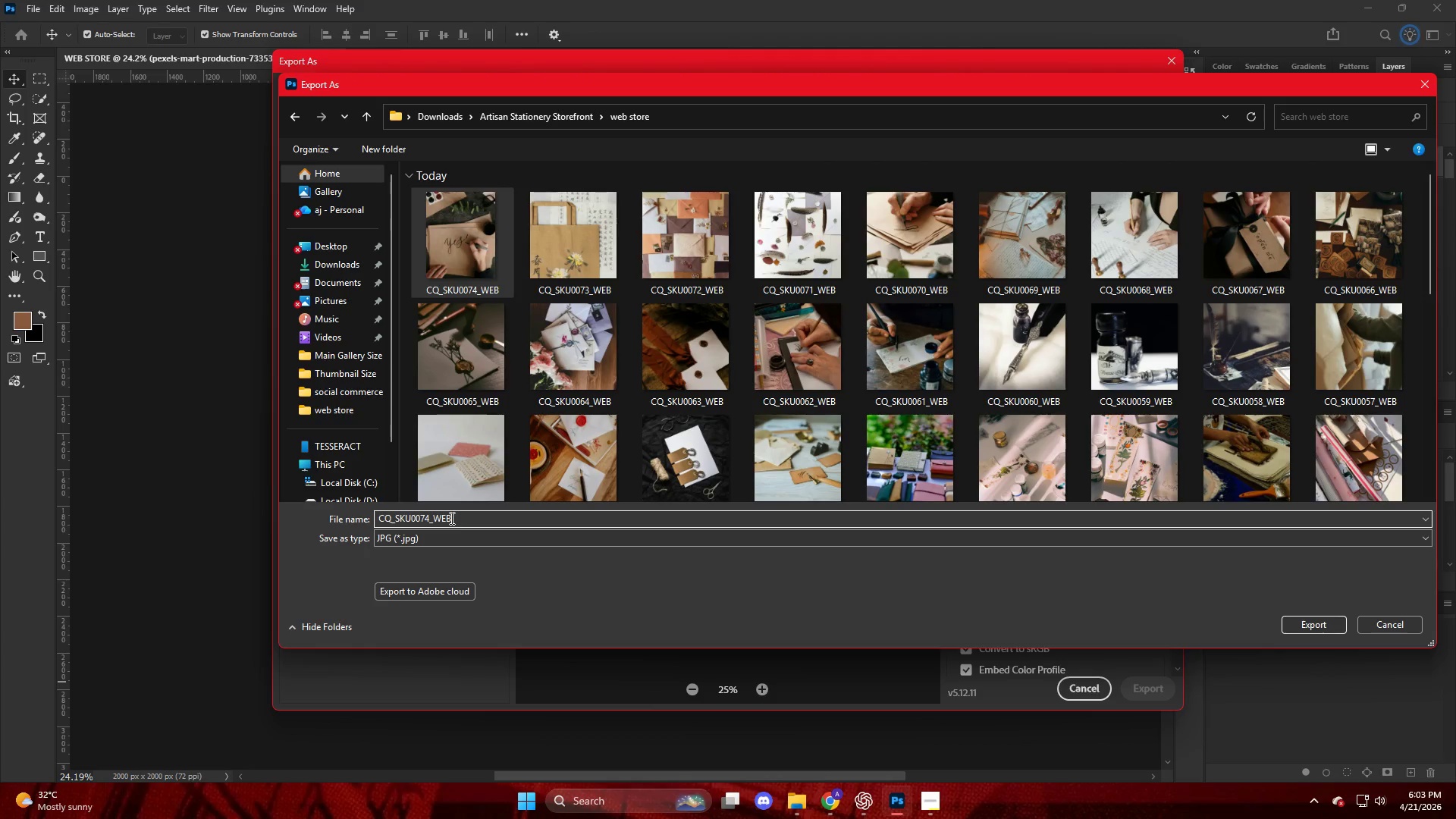 
key(Backspace)
 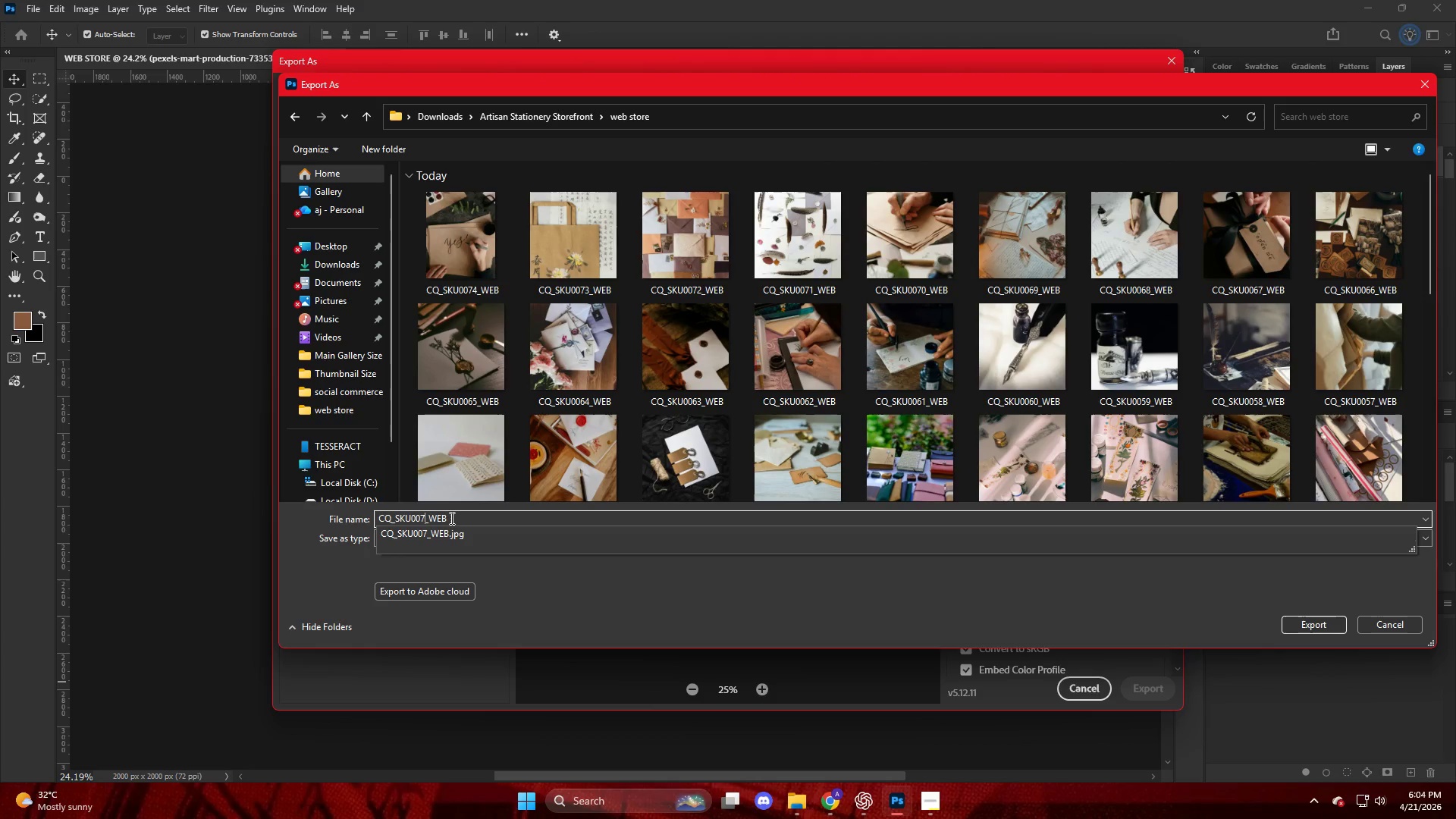 
key(Numpad5)
 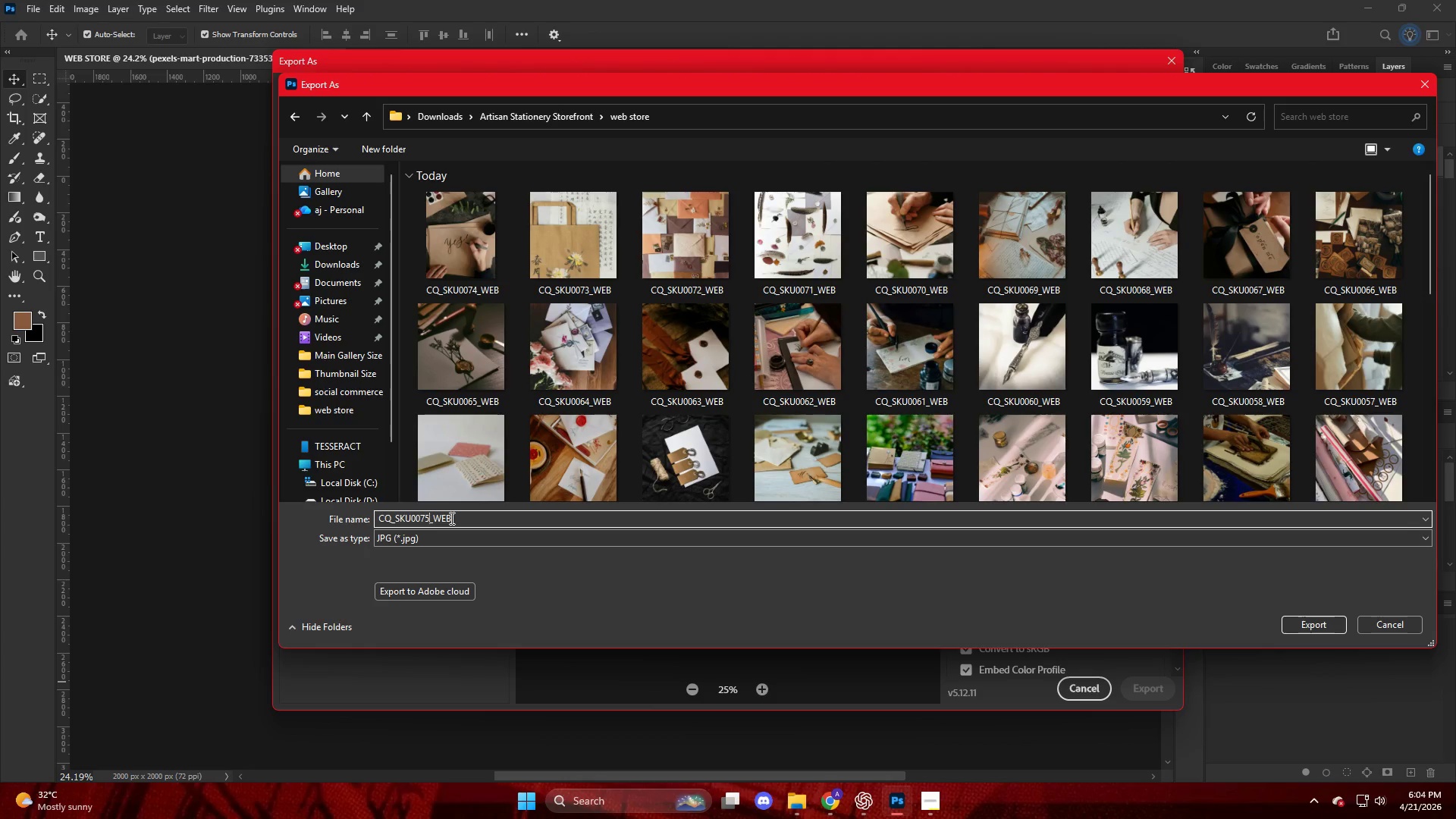 
key(NumpadEnter)
 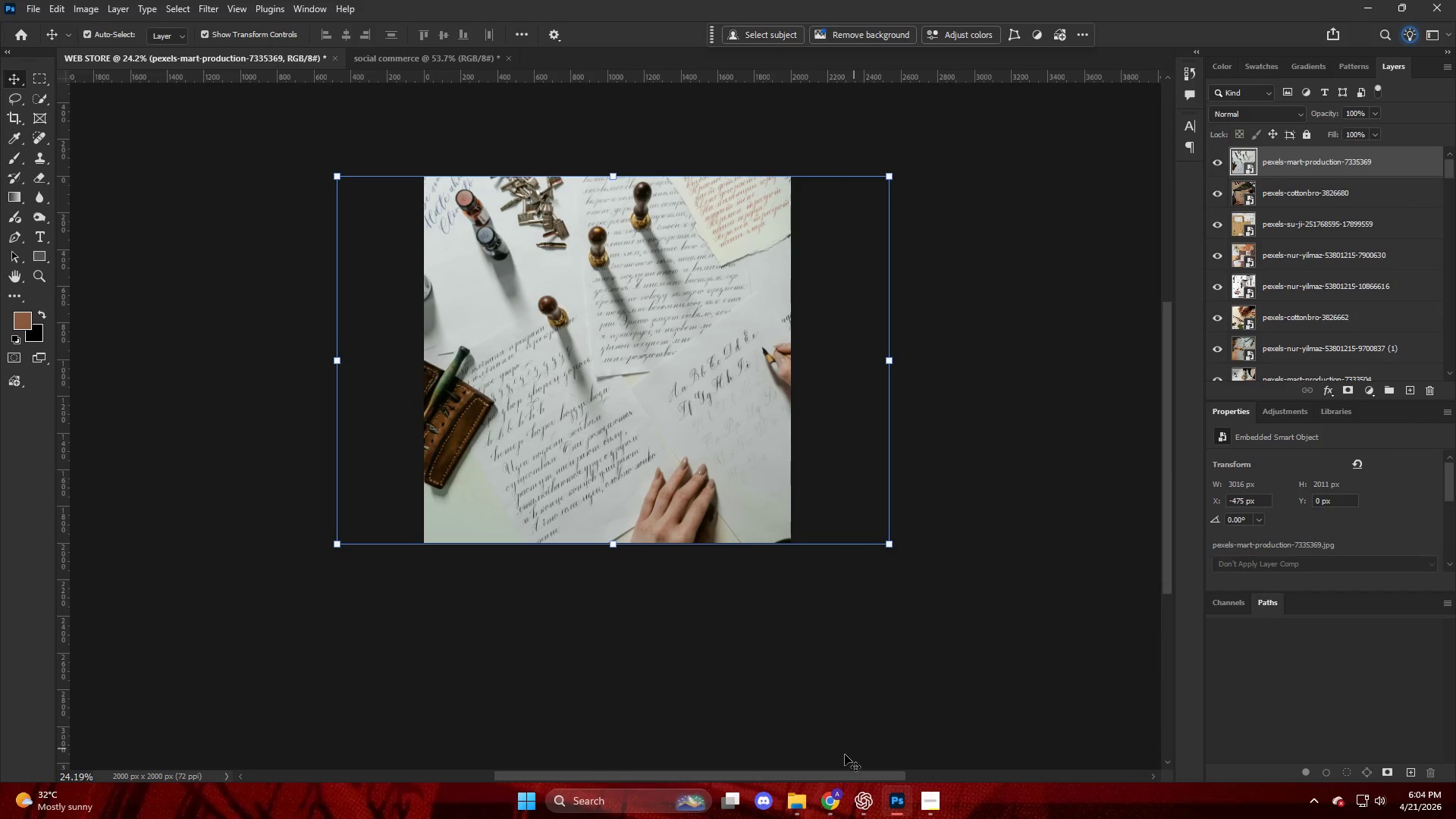 
left_click([827, 799])
 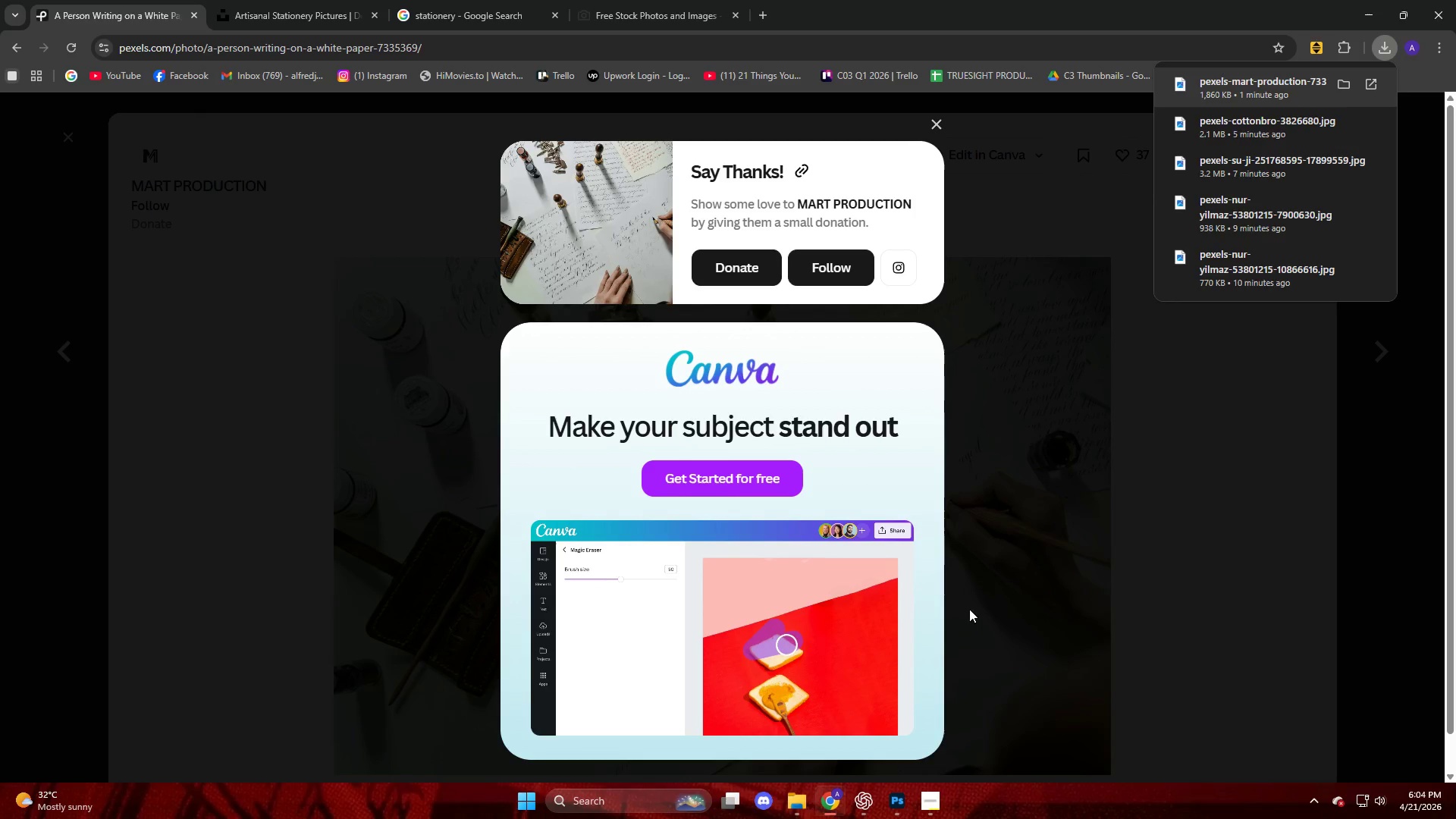 
left_click([1081, 573])
 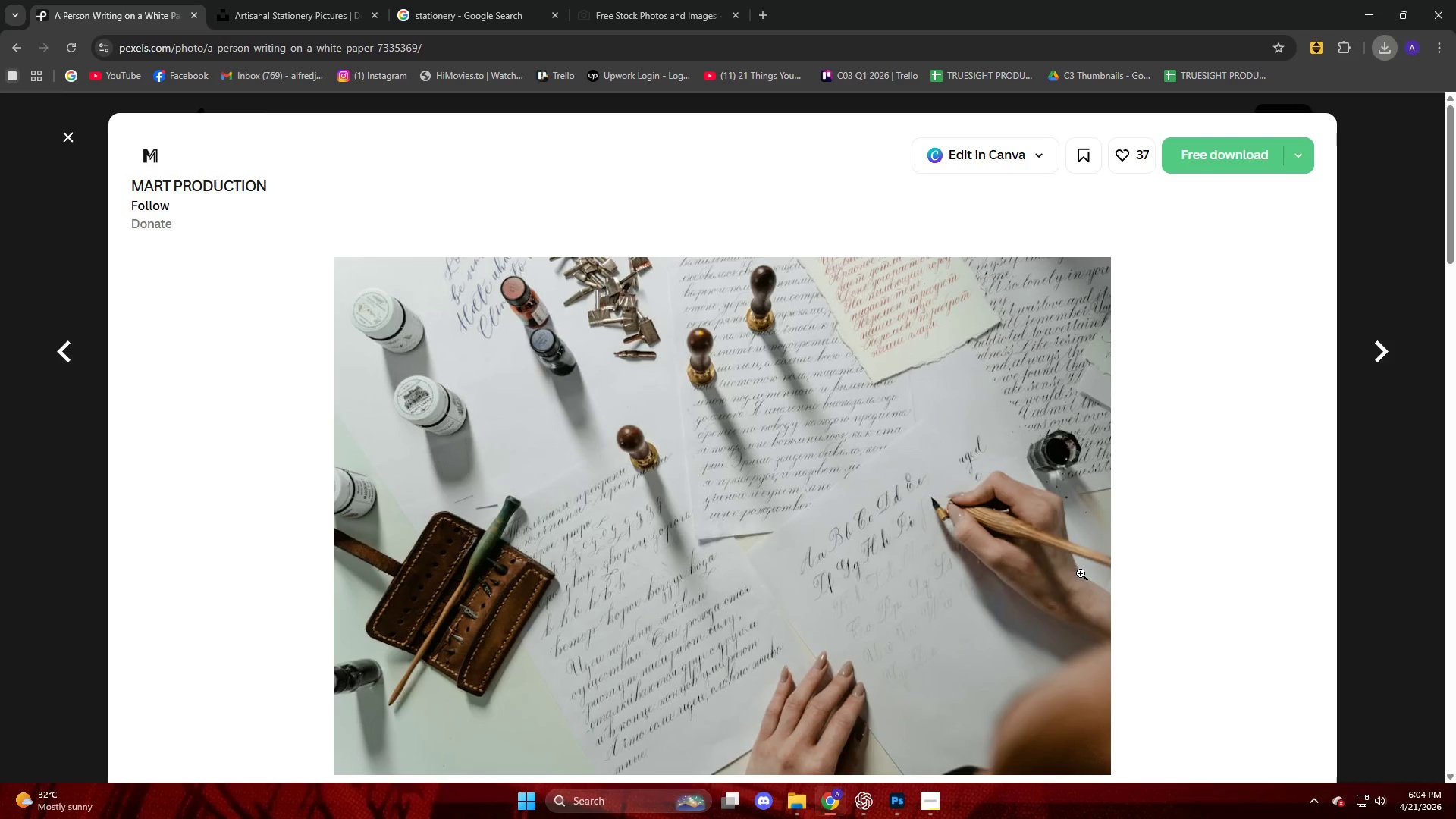 
scroll: coordinate [868, 585], scroll_direction: down, amount: 24.0
 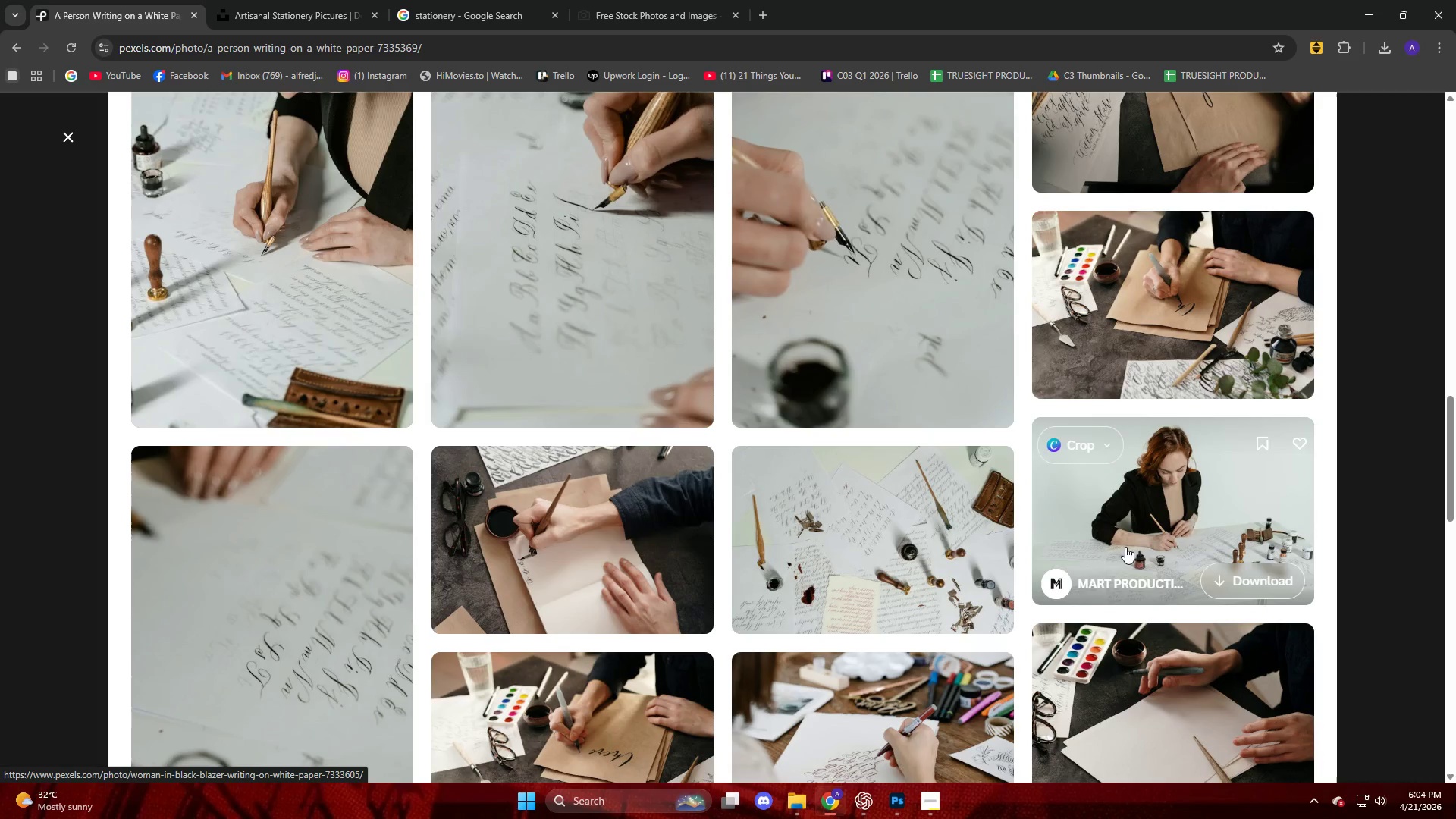 
scroll: coordinate [952, 591], scroll_direction: down, amount: 7.0
 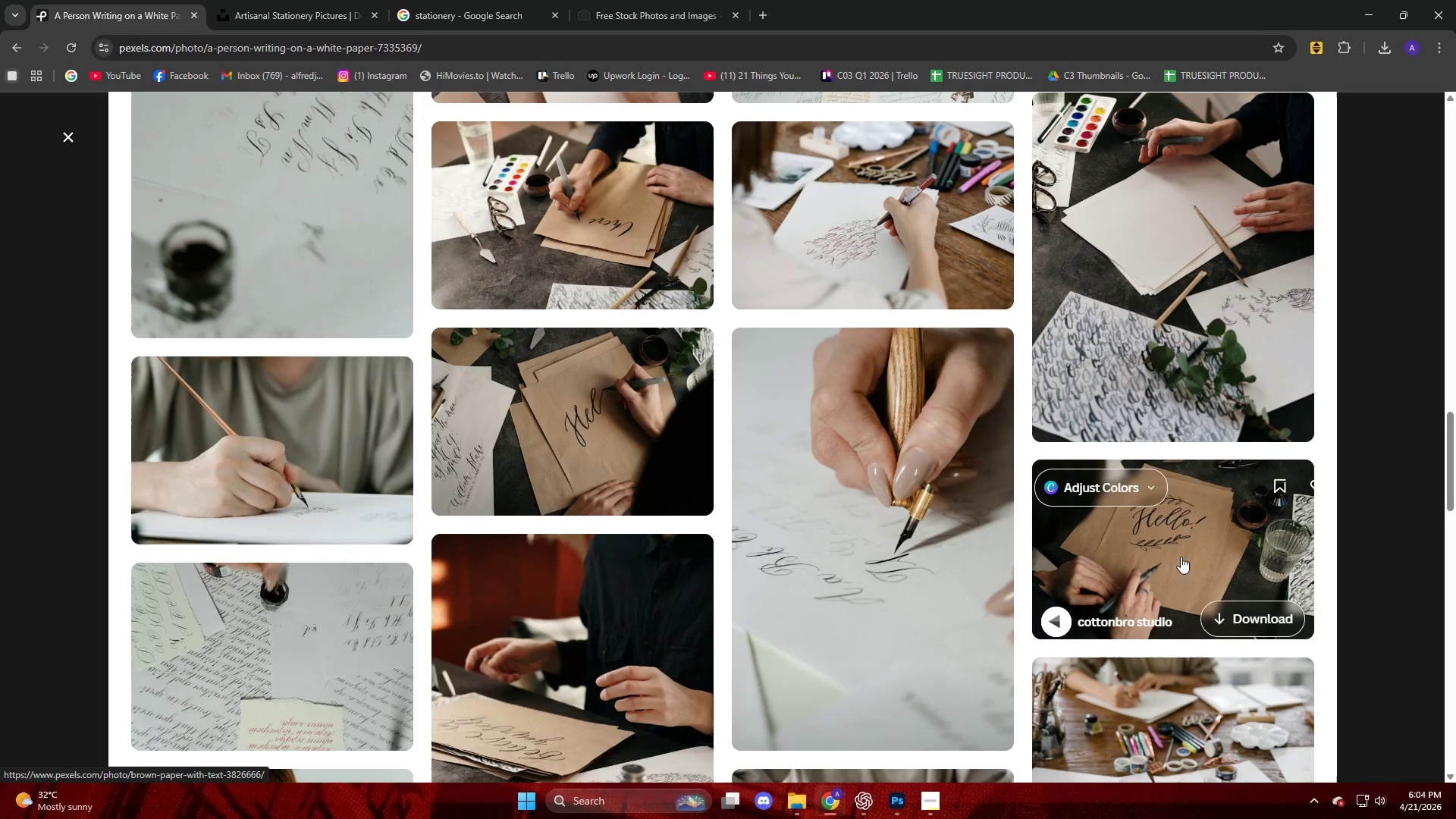 
left_click([1209, 546])
 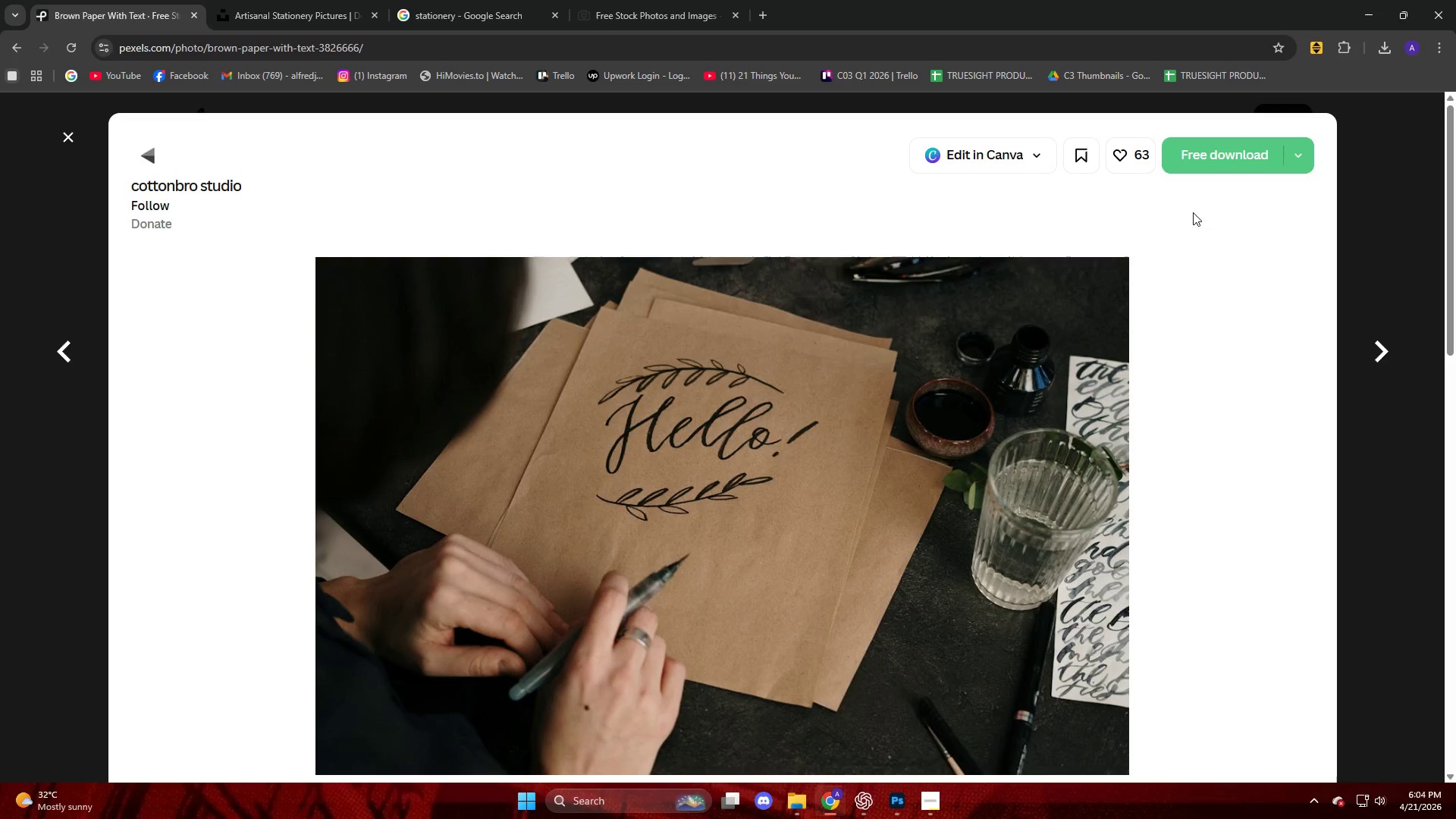 
left_click([1209, 151])
 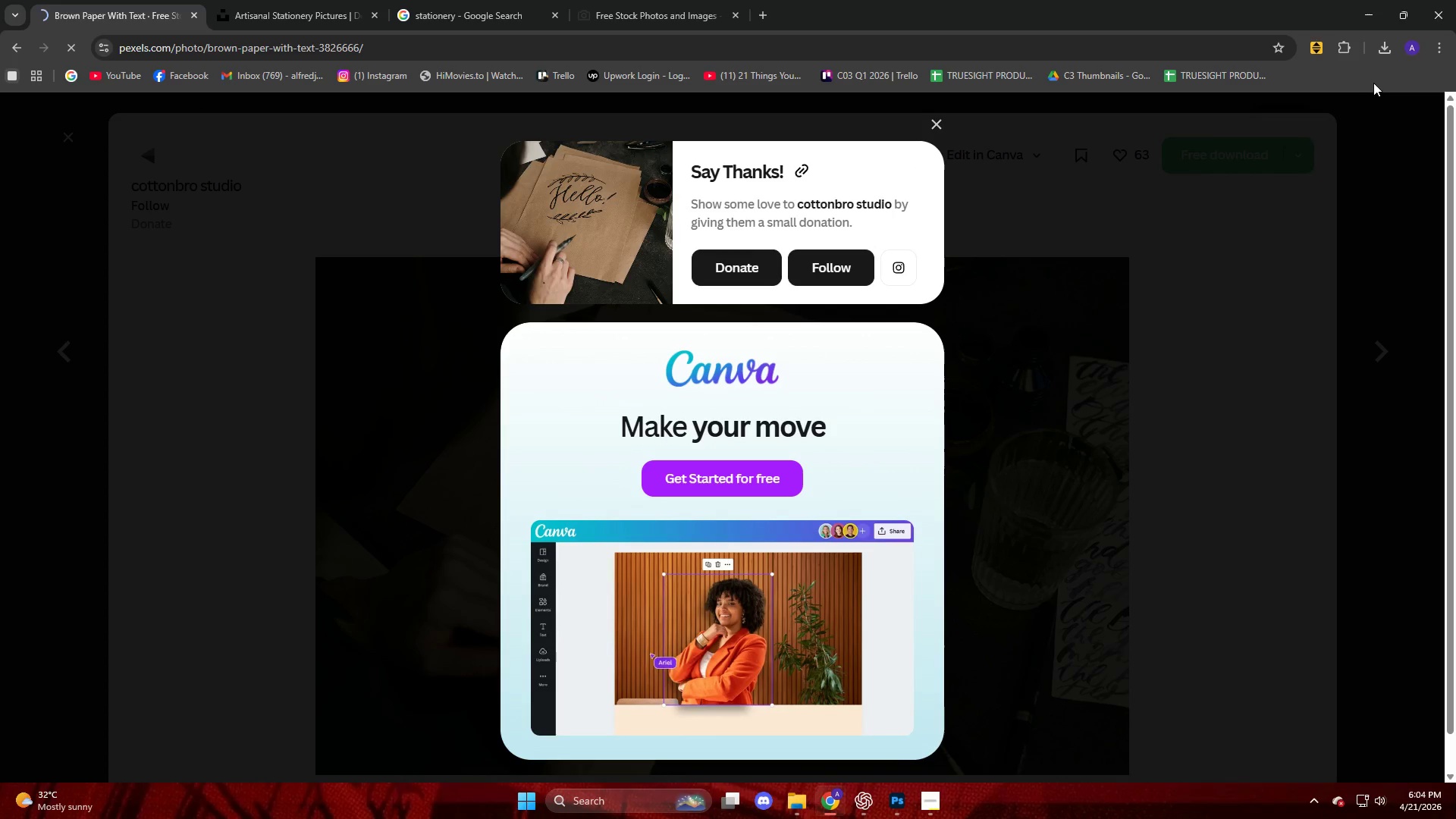 
wait(6.11)
 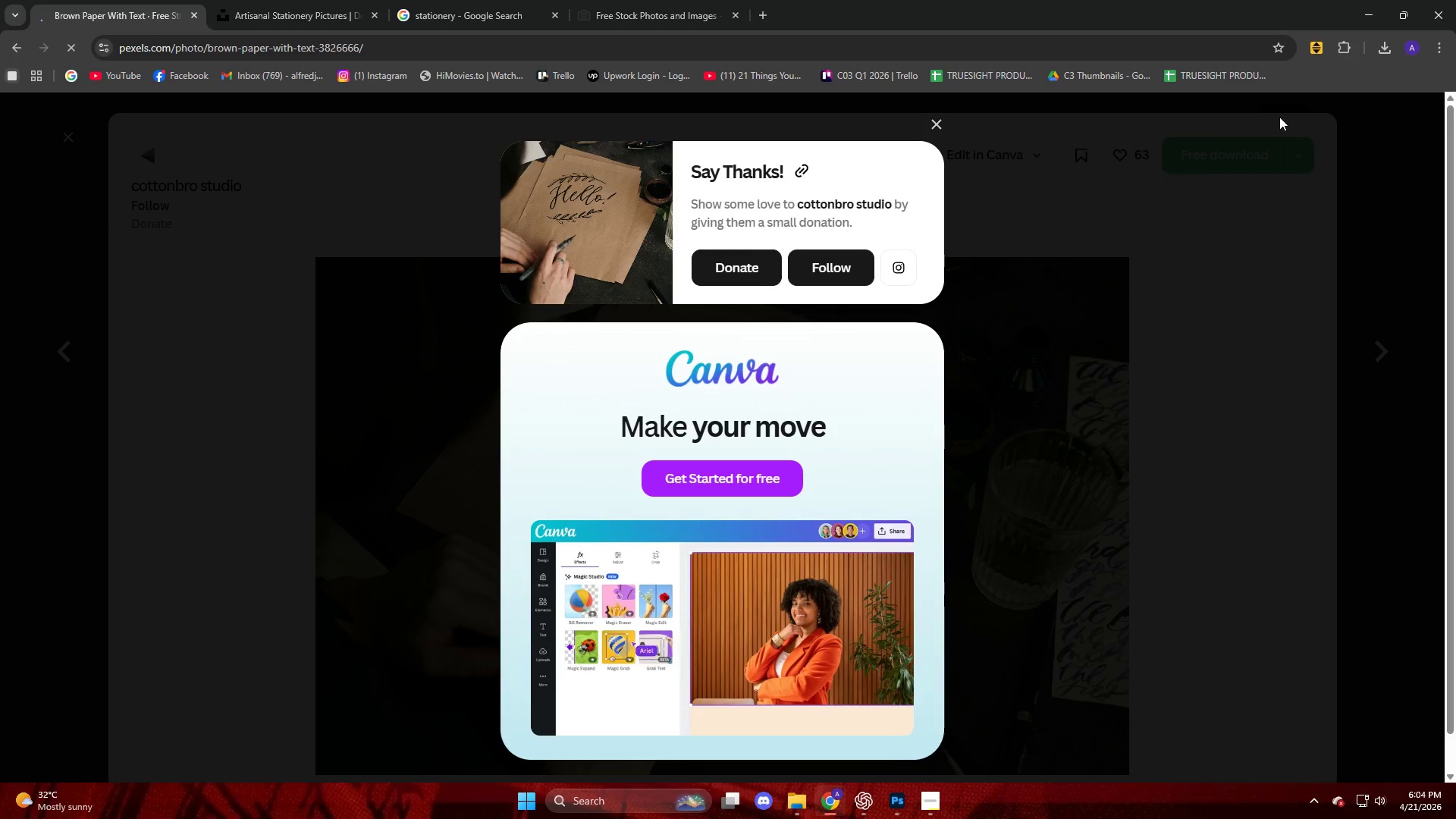 
left_click_drag(start_coordinate=[1267, 96], to_coordinate=[626, 388])
 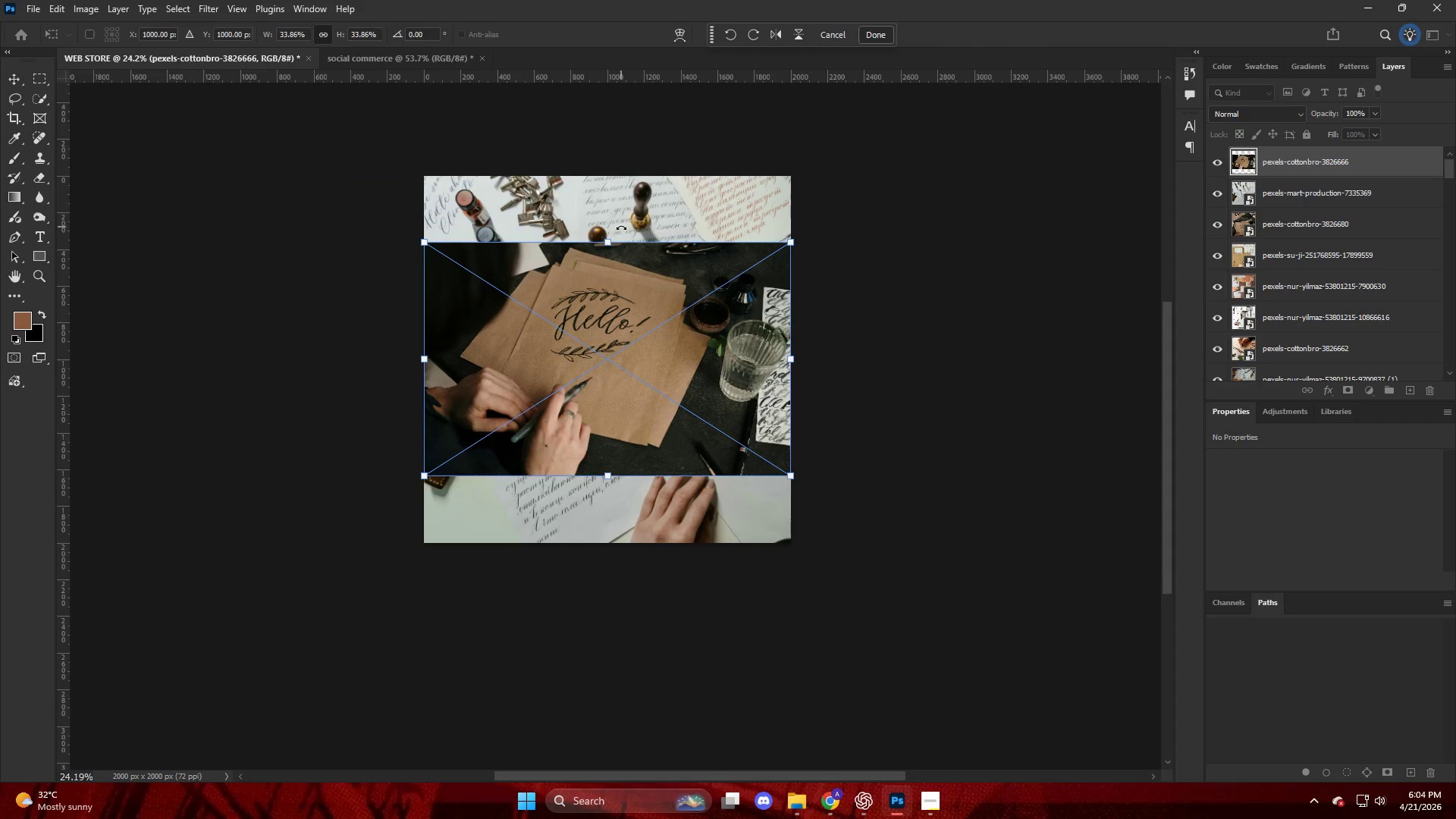 
left_click_drag(start_coordinate=[610, 243], to_coordinate=[627, 176])
 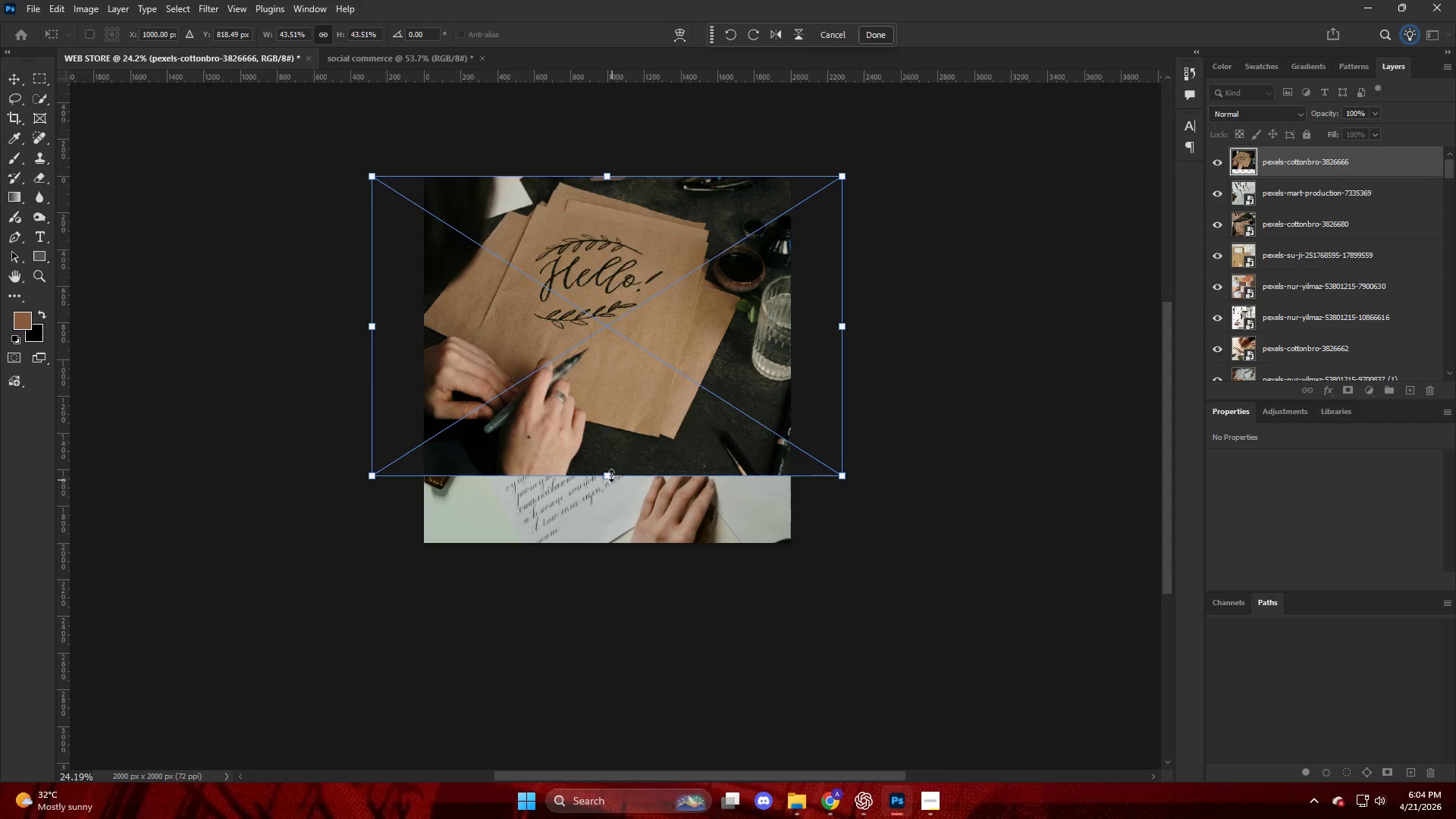 
left_click_drag(start_coordinate=[610, 472], to_coordinate=[615, 538])
 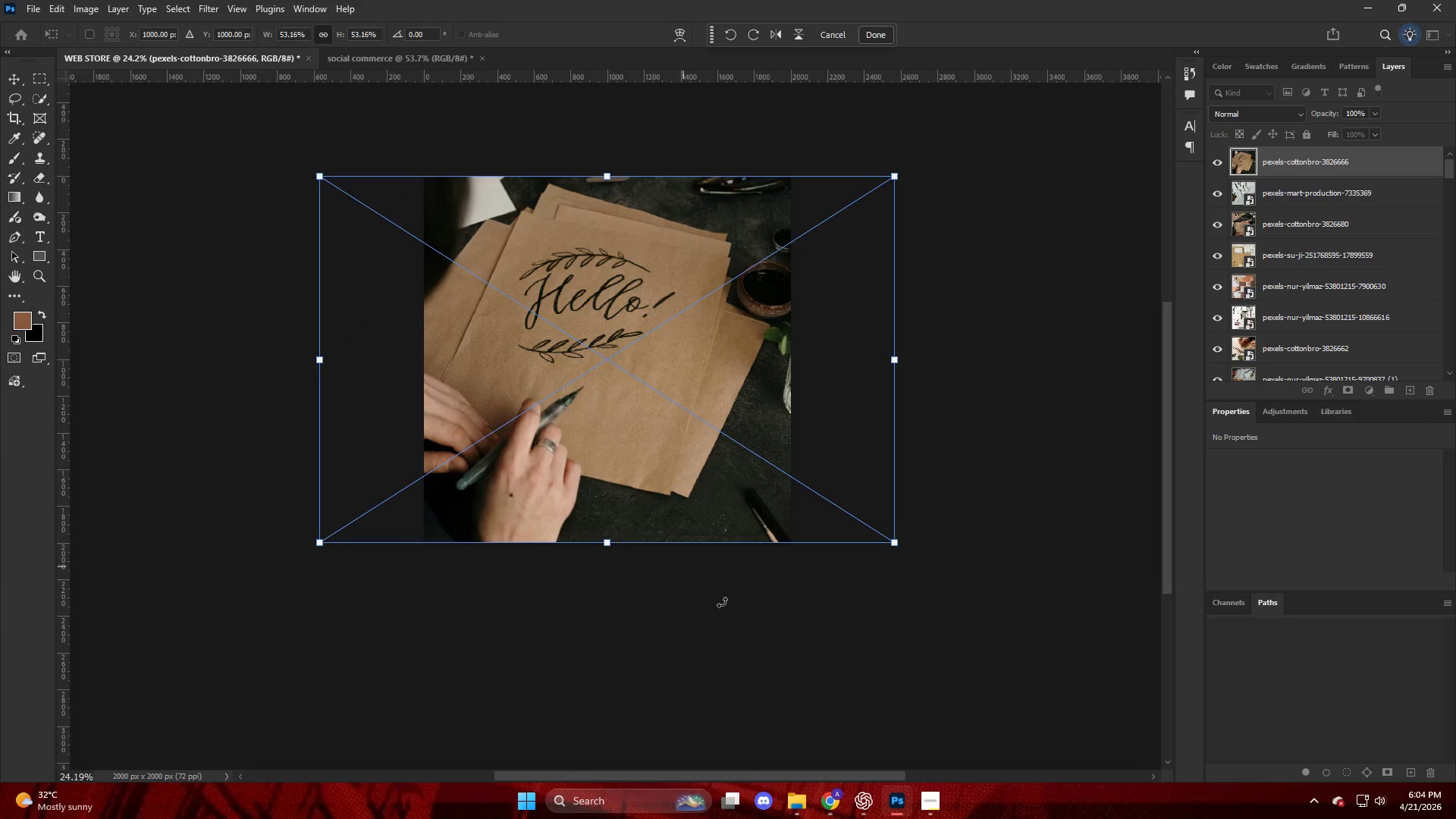 
left_click([767, 637])
 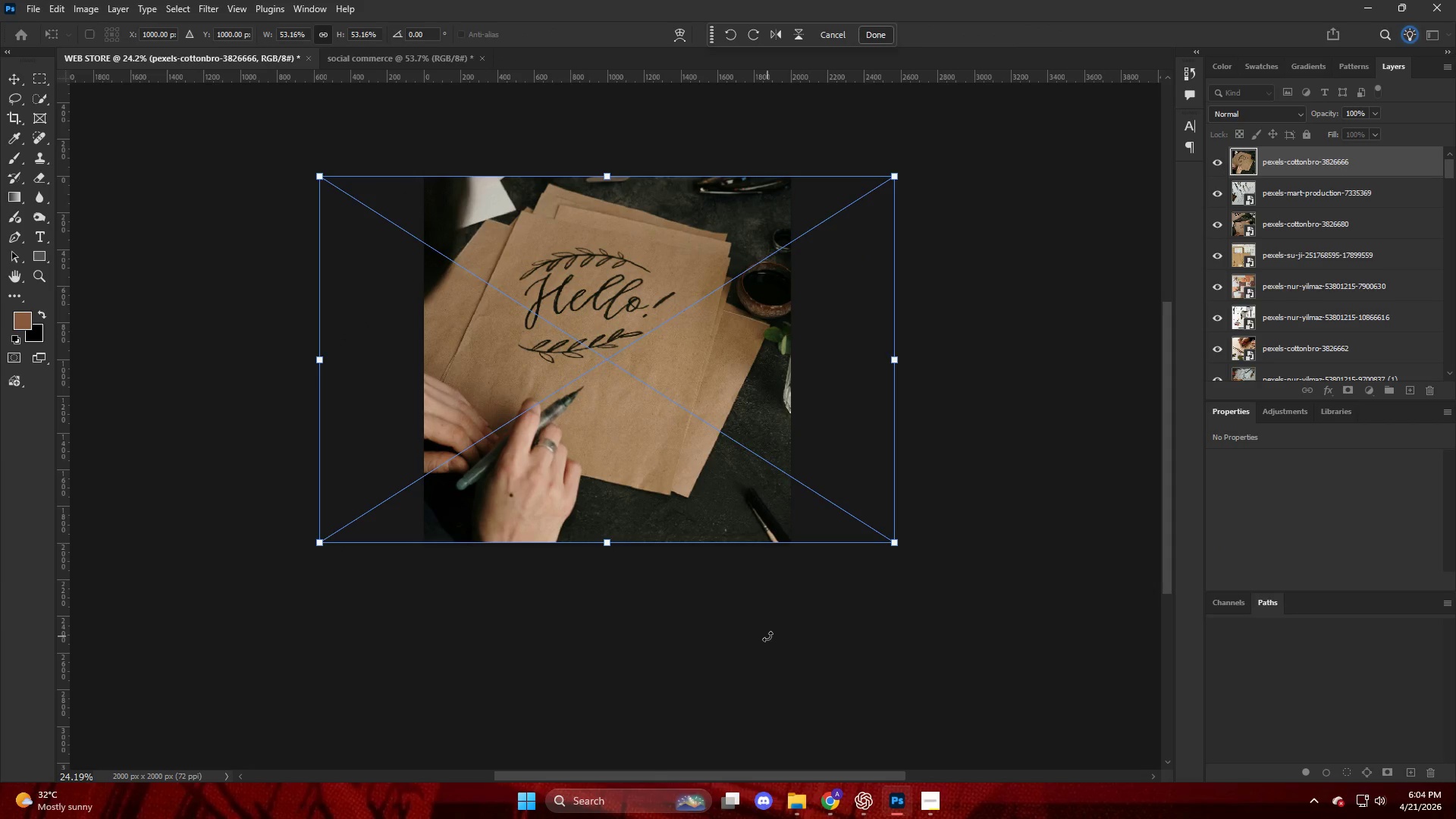 
key(Enter)
 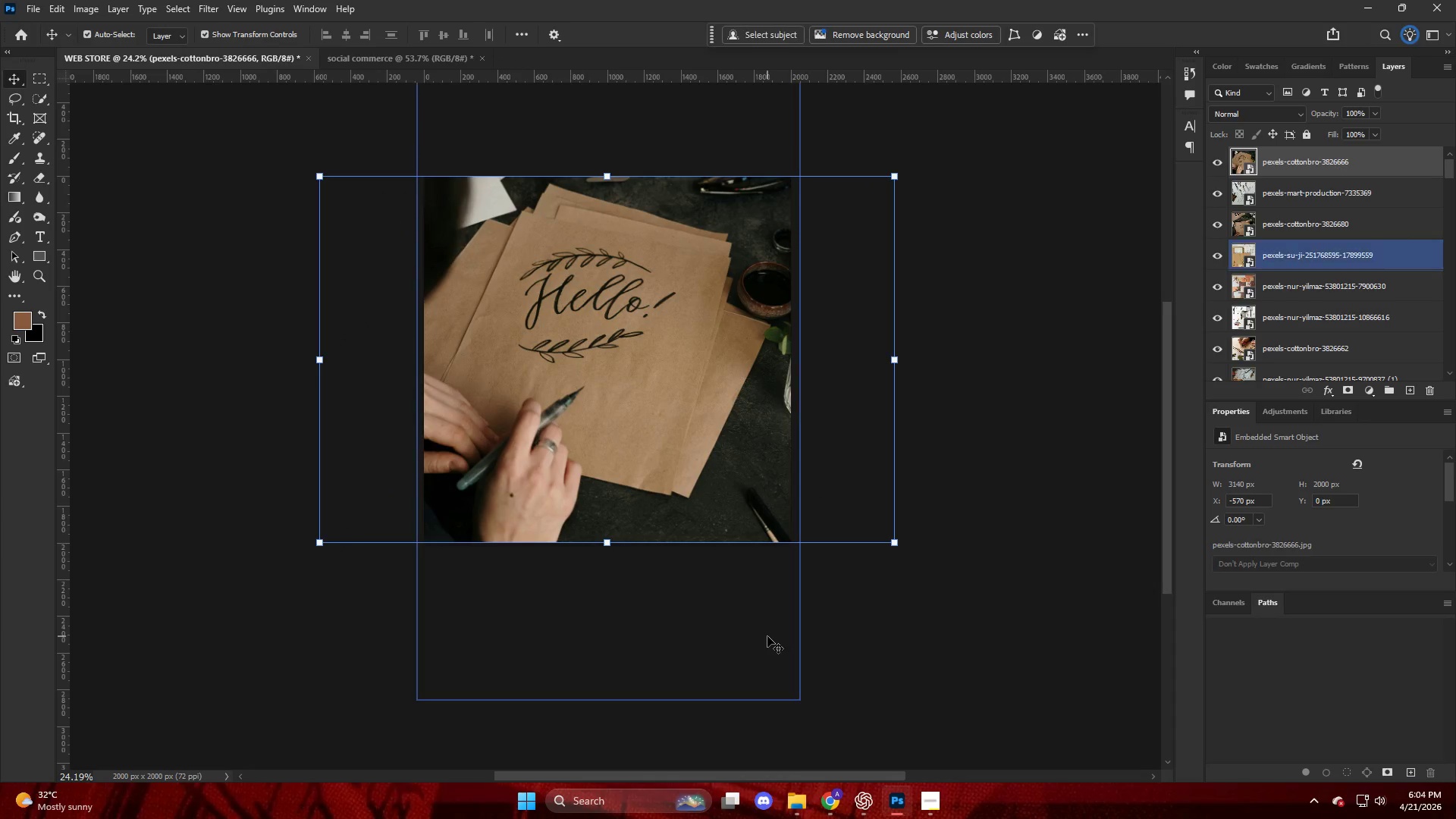 
hold_key(key=ControlLeft, duration=1.11)
 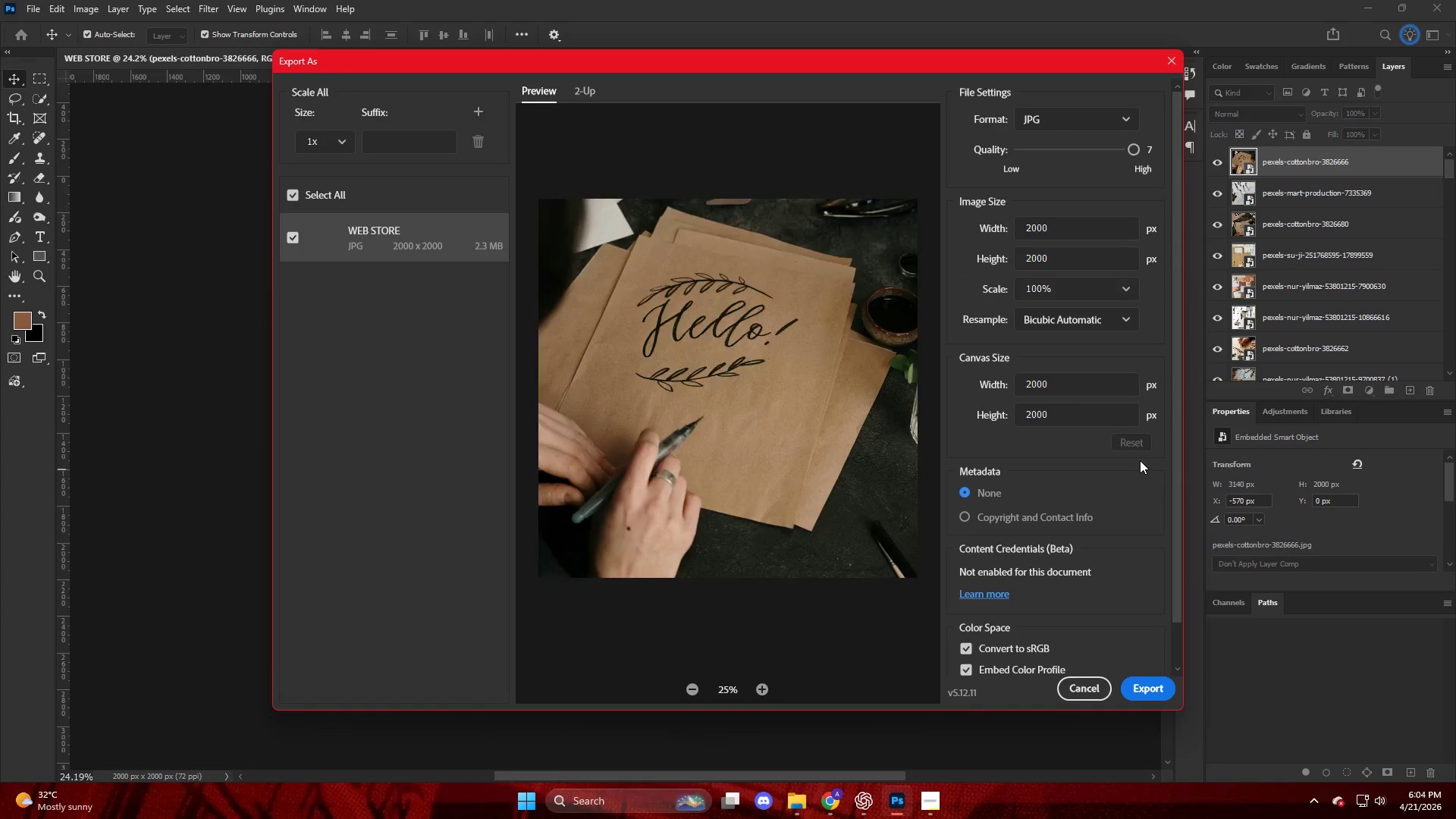 
hold_key(key=AltLeft, duration=0.89)
 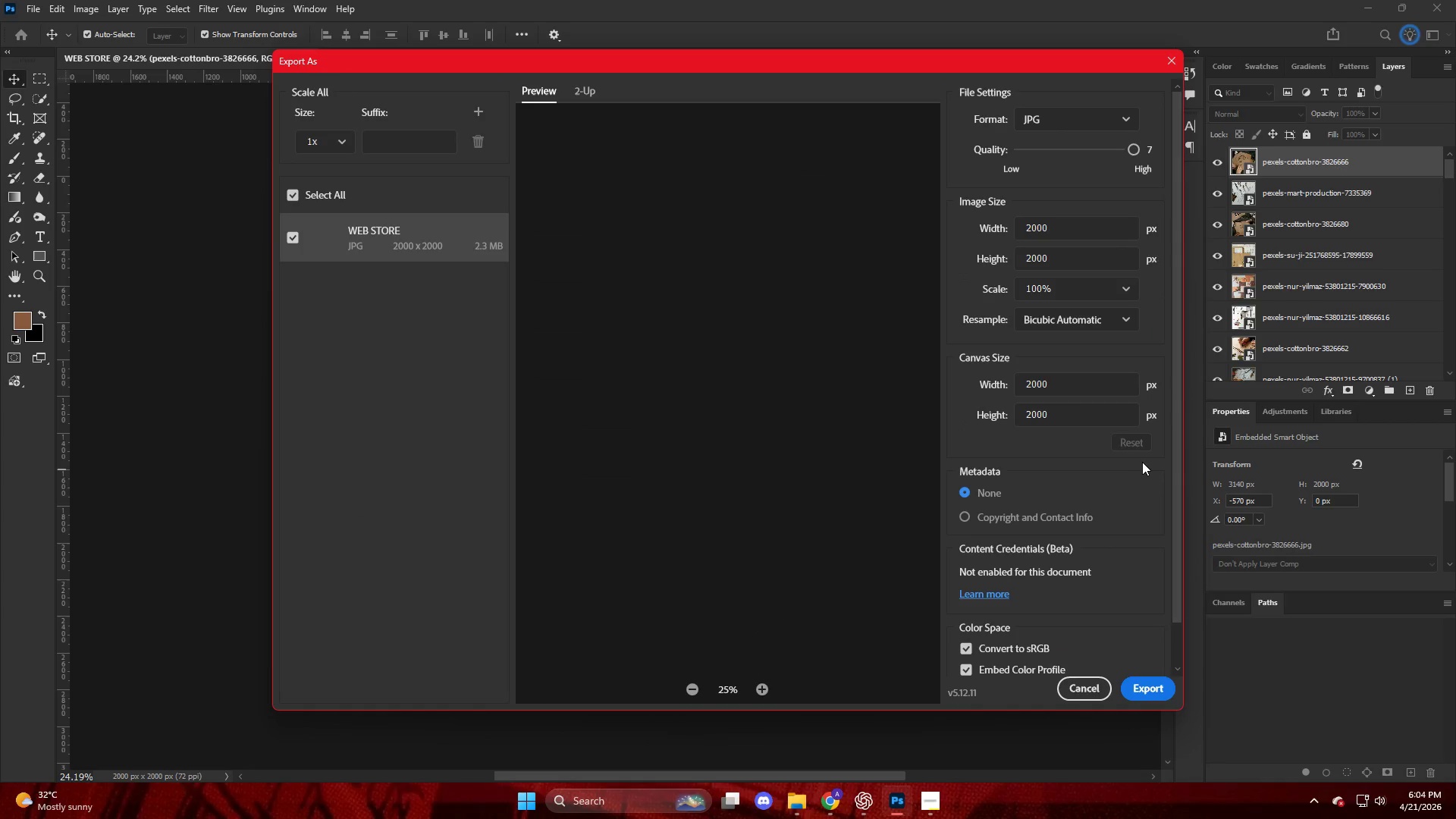 
hold_key(key=ShiftLeft, duration=0.91)
 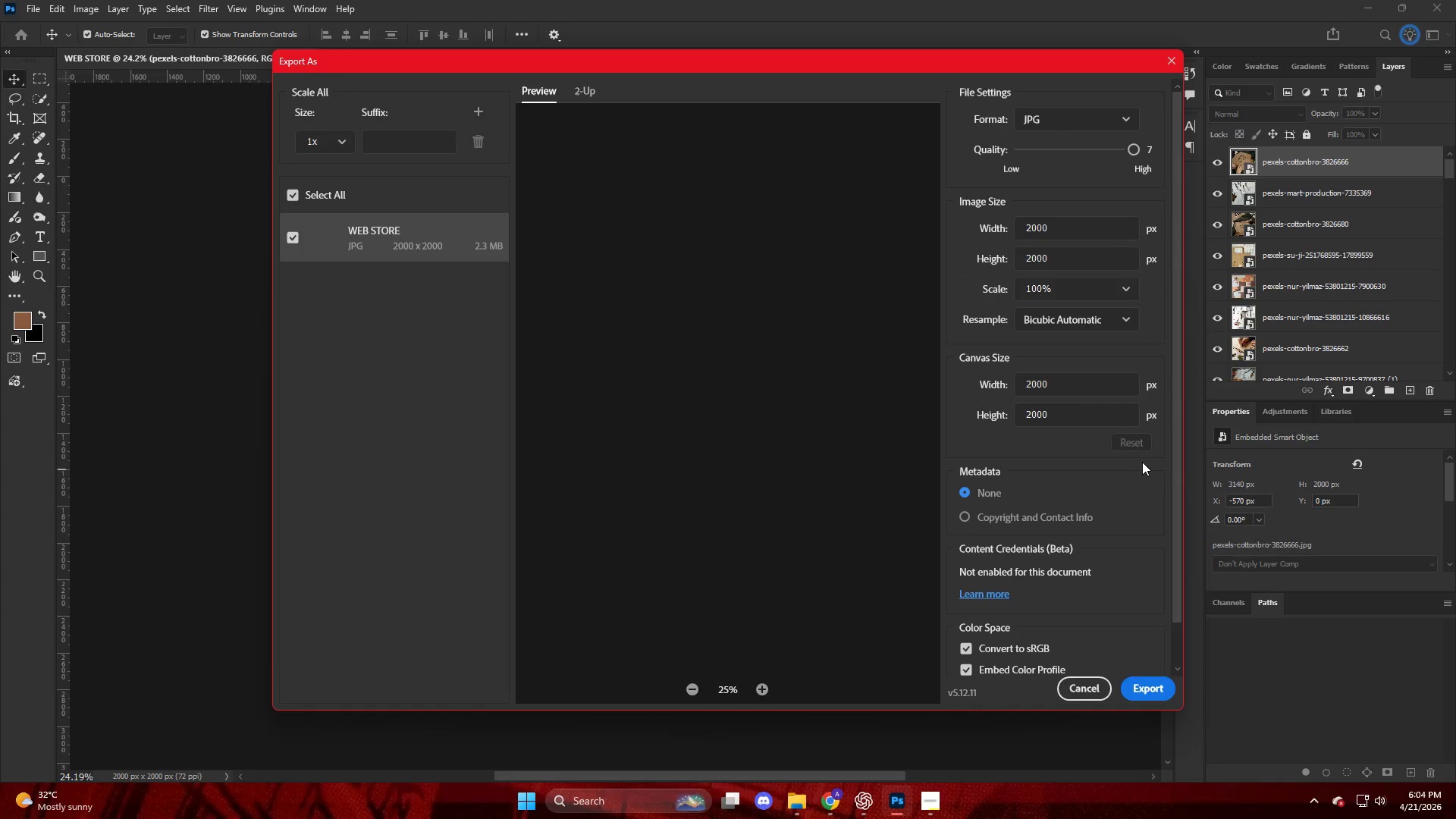 
hold_key(key=W, duration=0.47)
 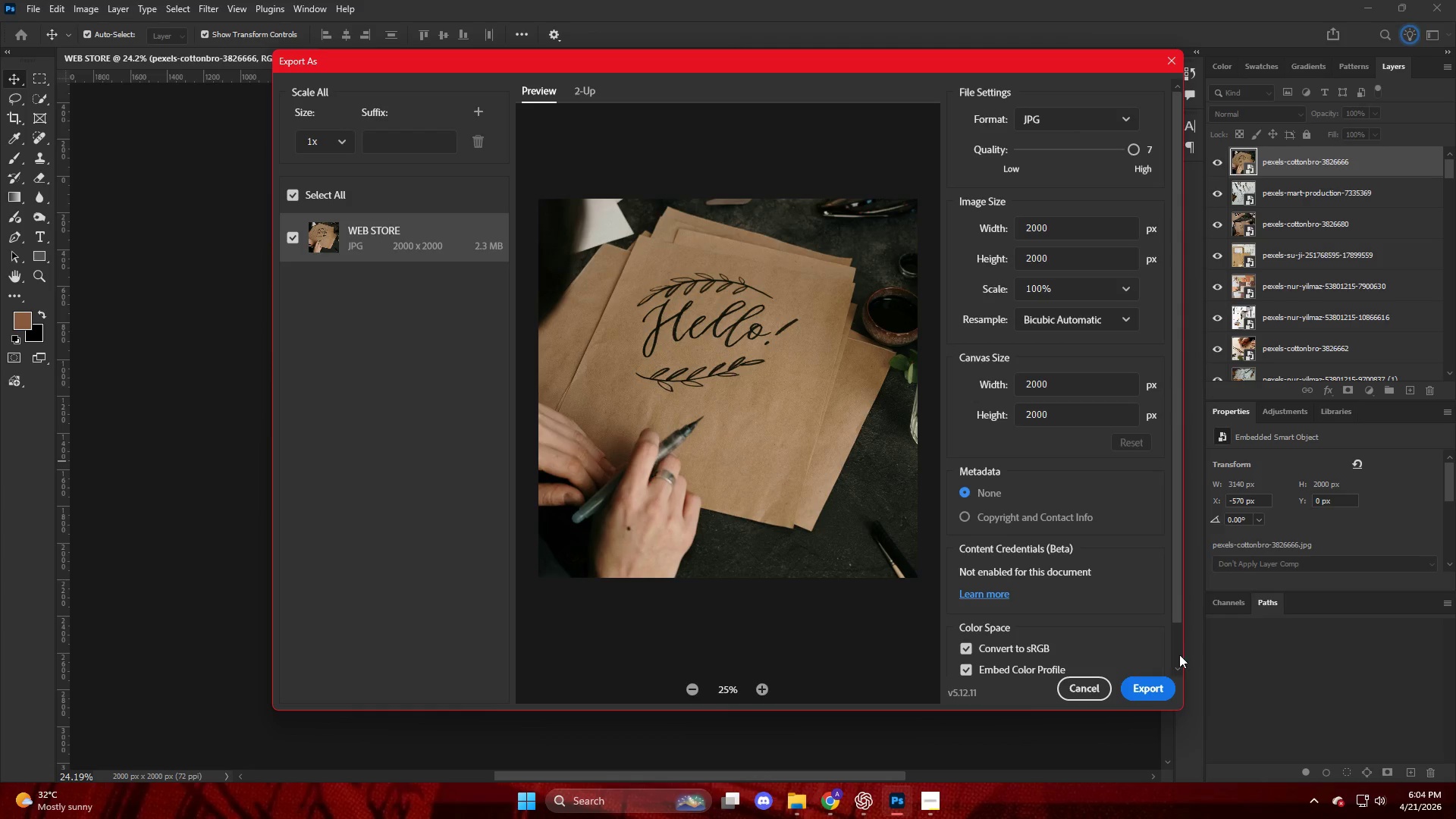 
left_click([1161, 689])
 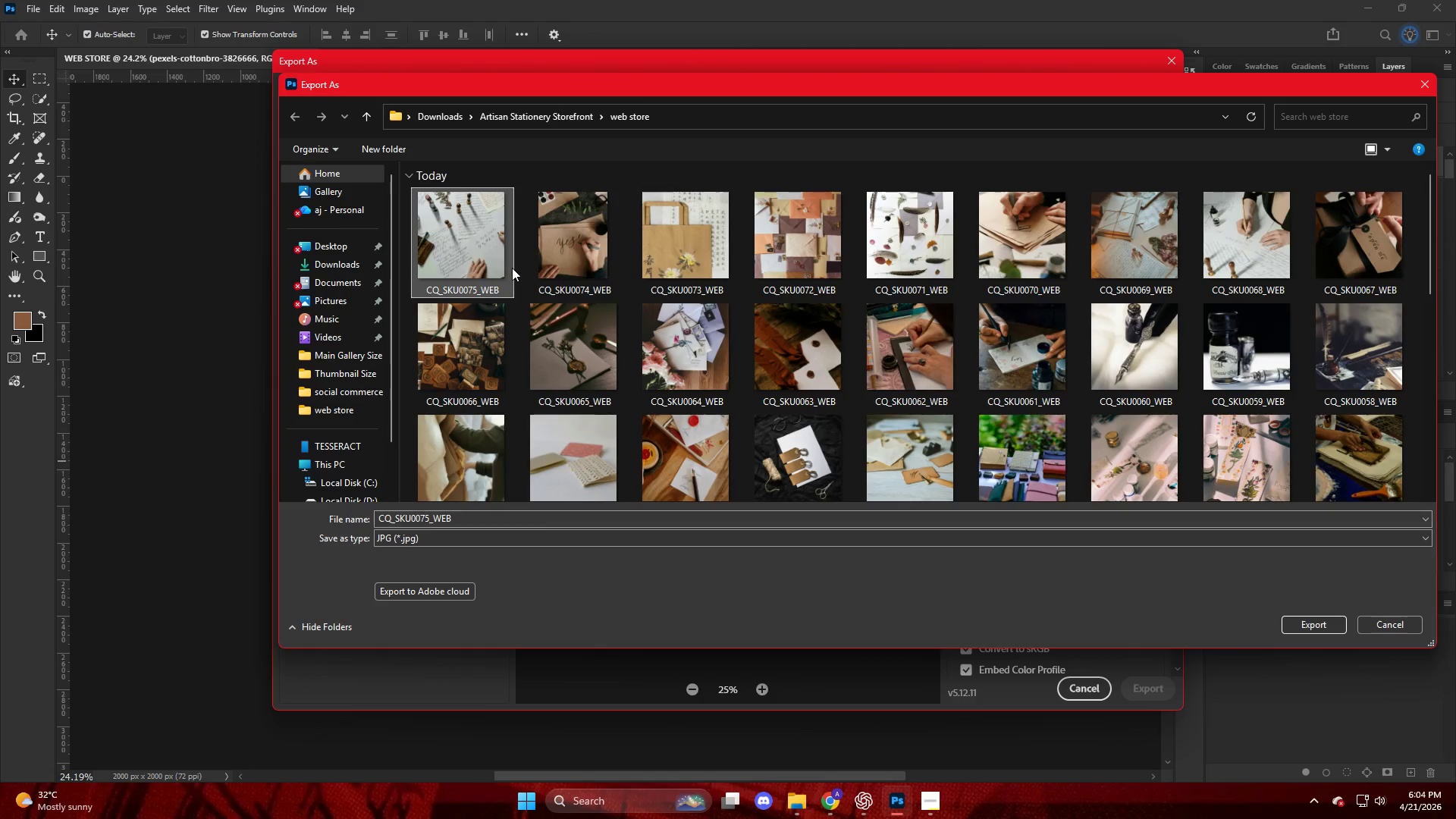 
left_click([425, 513])
 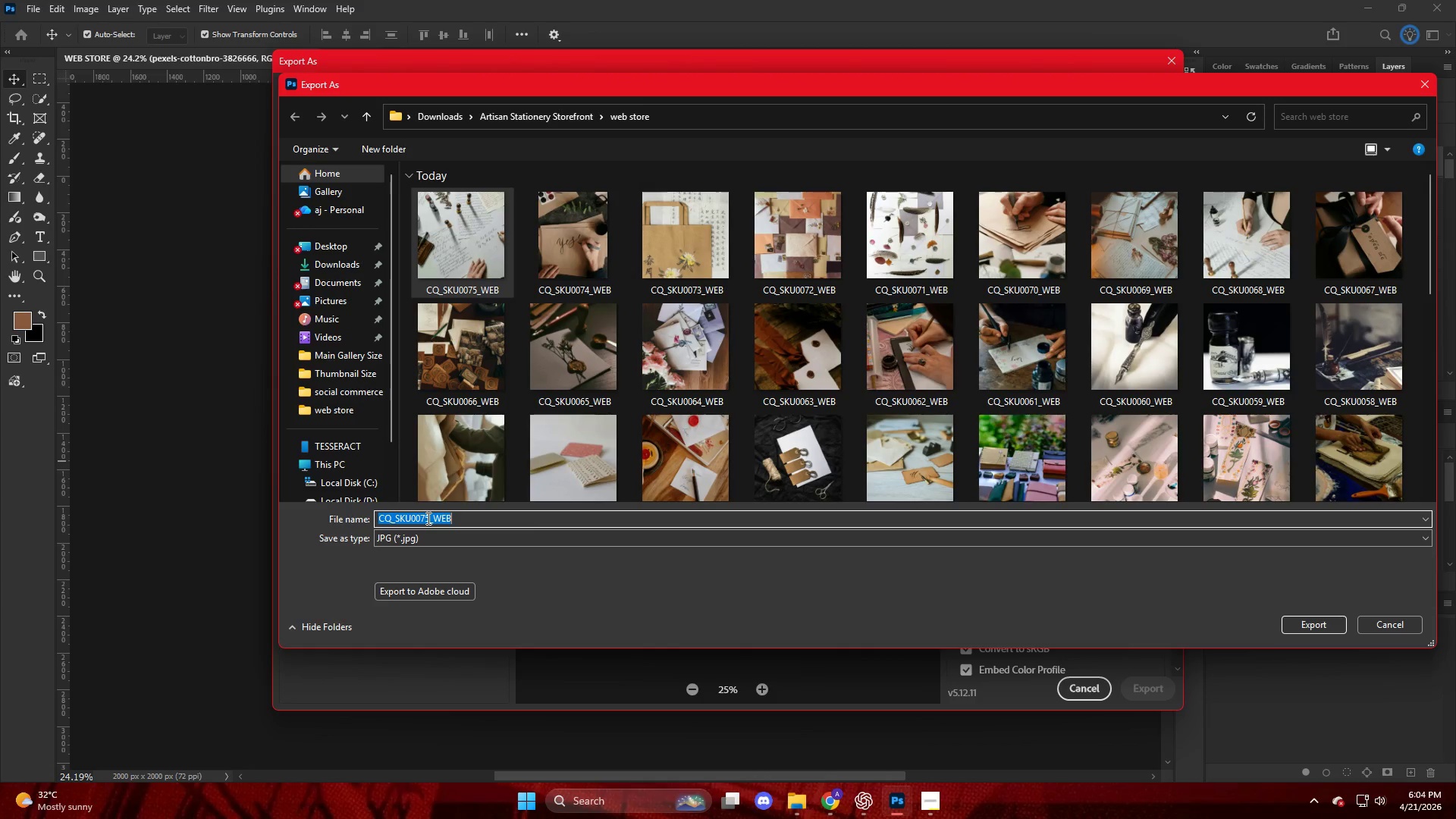 
left_click([429, 518])
 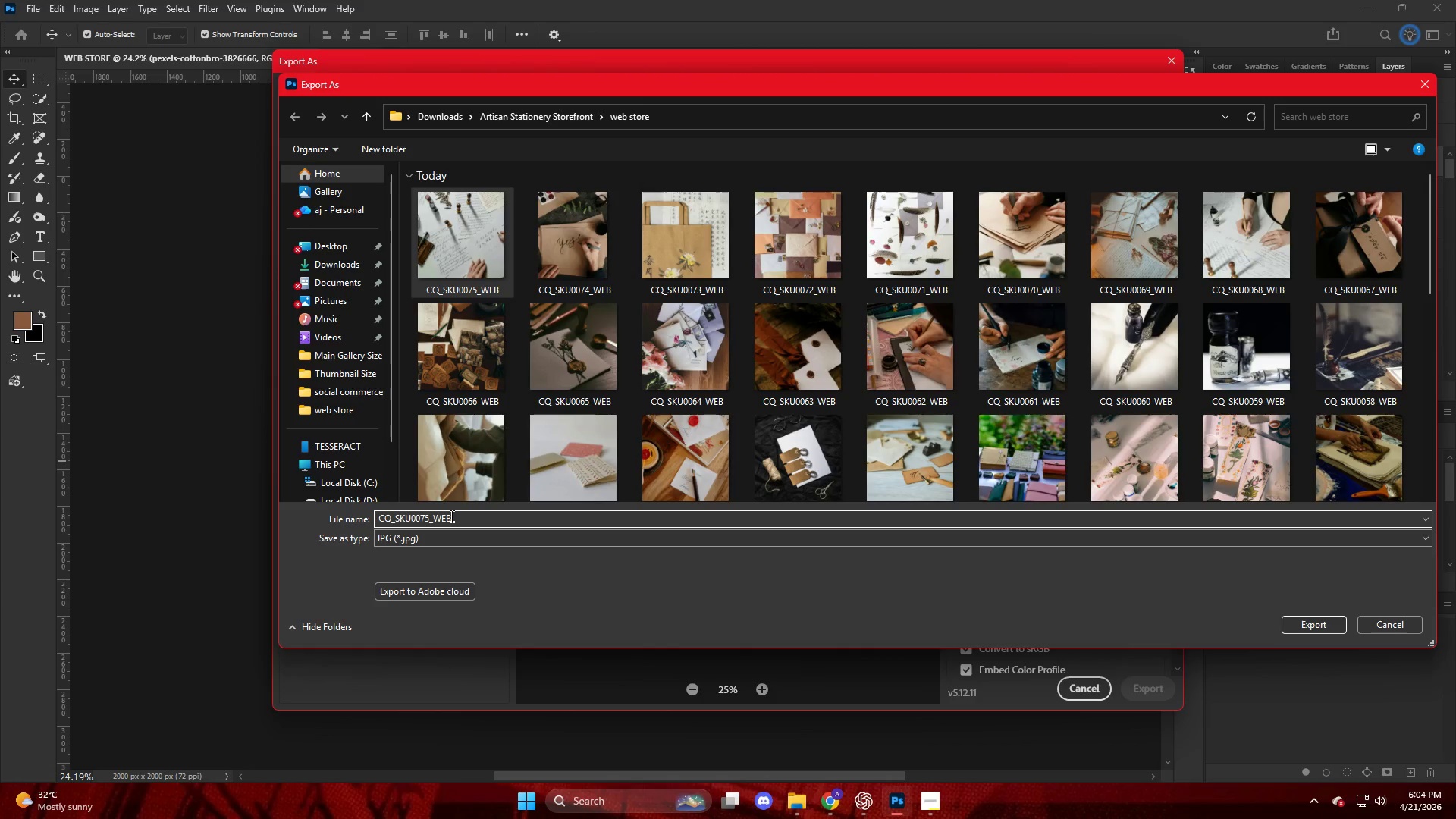 
key(Backspace)
 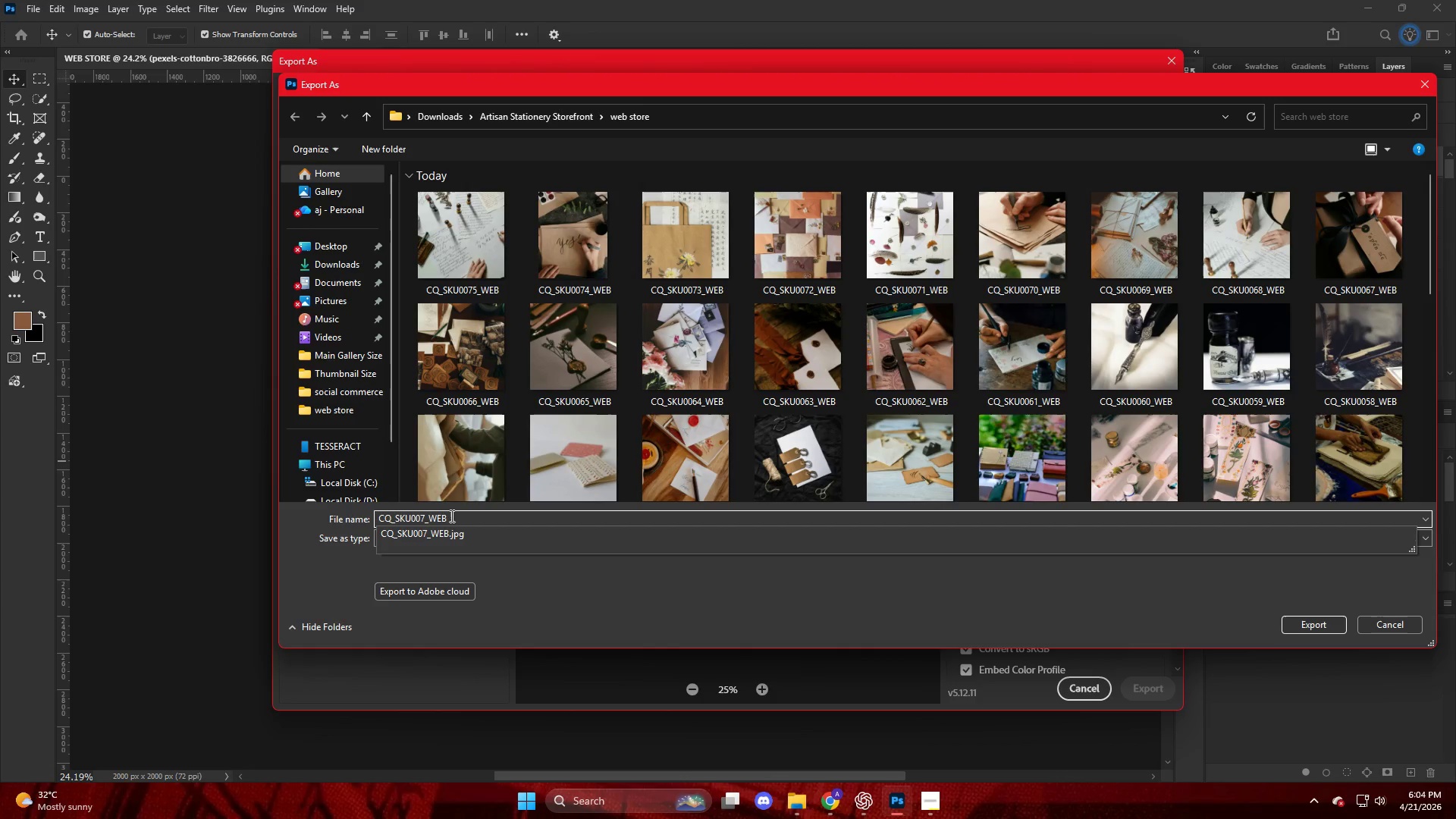 
key(Numpad6)
 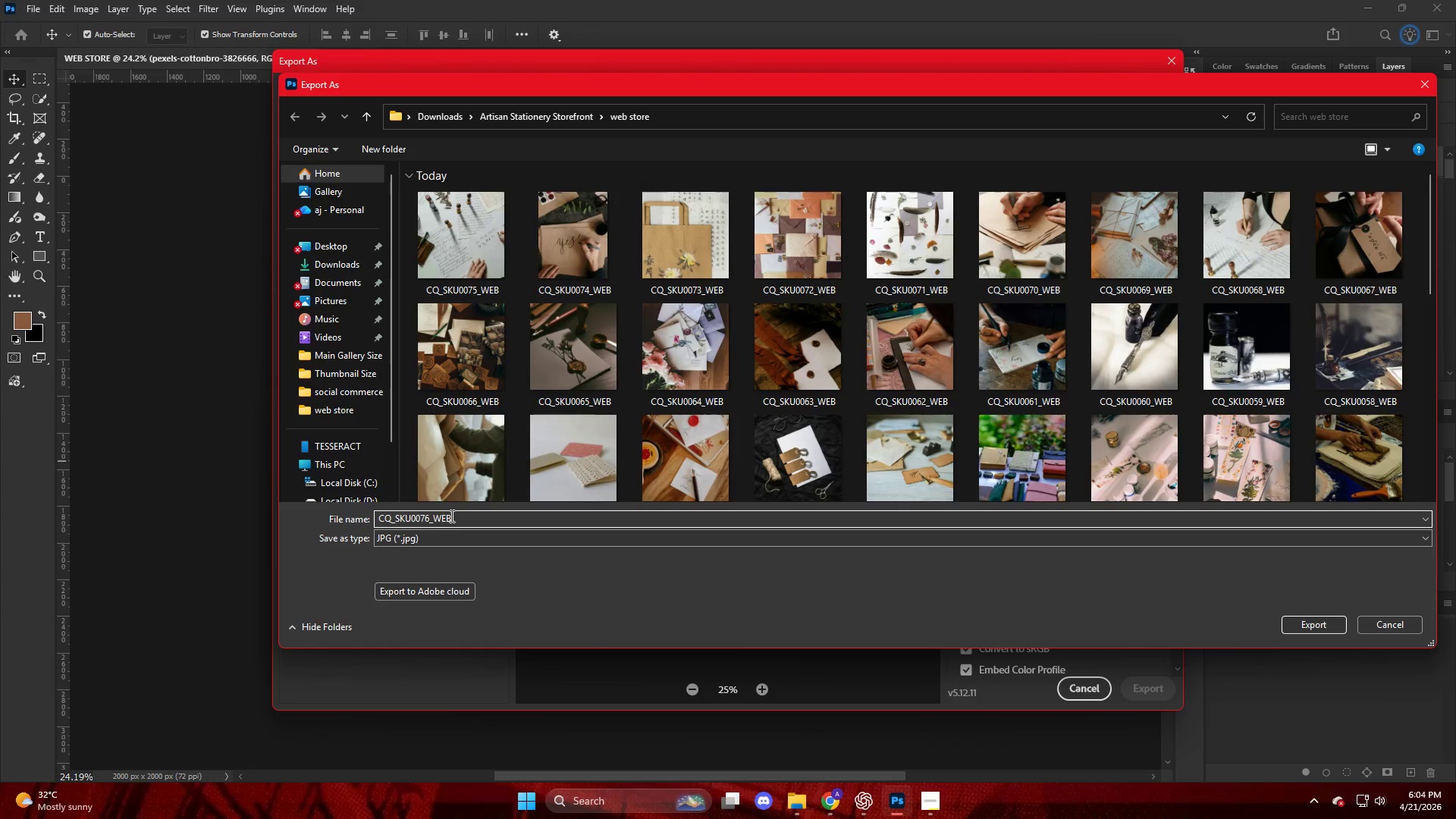 
key(NumpadEnter)
 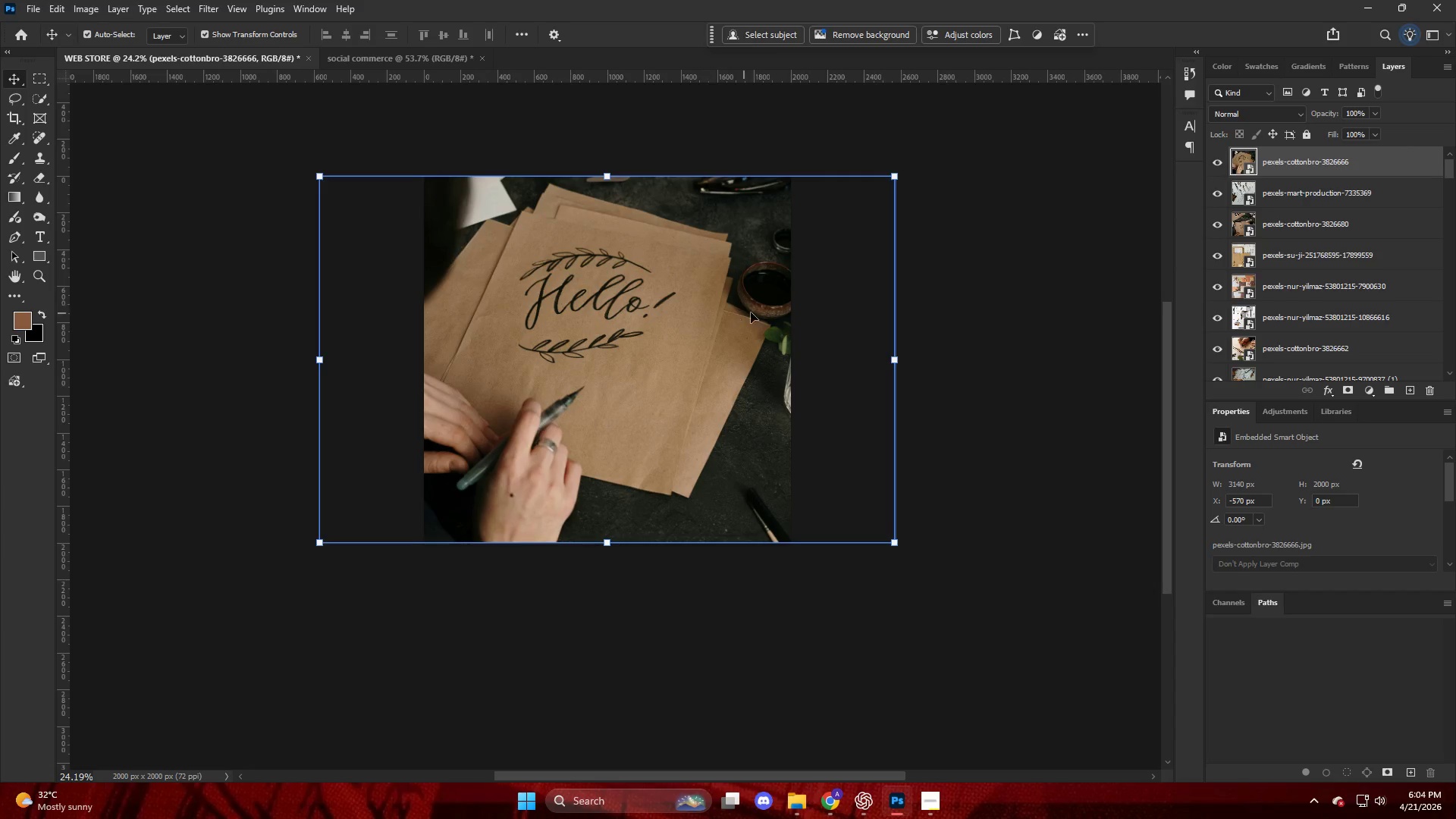 
left_click_drag(start_coordinate=[1293, 146], to_coordinate=[560, 388])
 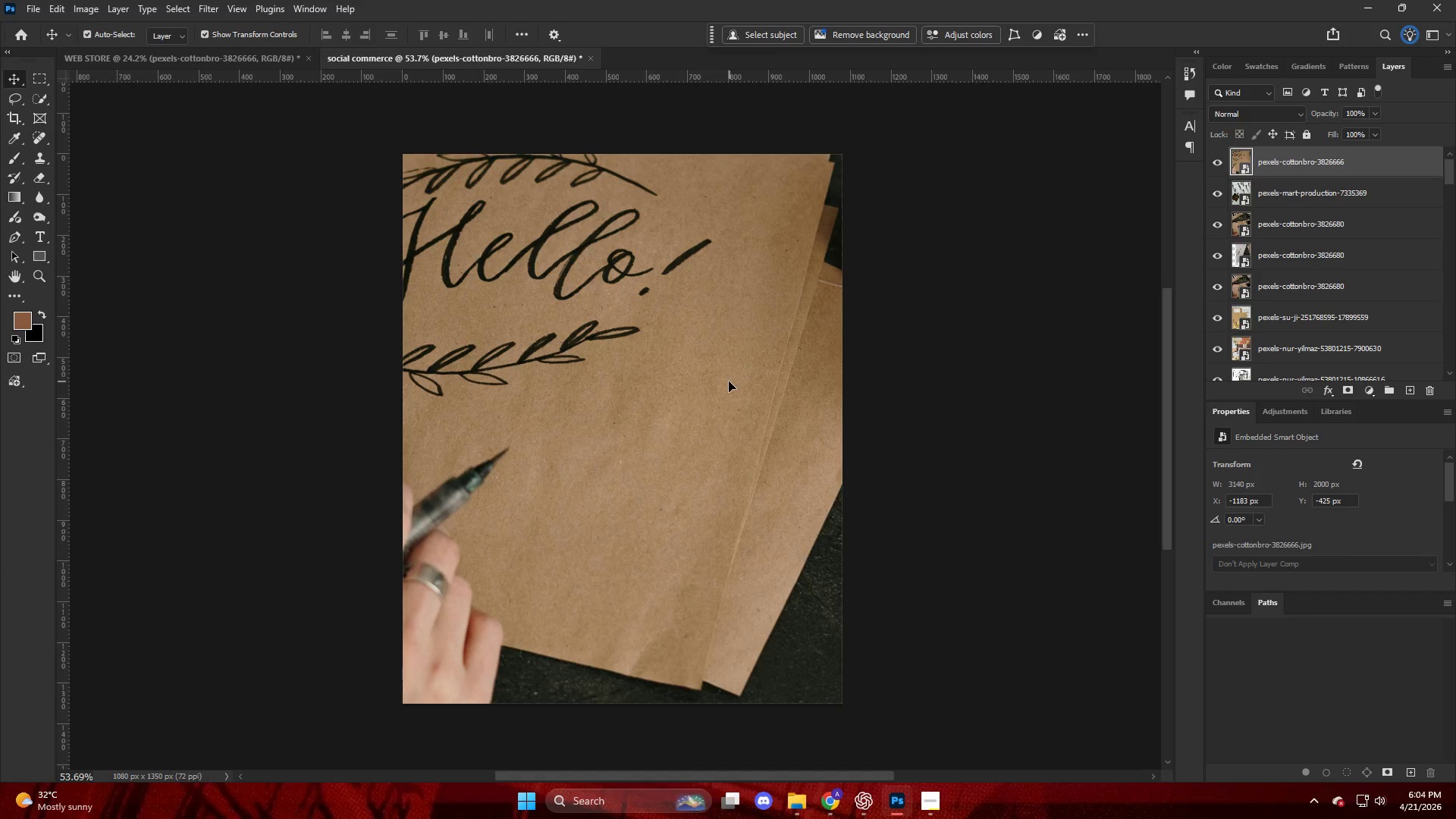 
hold_key(key=AltLeft, duration=0.42)
scroll: coordinate [728, 382], scroll_direction: down, amount: 6.0
 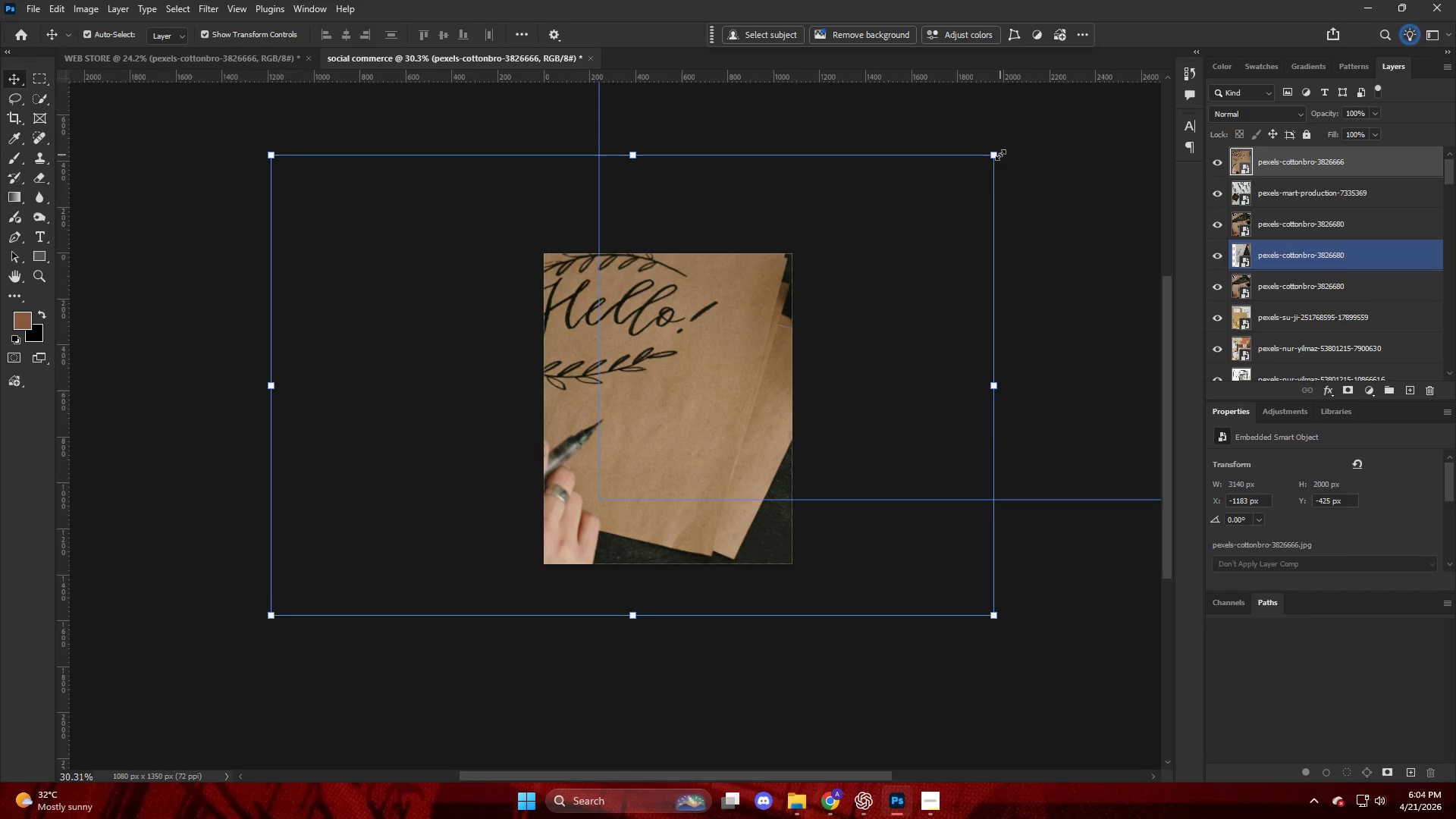 
left_click_drag(start_coordinate=[999, 155], to_coordinate=[633, 418])
 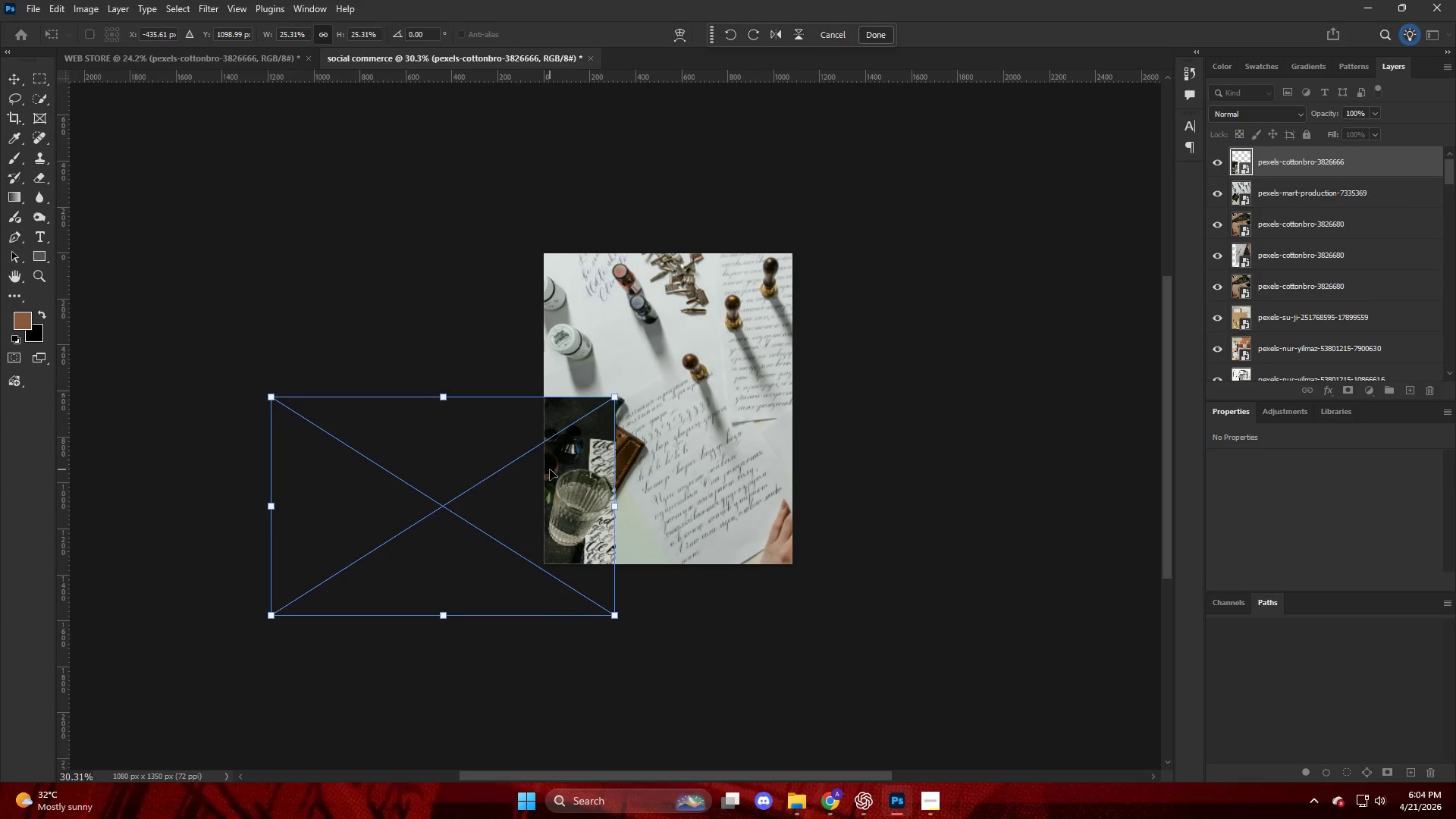 
left_click_drag(start_coordinate=[550, 469], to_coordinate=[782, 325])
 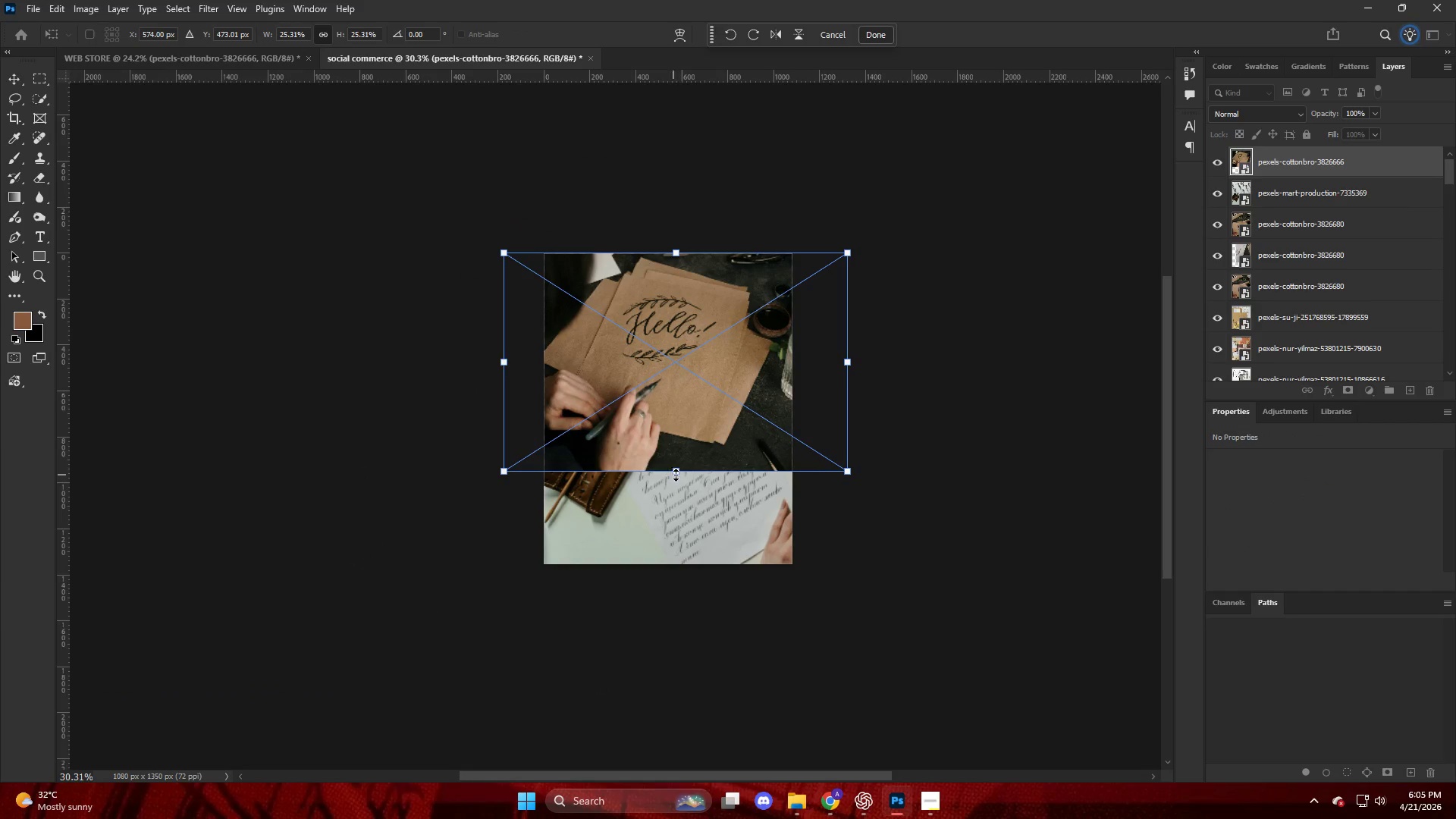 
left_click_drag(start_coordinate=[679, 475], to_coordinate=[682, 568])
 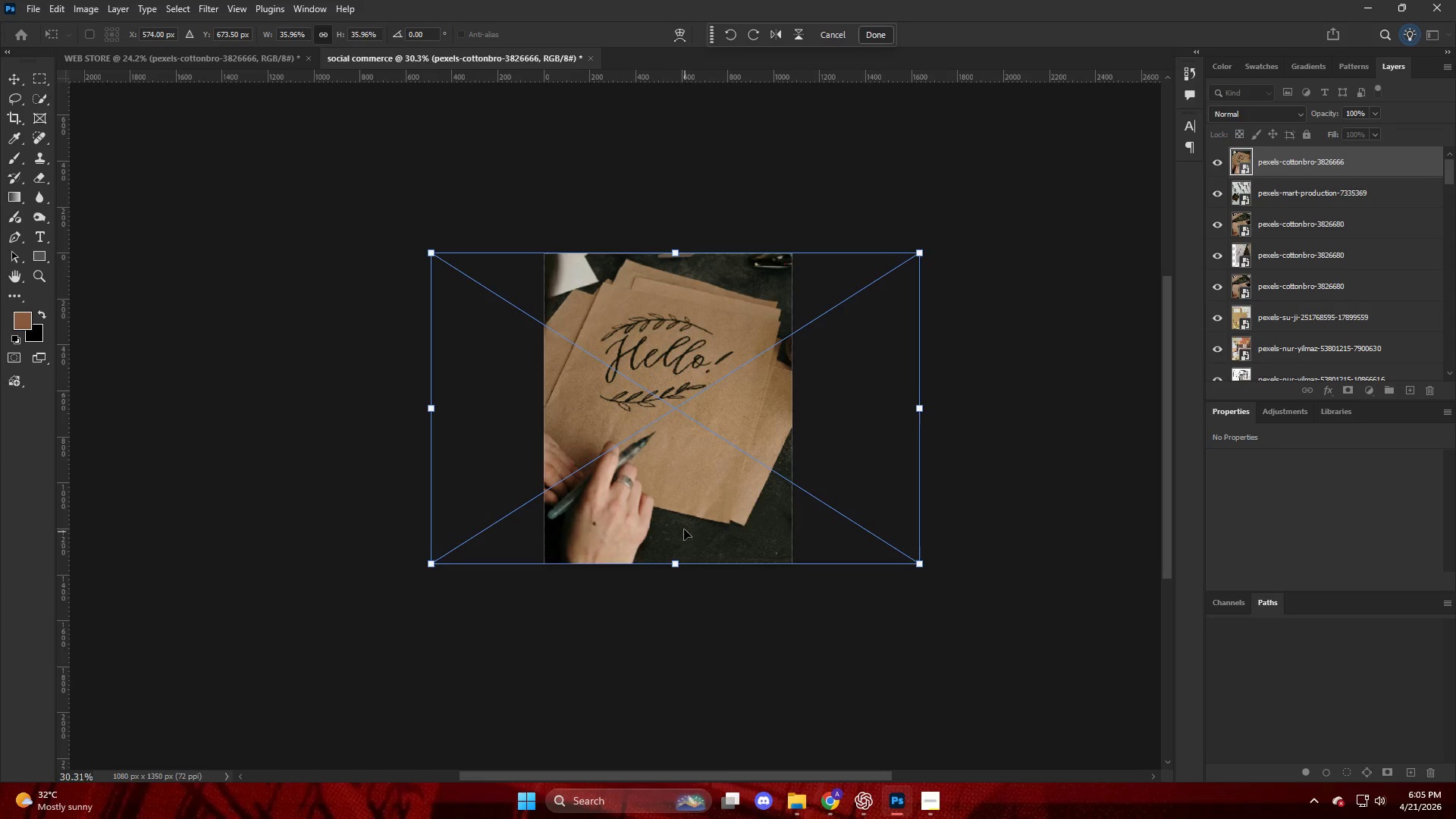 
left_click_drag(start_coordinate=[684, 529], to_coordinate=[717, 529])
 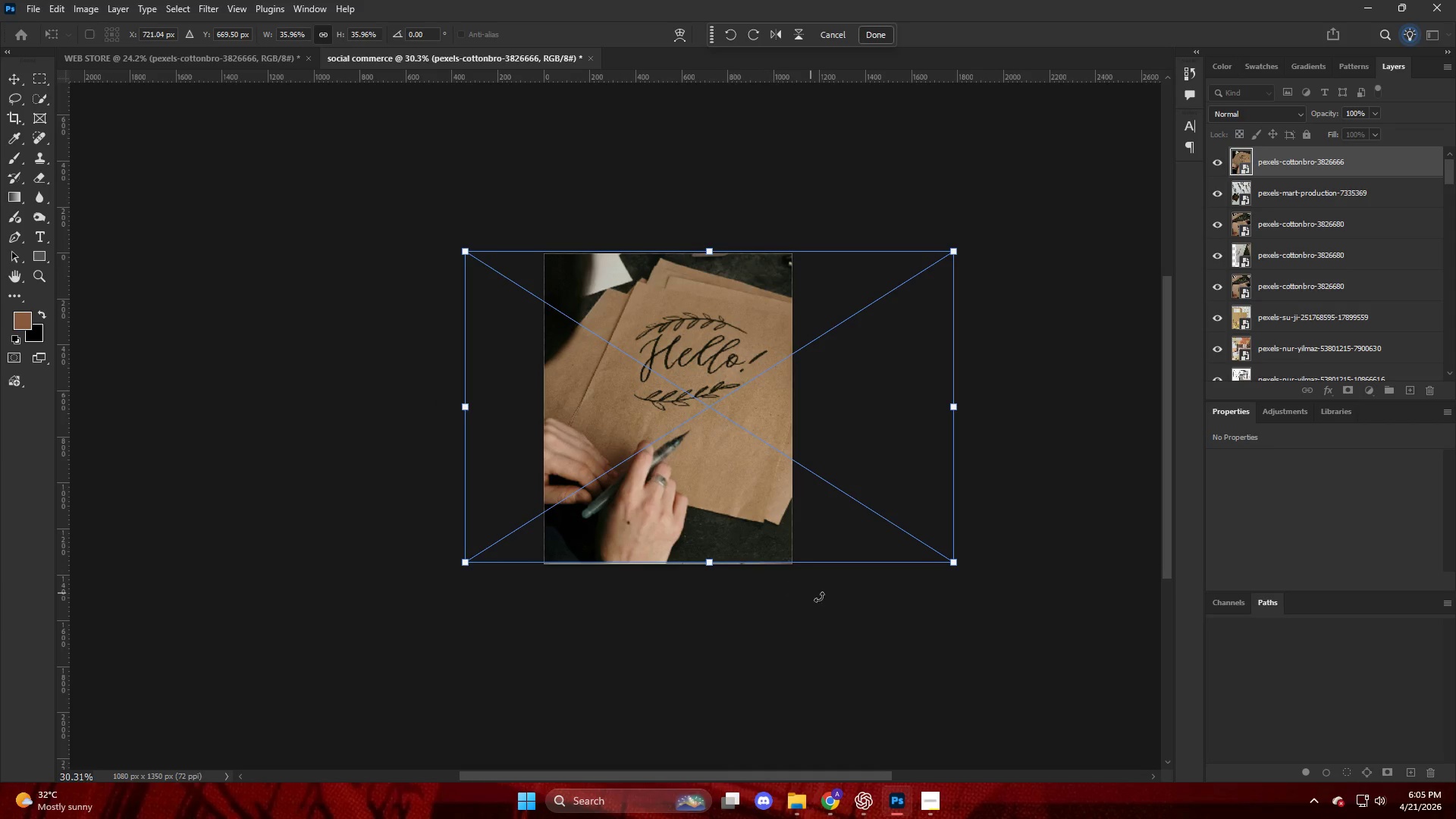 
left_click([824, 599])
 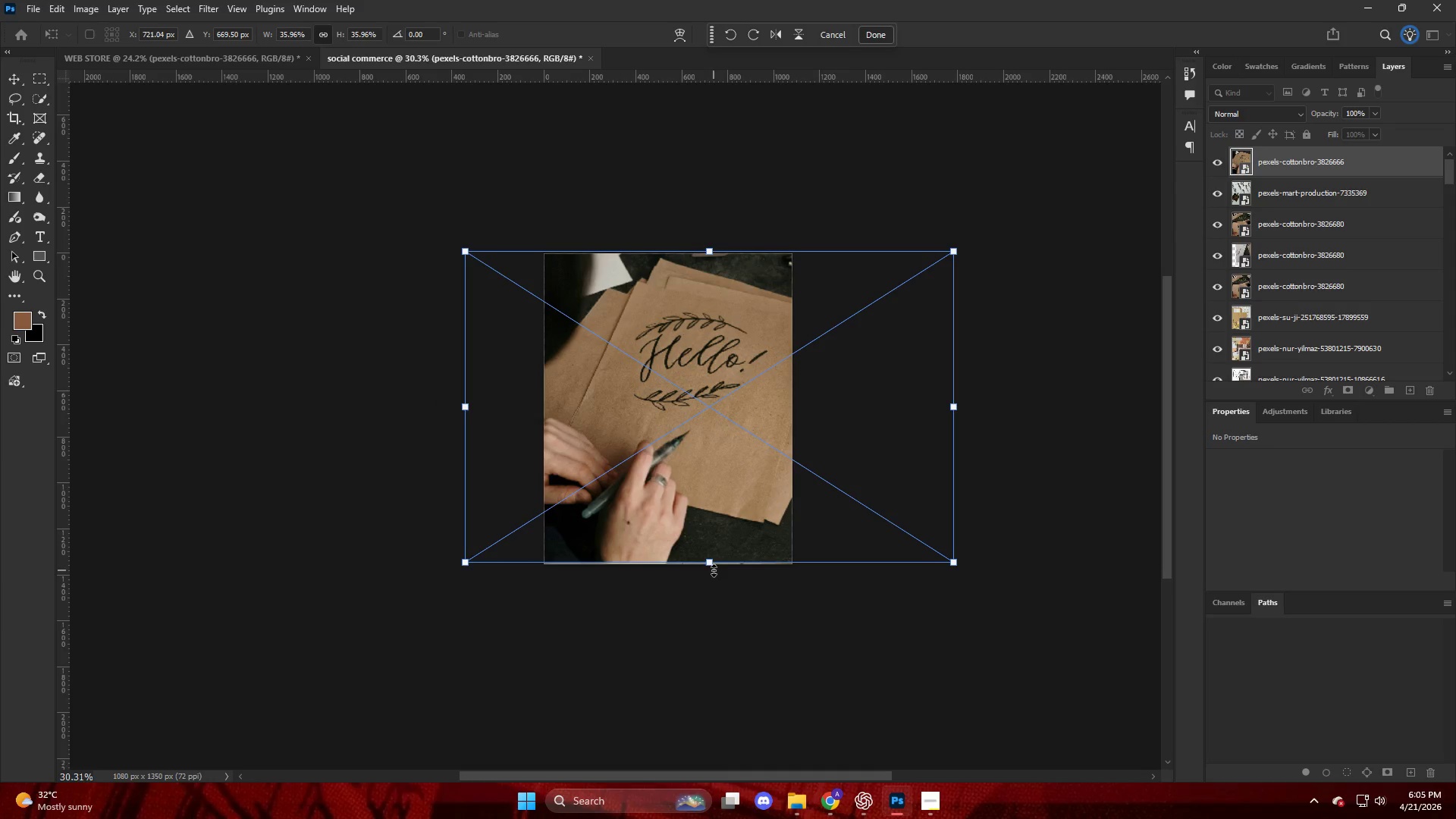 
left_click_drag(start_coordinate=[714, 567], to_coordinate=[716, 571])
 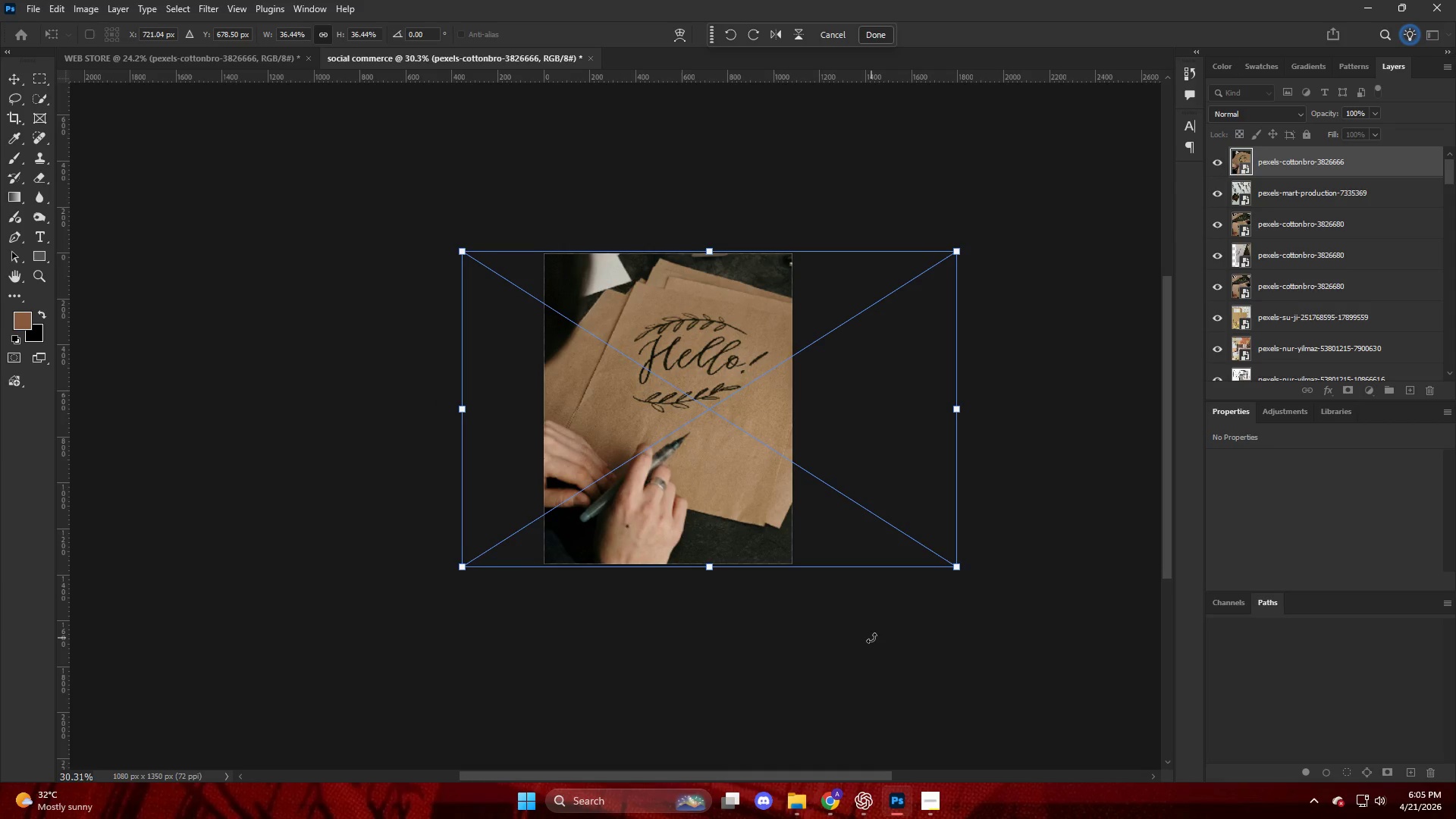 
key(Enter)
 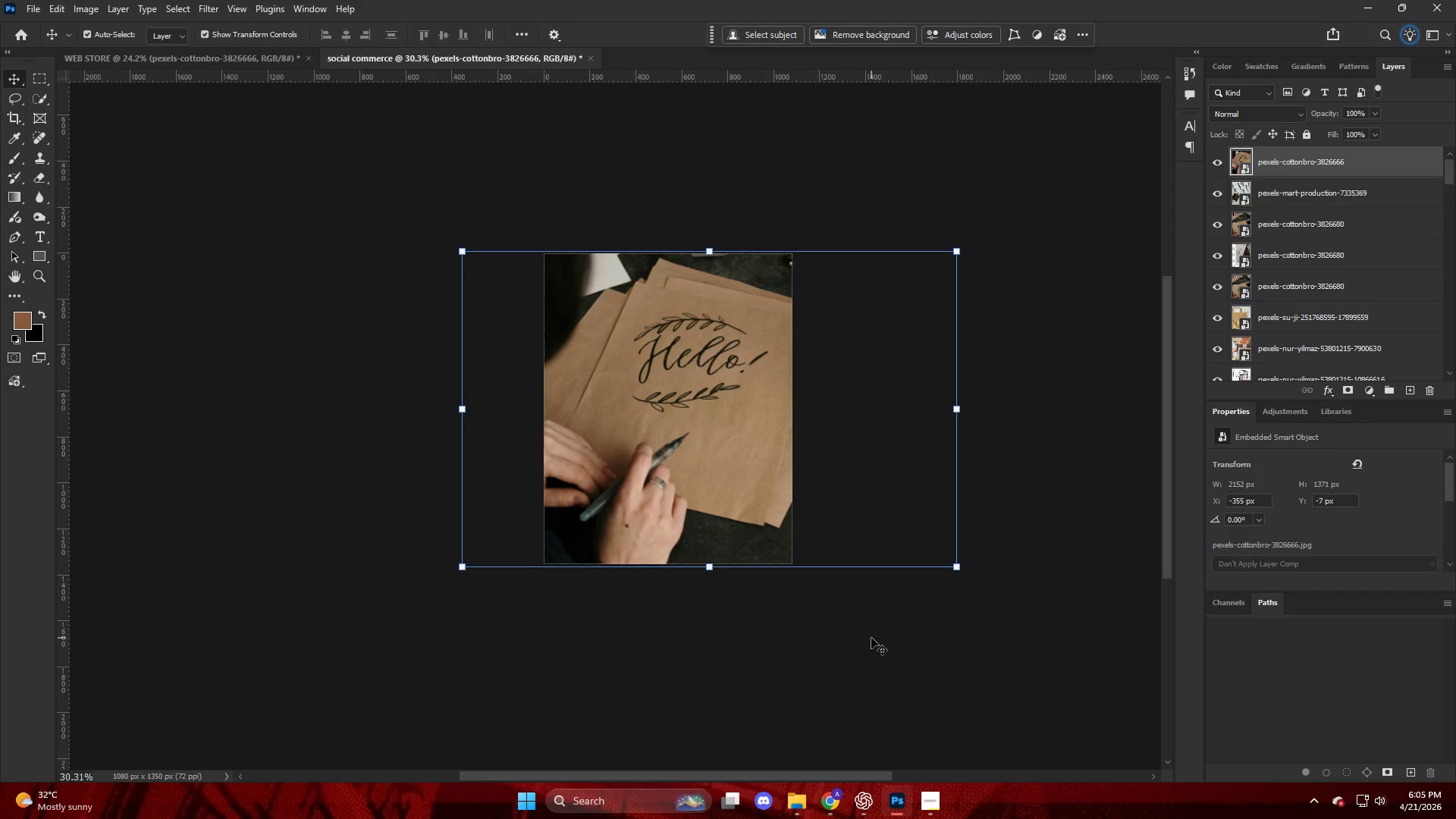 
left_click_drag(start_coordinate=[646, 472], to_coordinate=[656, 472])
 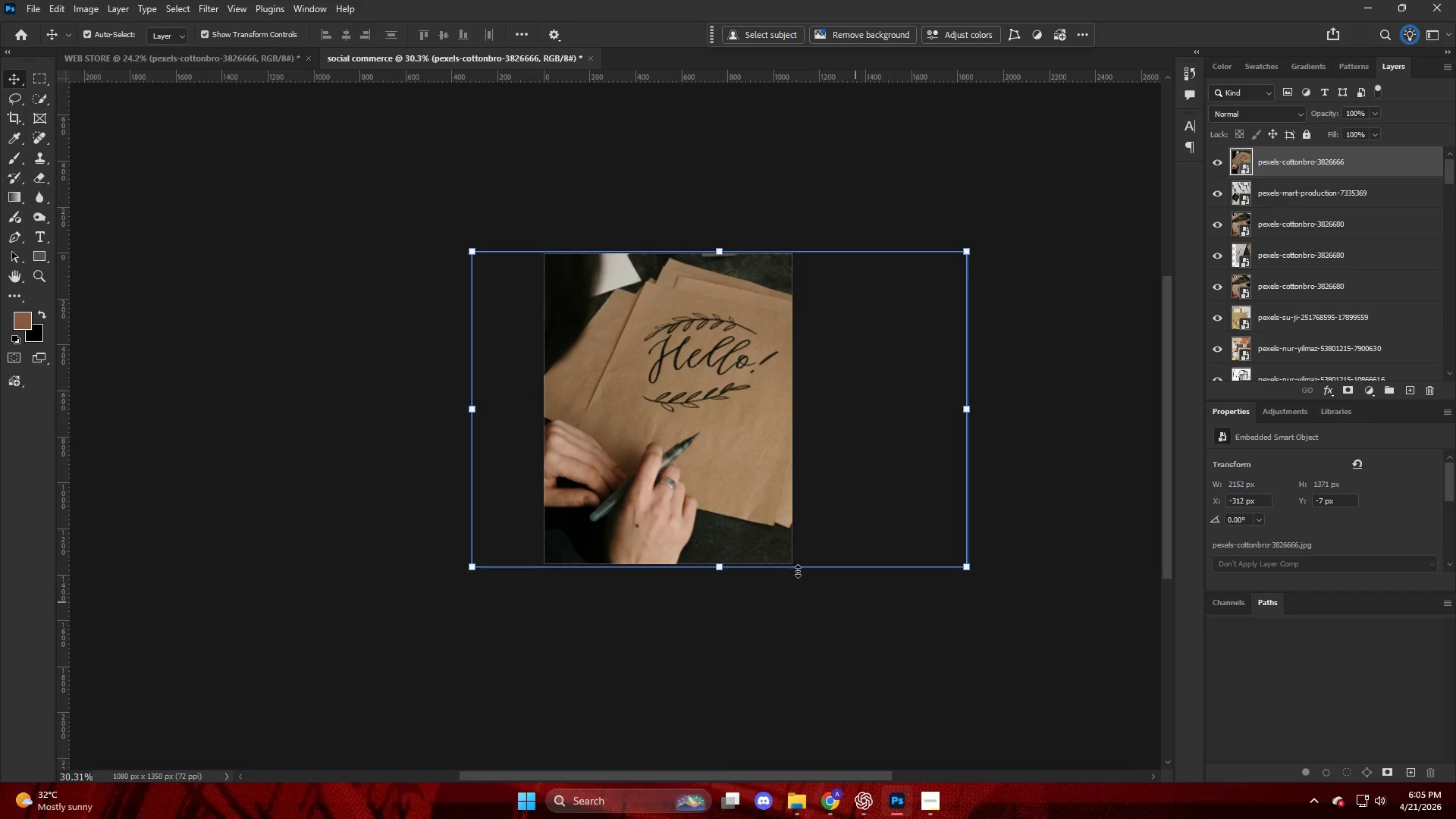 
left_click_drag(start_coordinate=[684, 502], to_coordinate=[645, 504])
 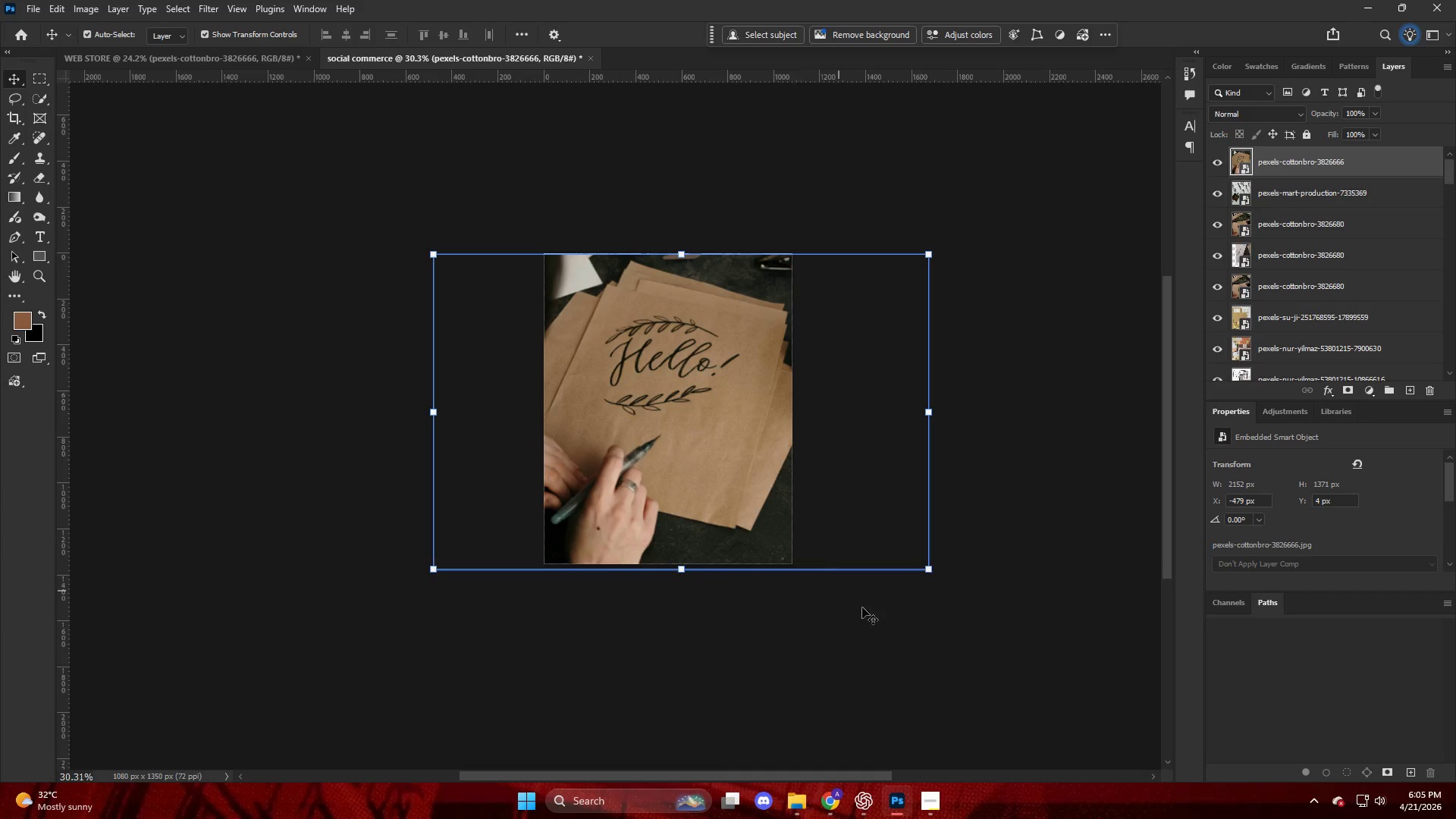 
left_click([912, 639])
 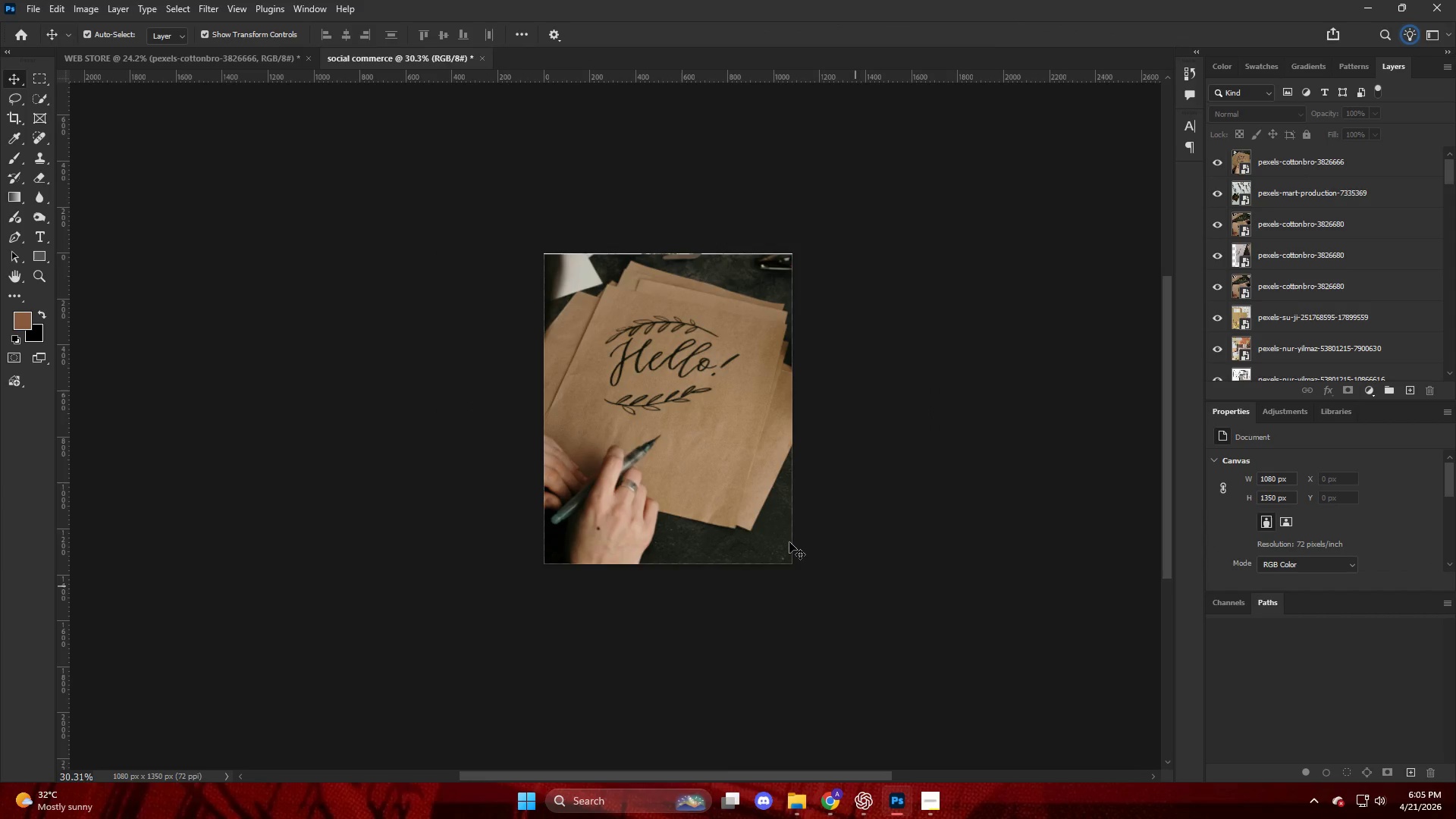 
left_click_drag(start_coordinate=[730, 513], to_coordinate=[730, 509])
 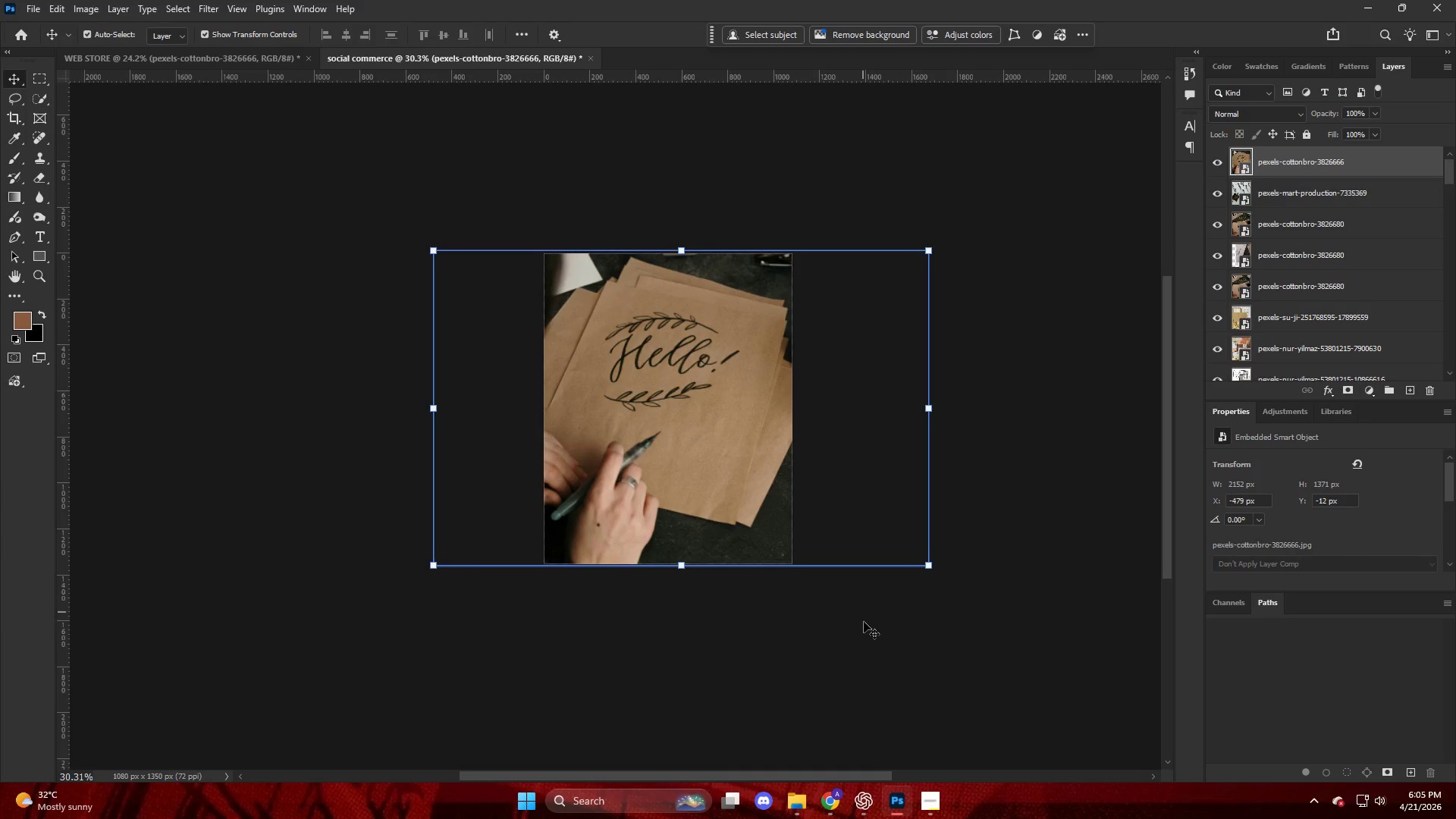 
left_click([871, 642])
 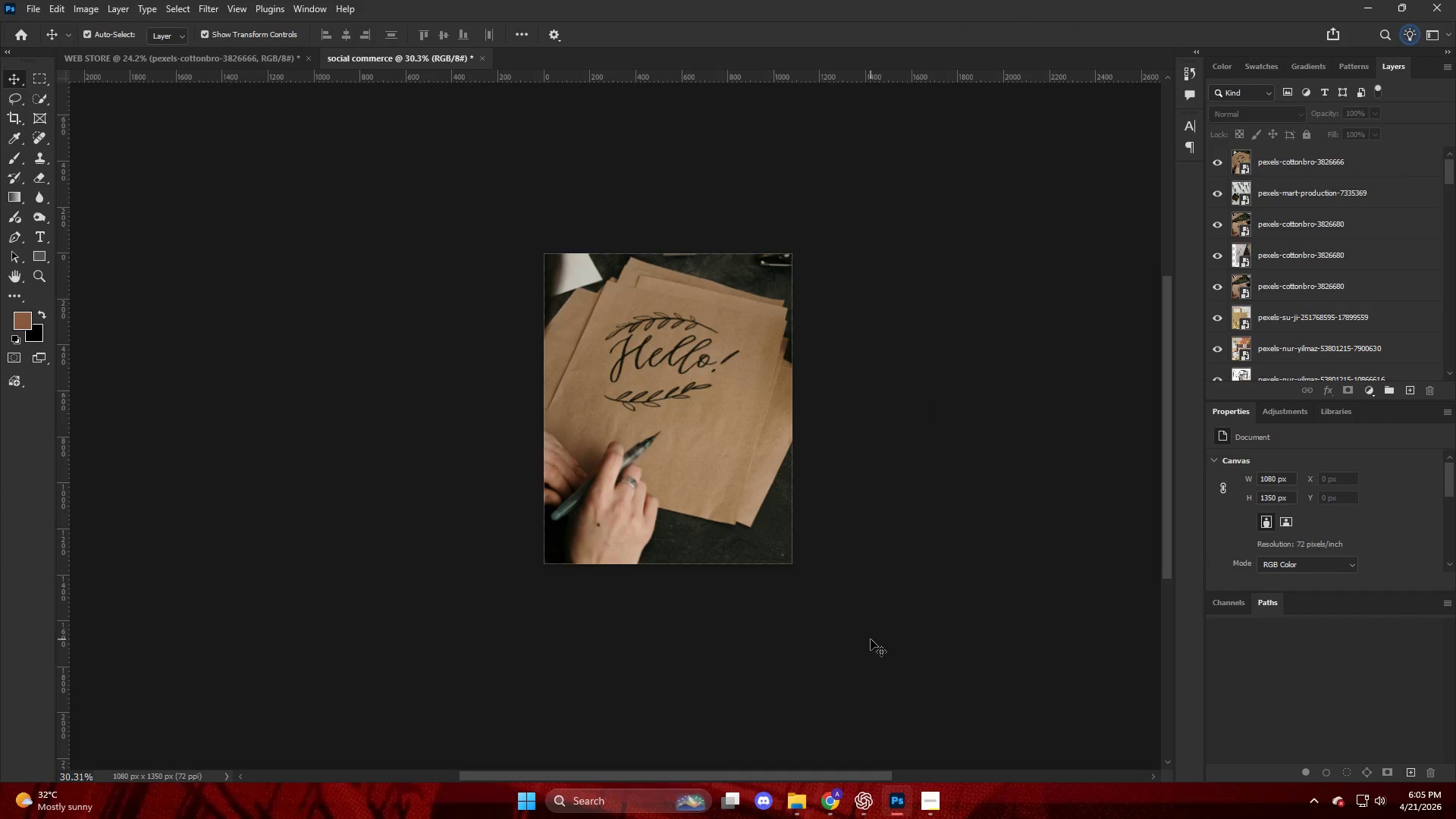 
key(Alt+Control+Shift+W)
 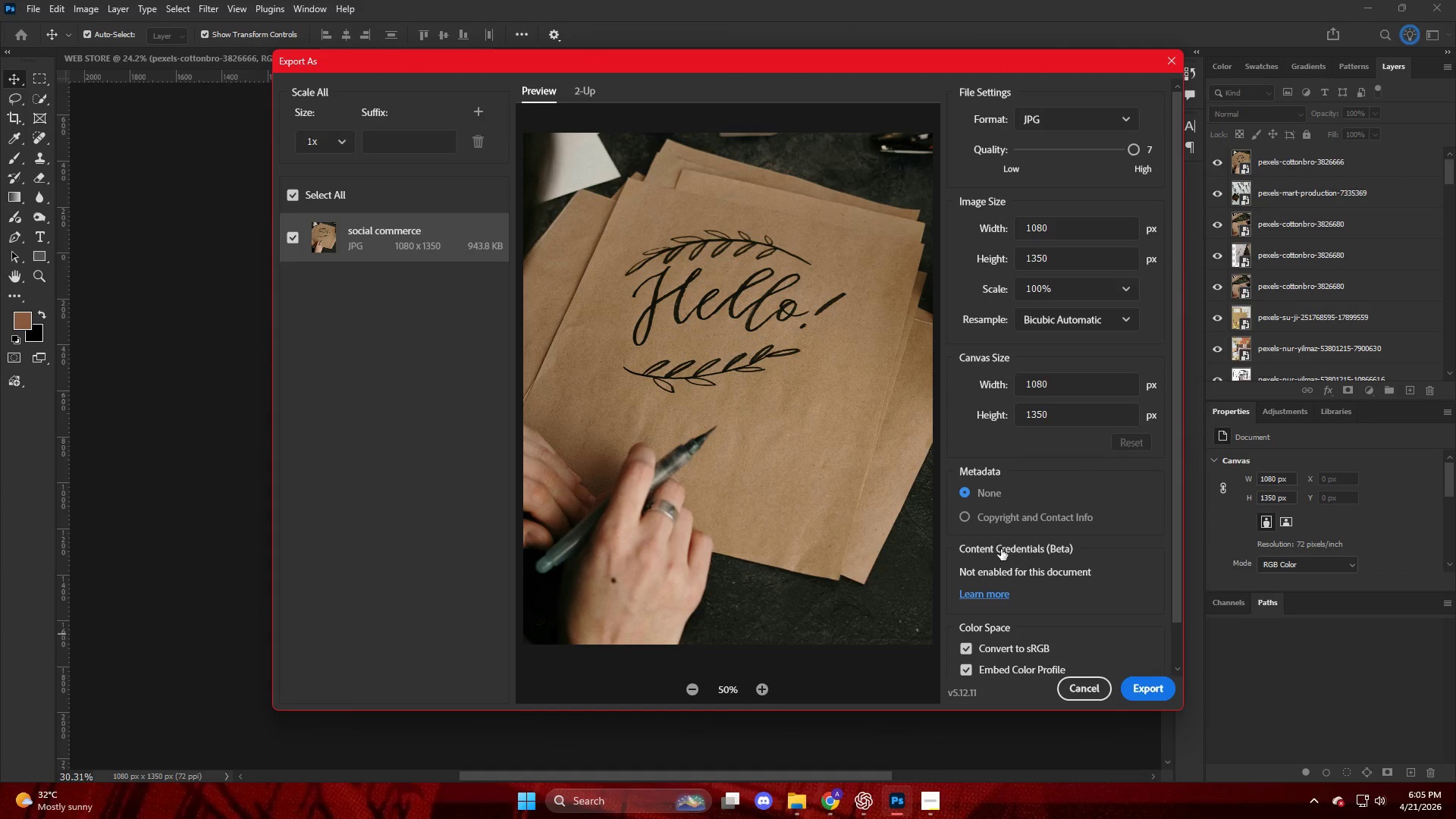 
left_click([1146, 690])
 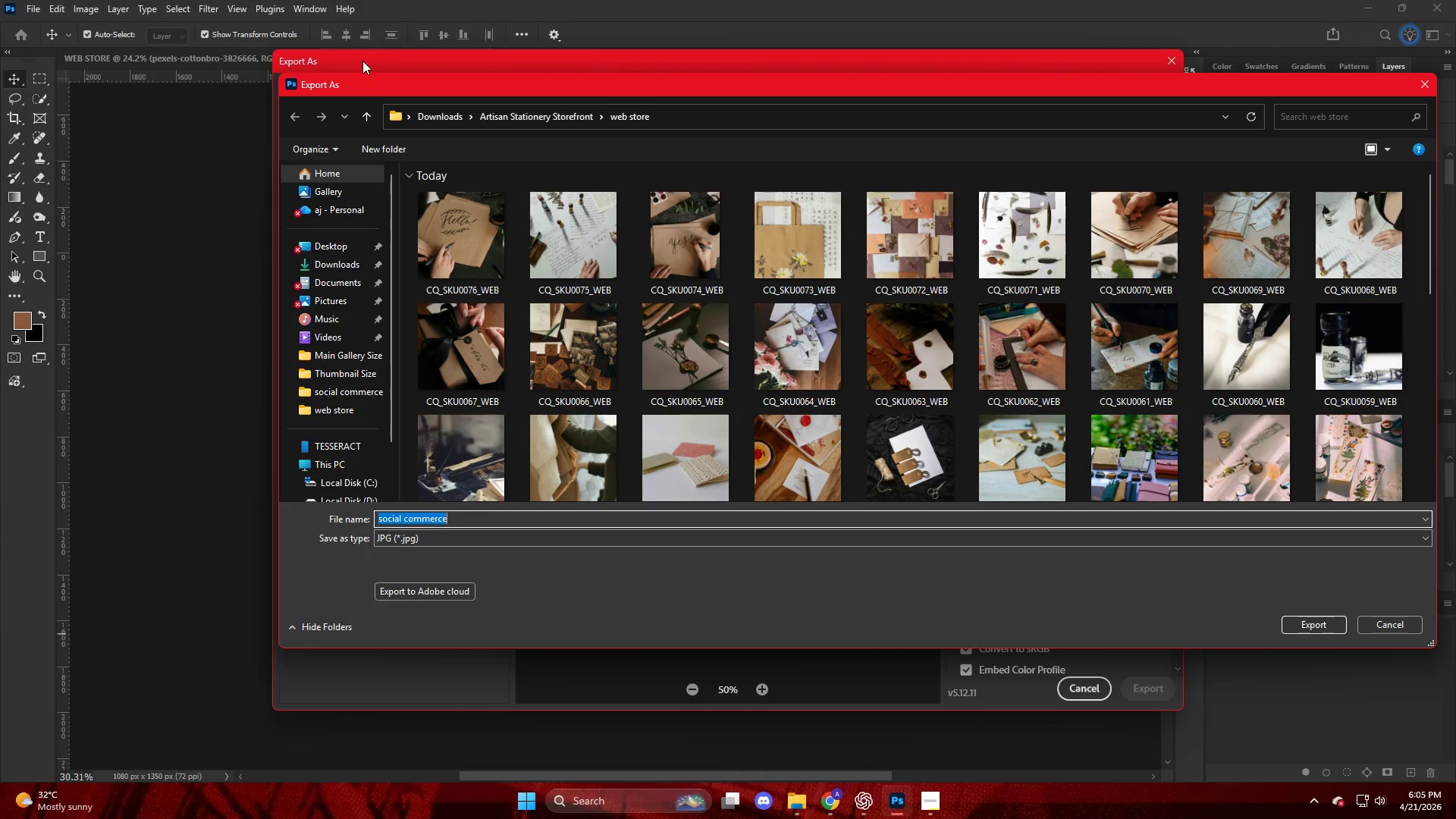 
left_click([506, 108])
 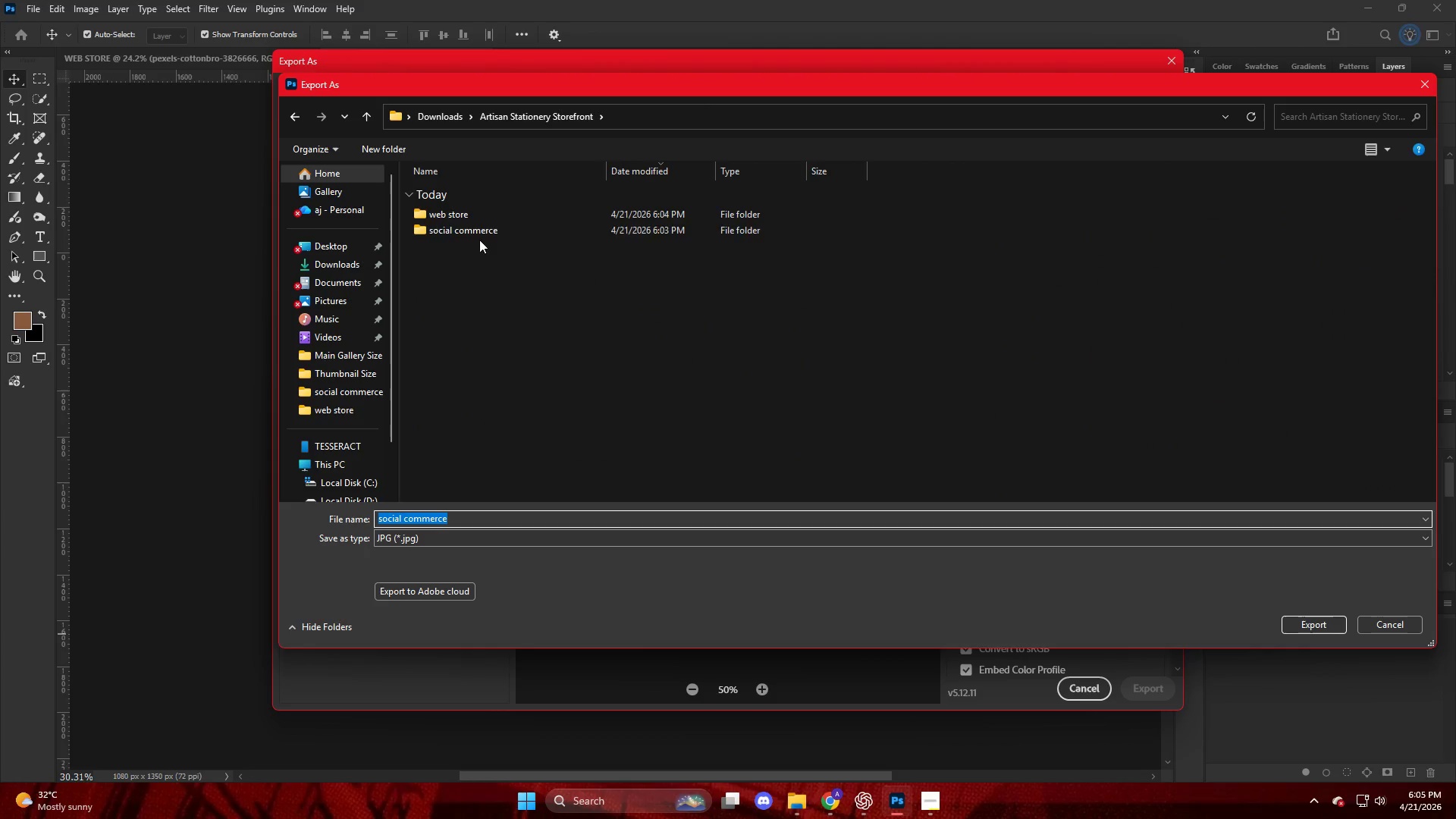 
double_click([491, 228])
 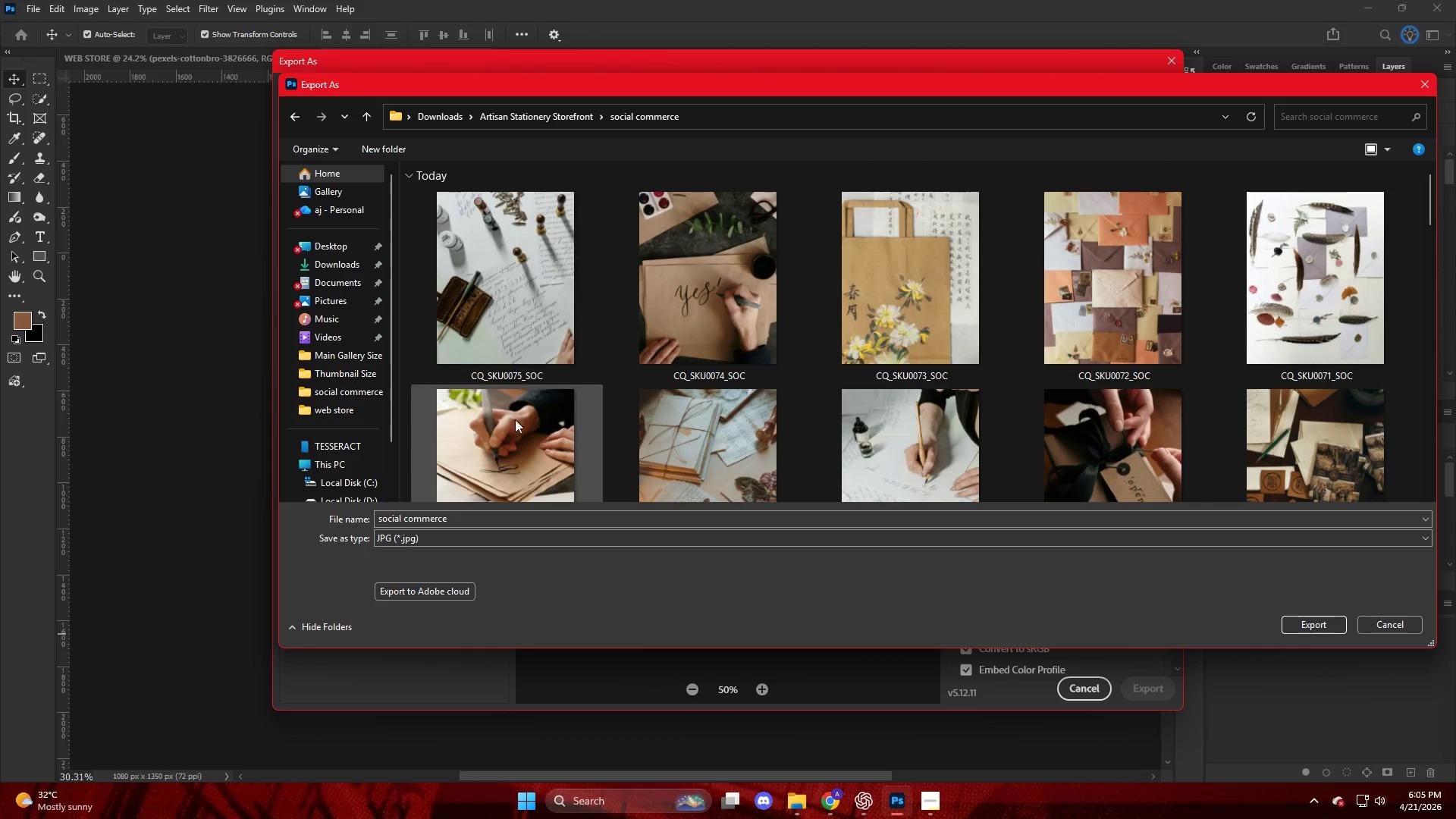 
left_click([510, 359])
 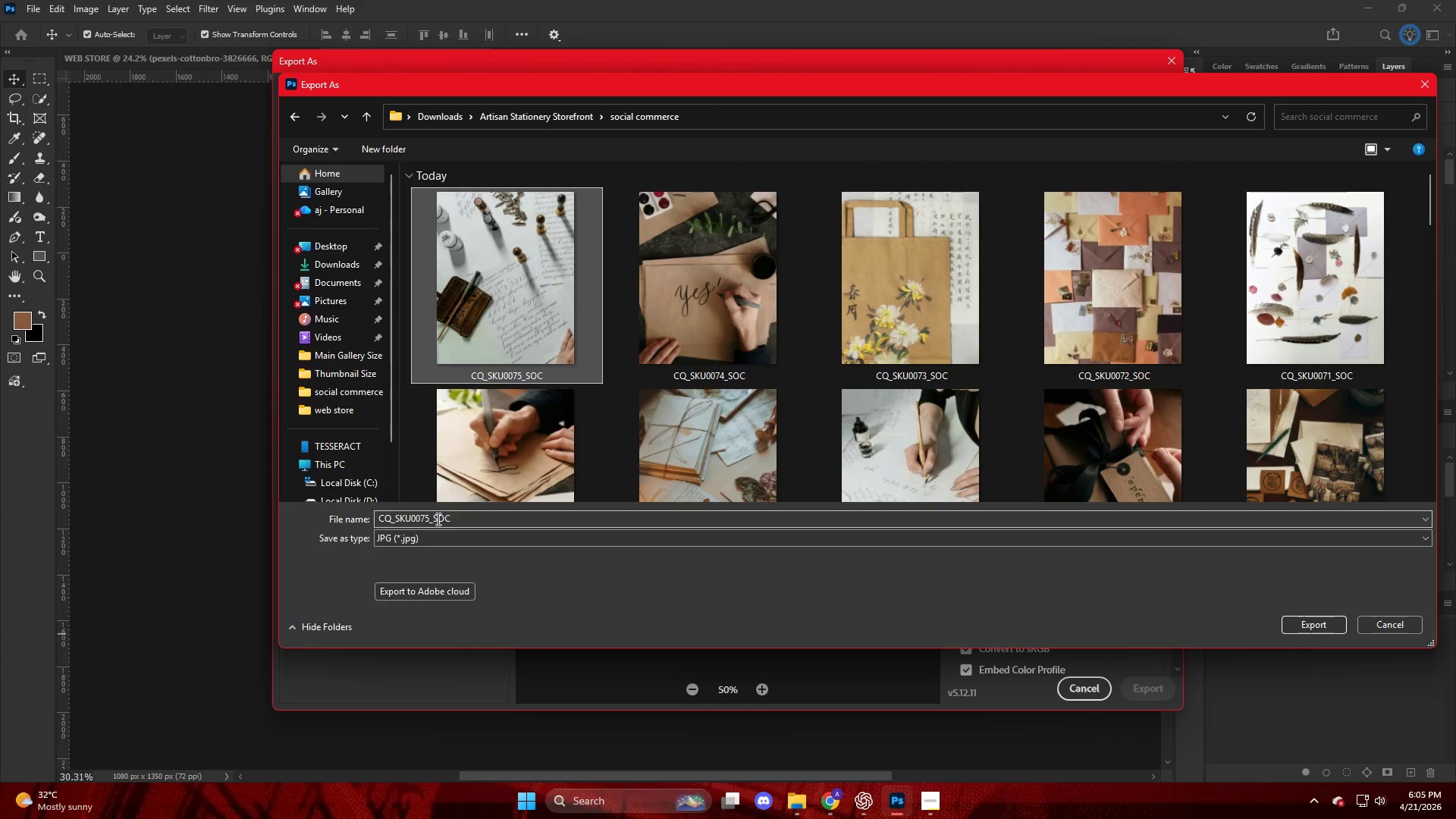 
left_click([430, 516])
 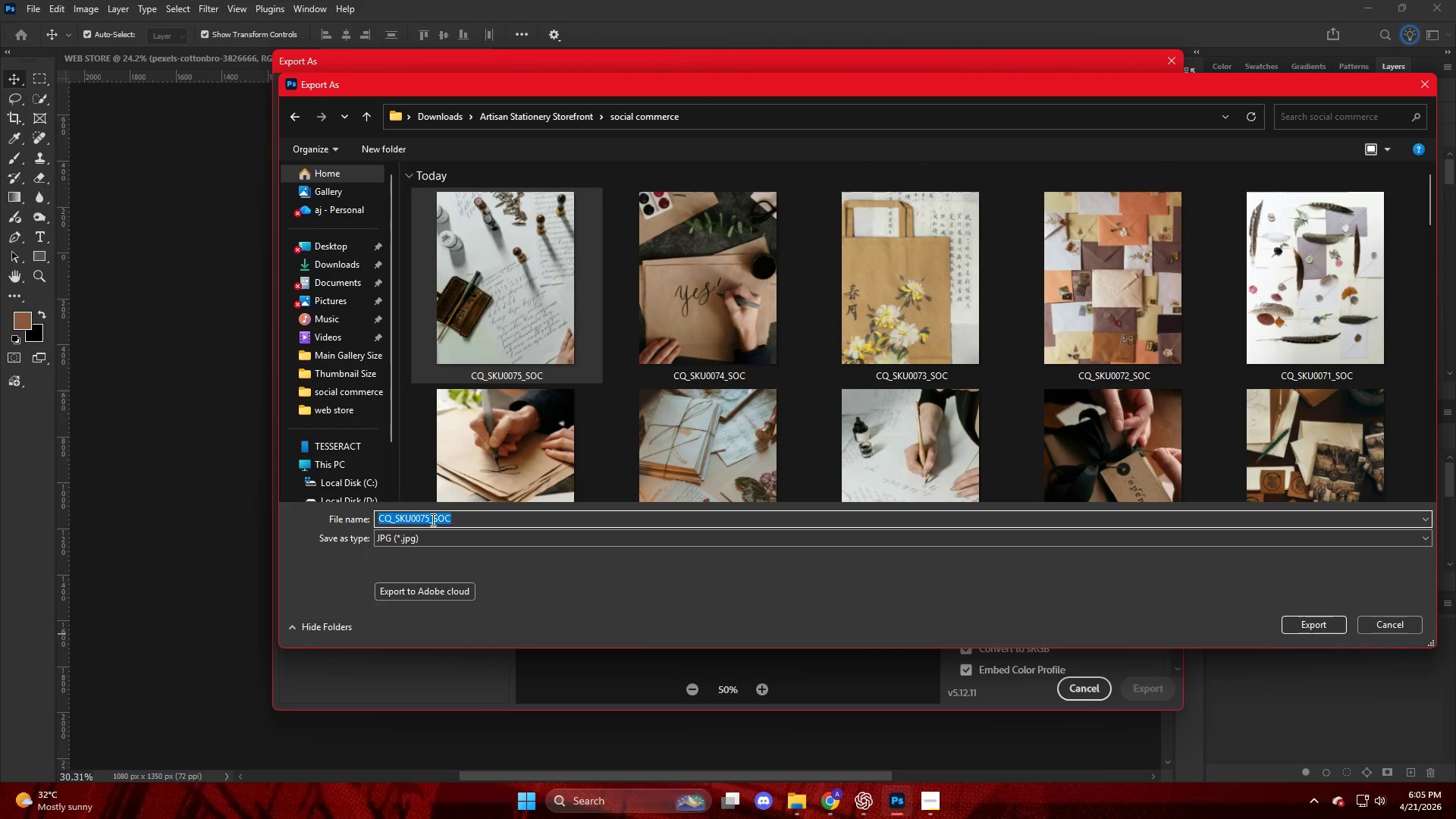 
left_click([429, 521])
 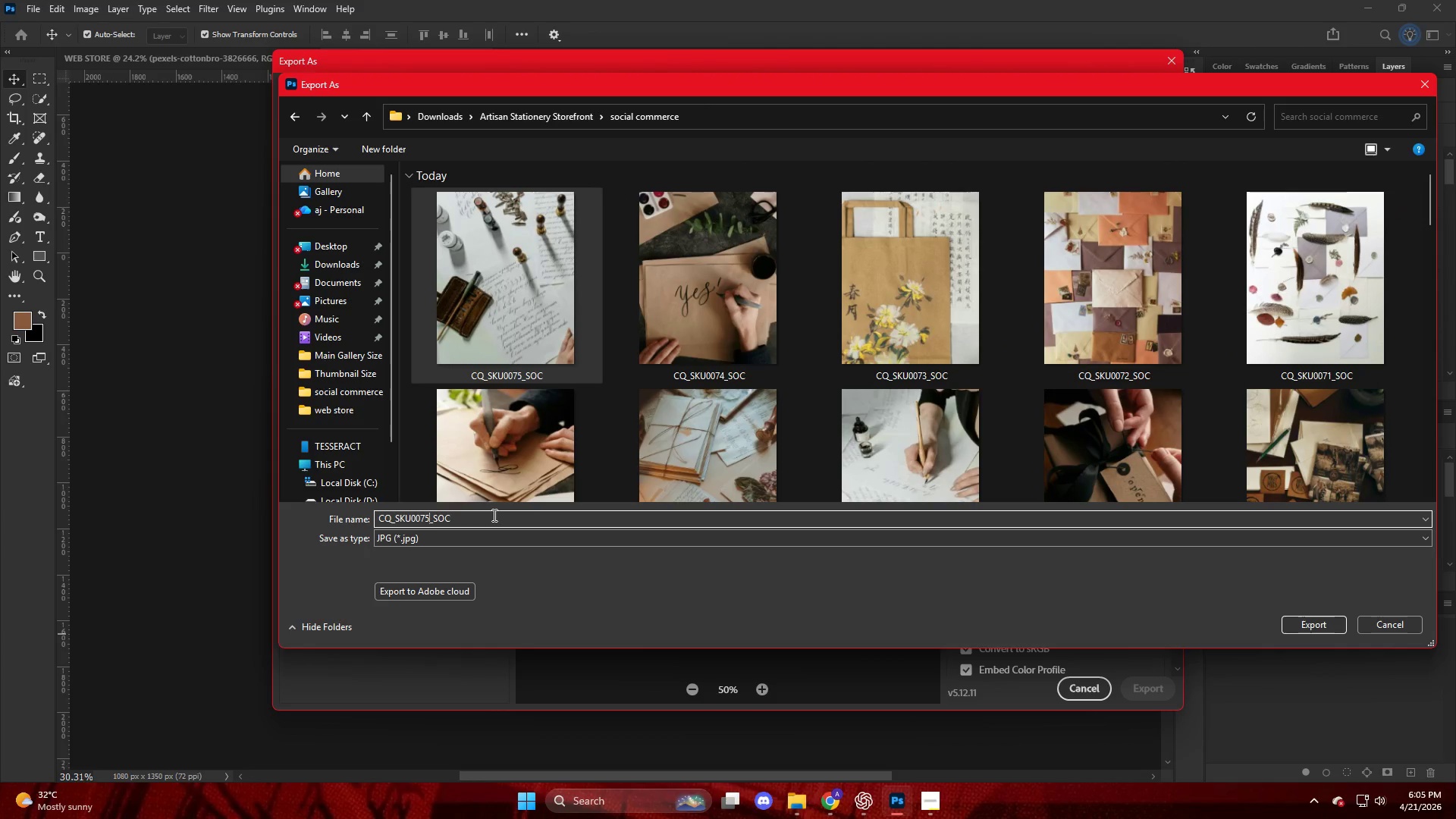 
key(Backspace)
 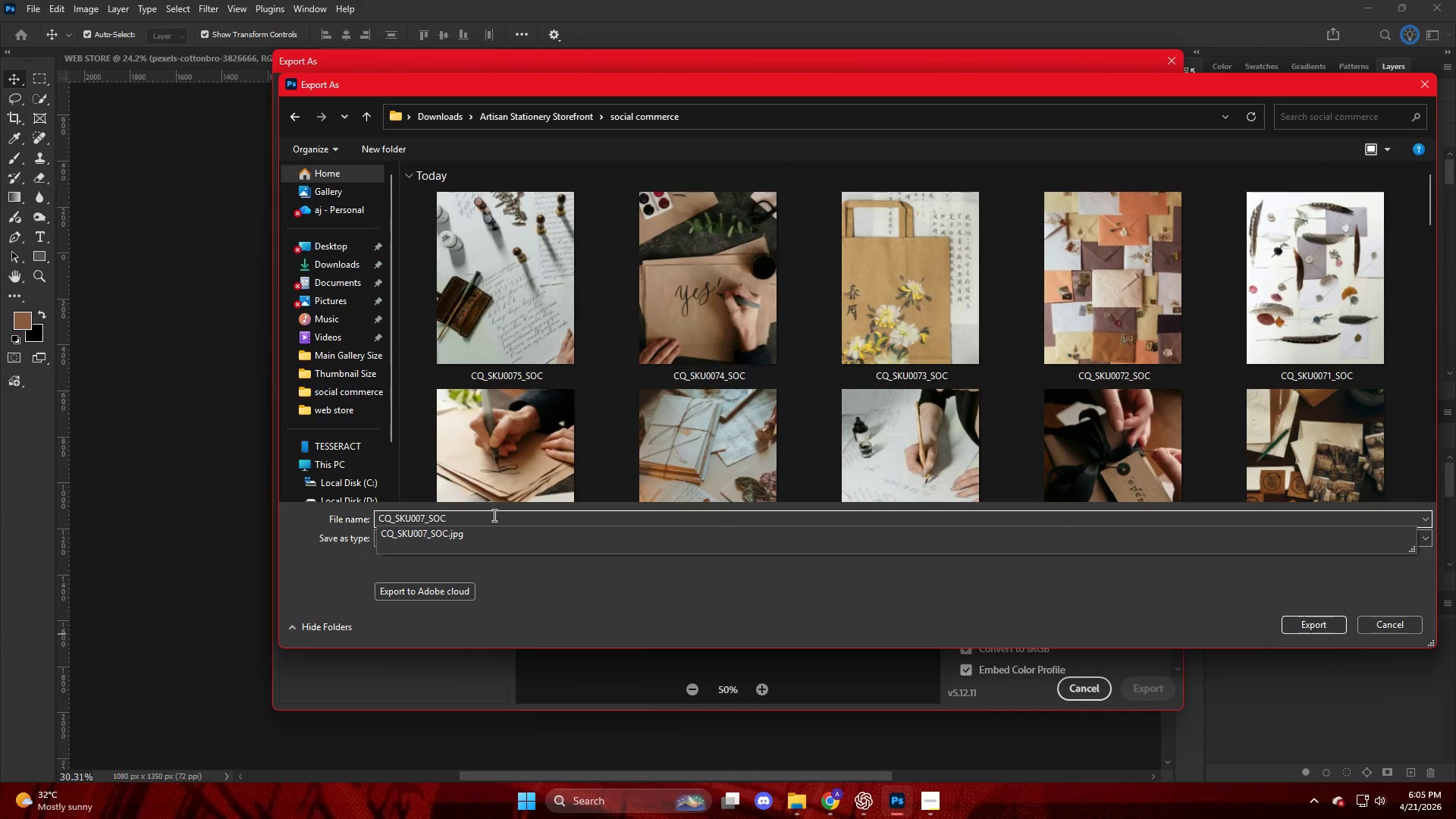 
key(Numpad6)
 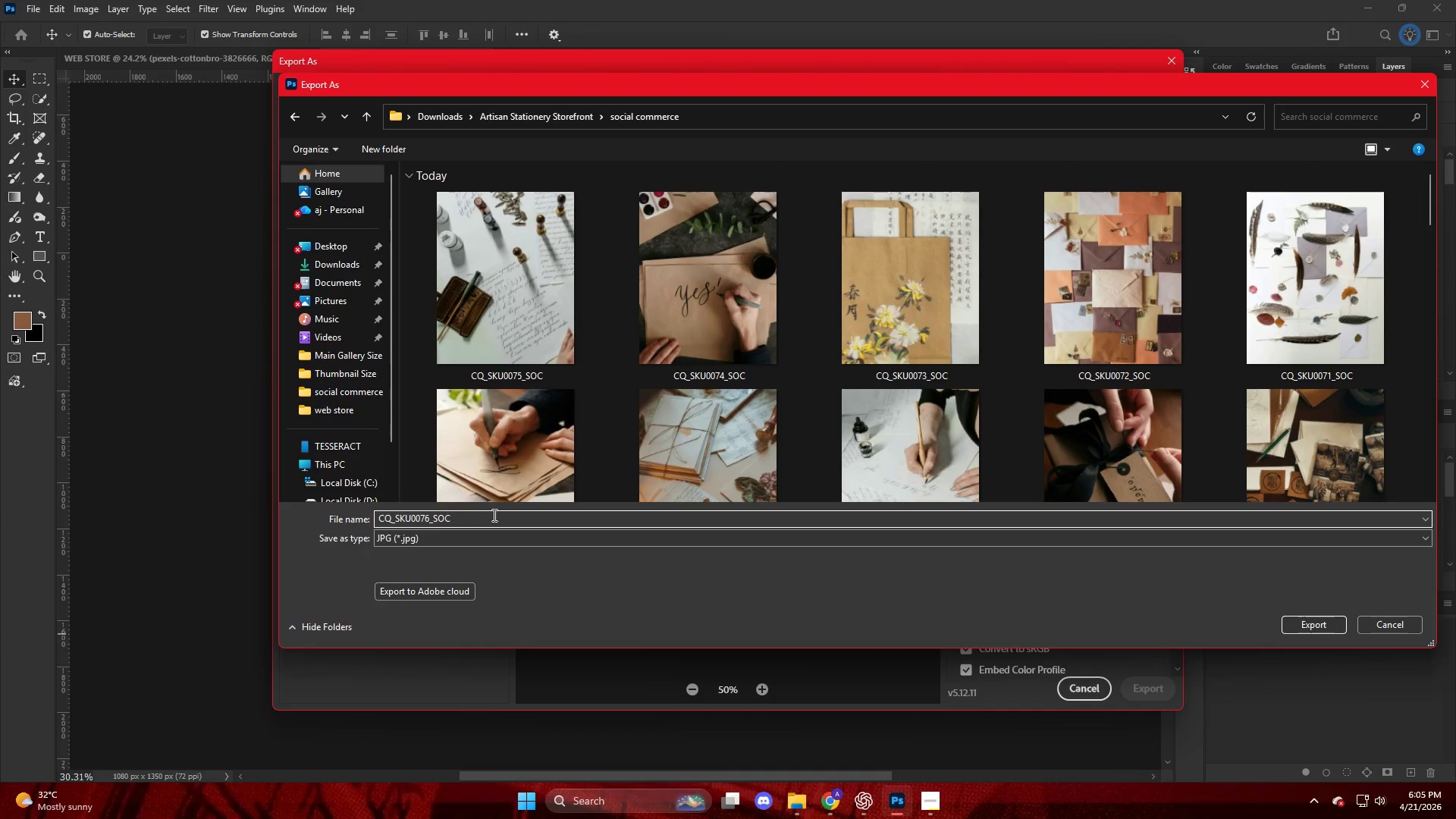 
key(NumpadEnter)
 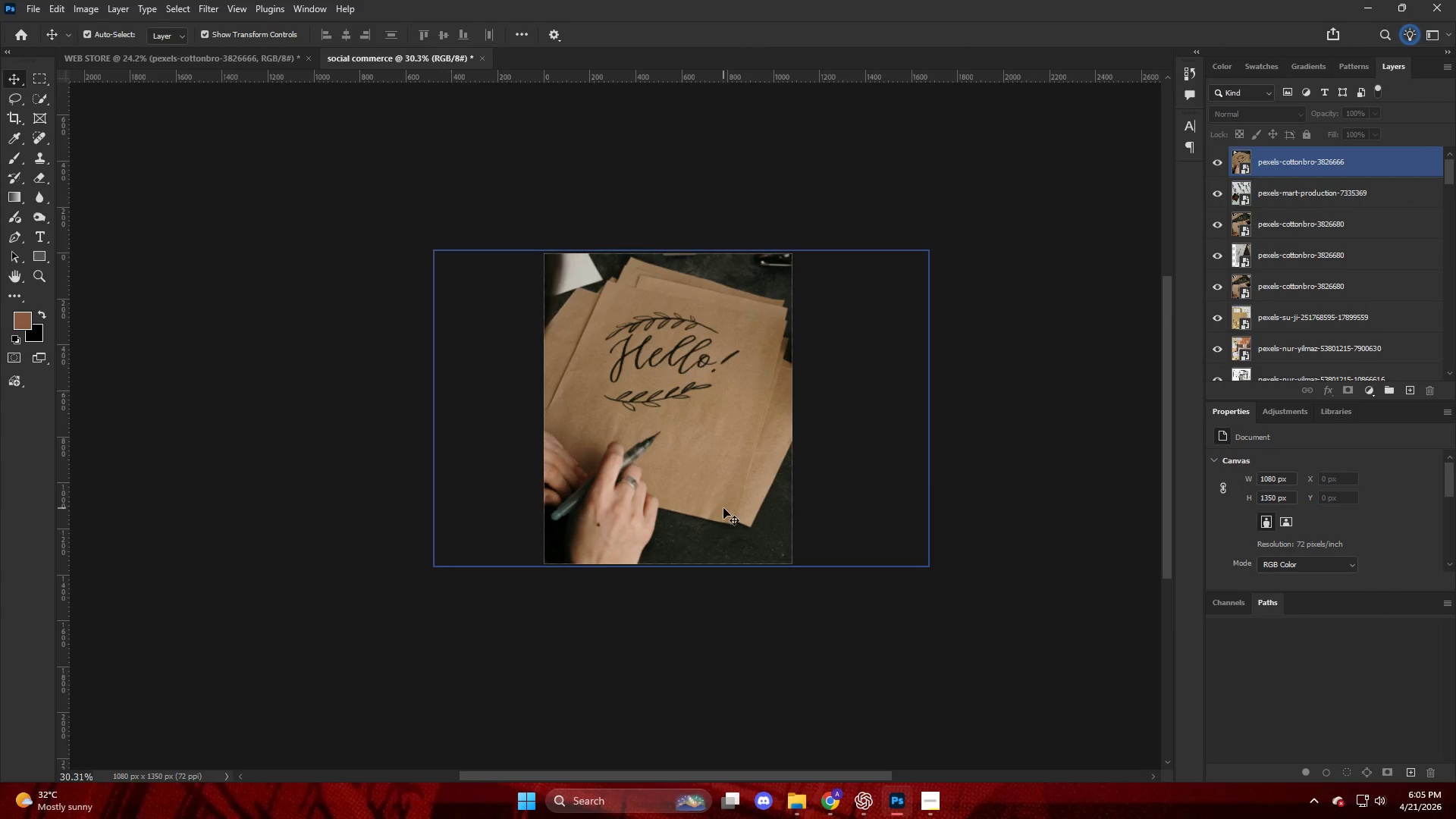 
wait(6.93)
 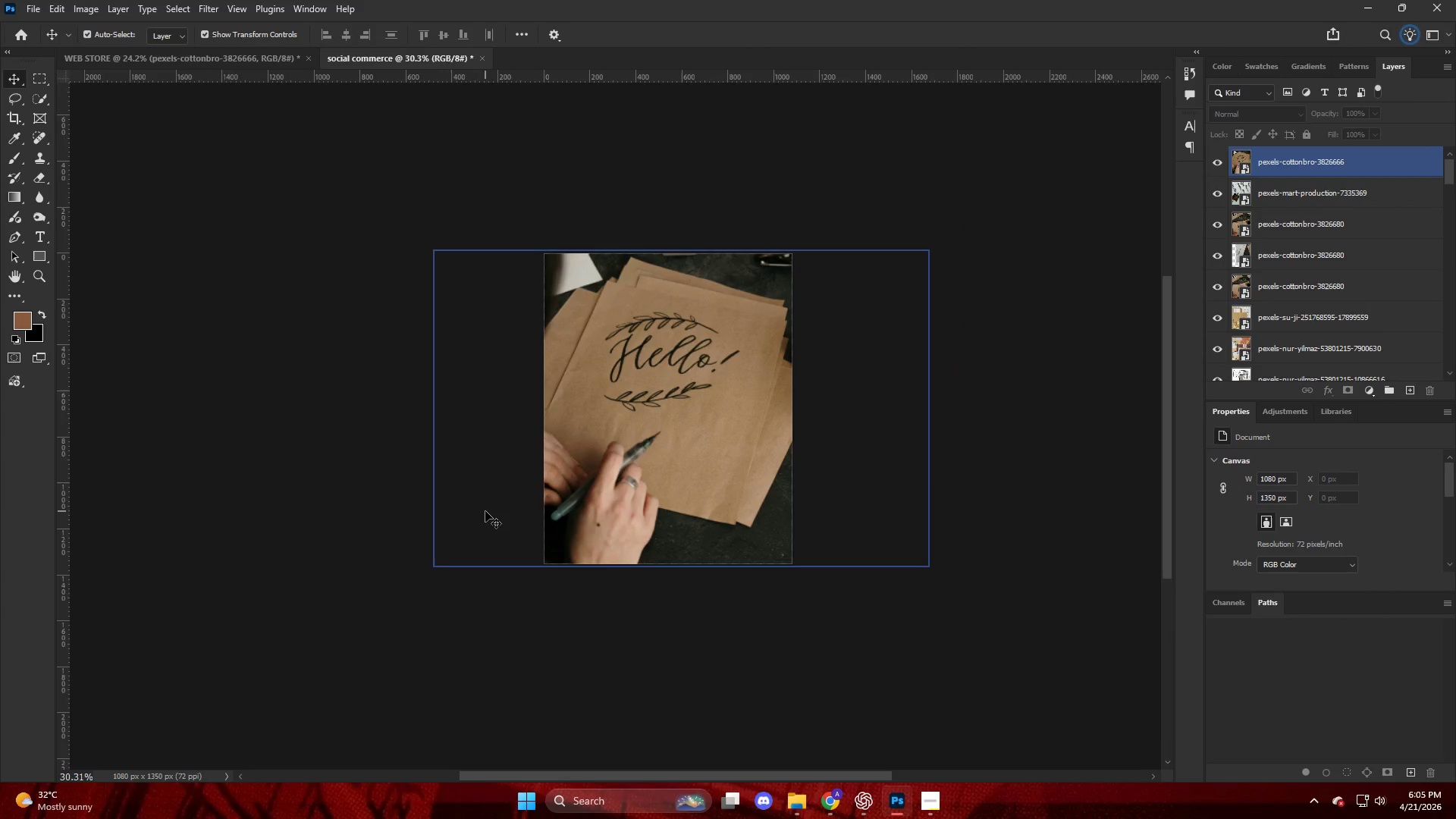 
mouse_move([808, 806])
 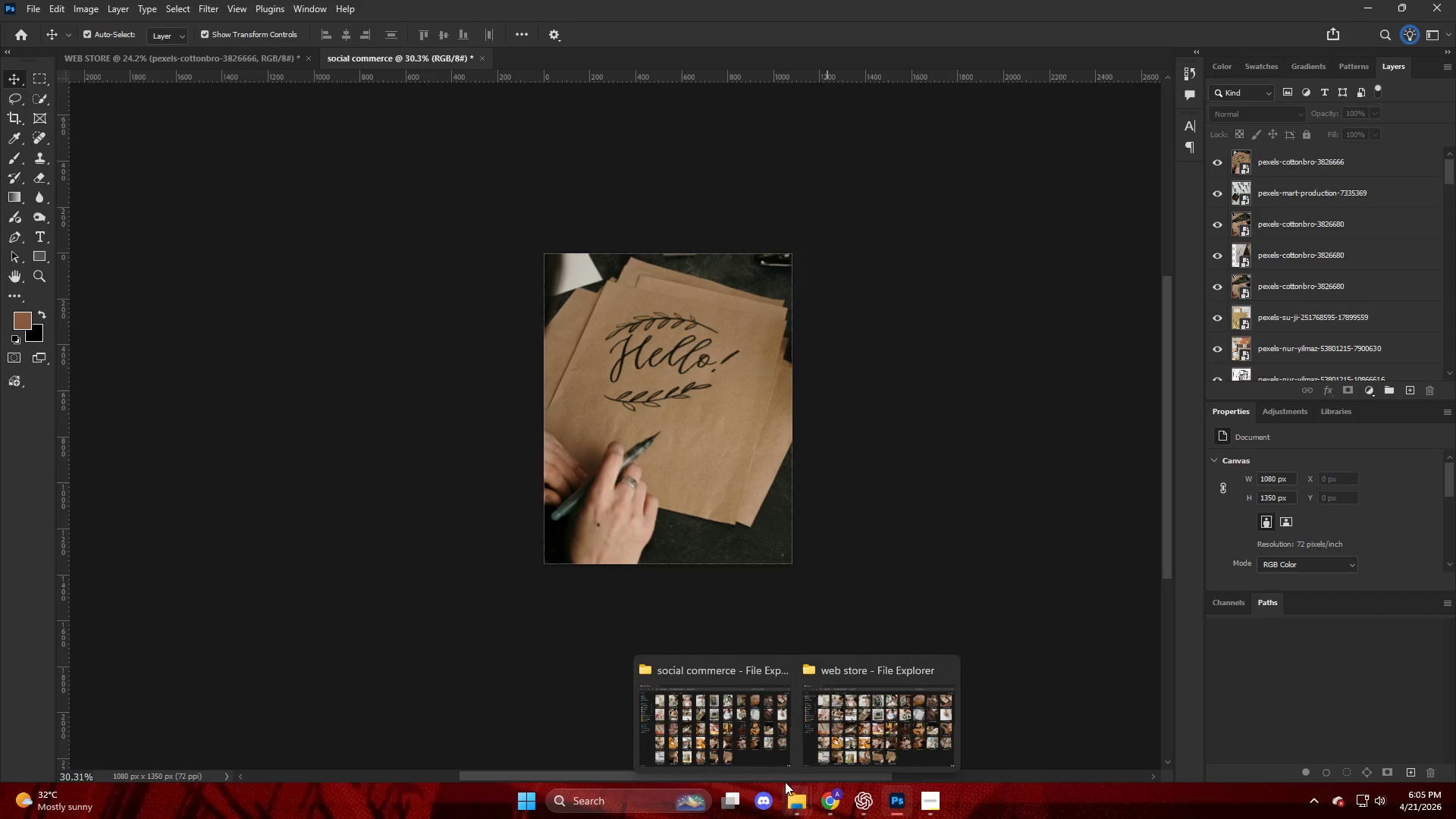 
left_click([758, 734])
 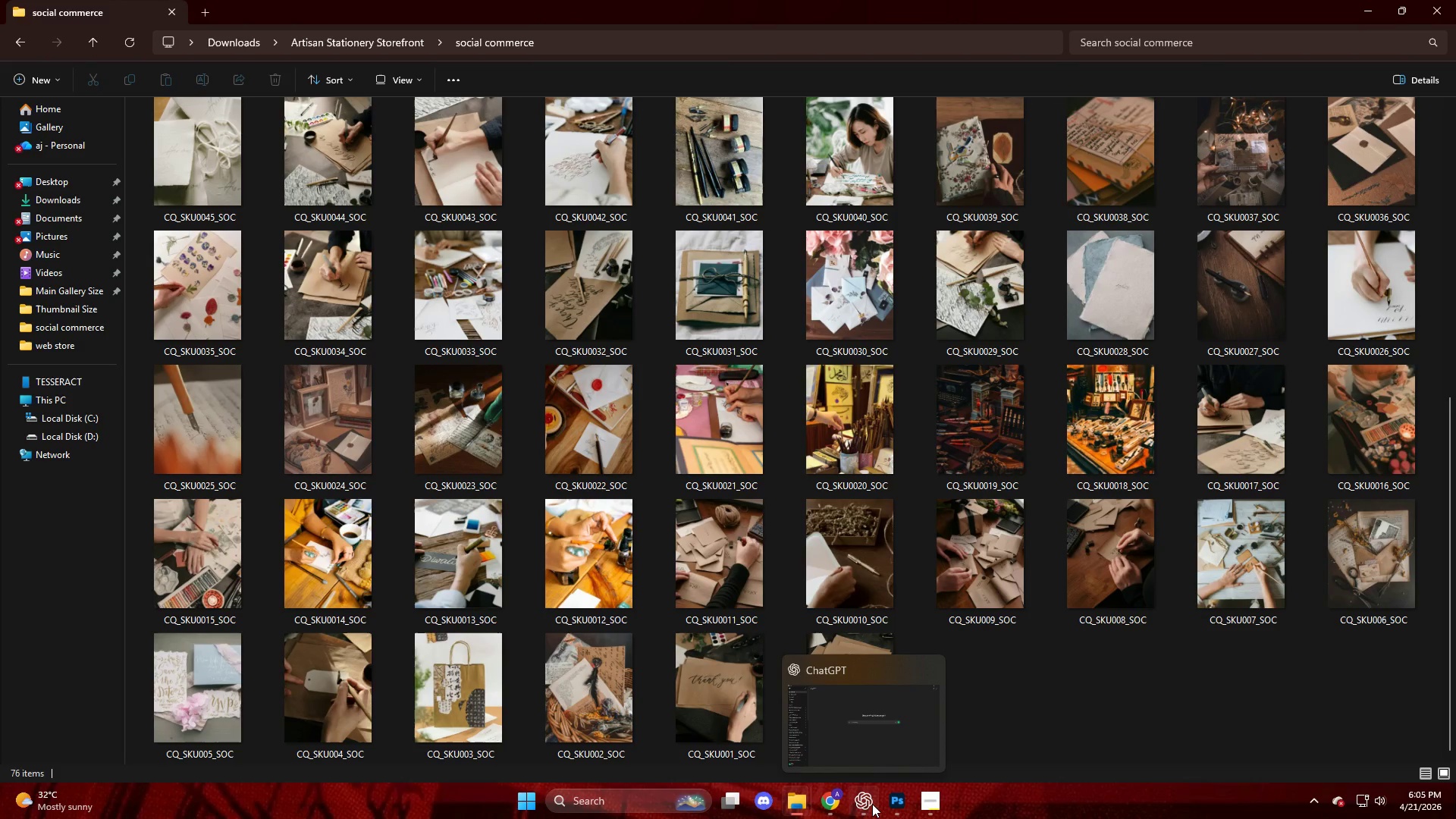 
wait(13.05)
 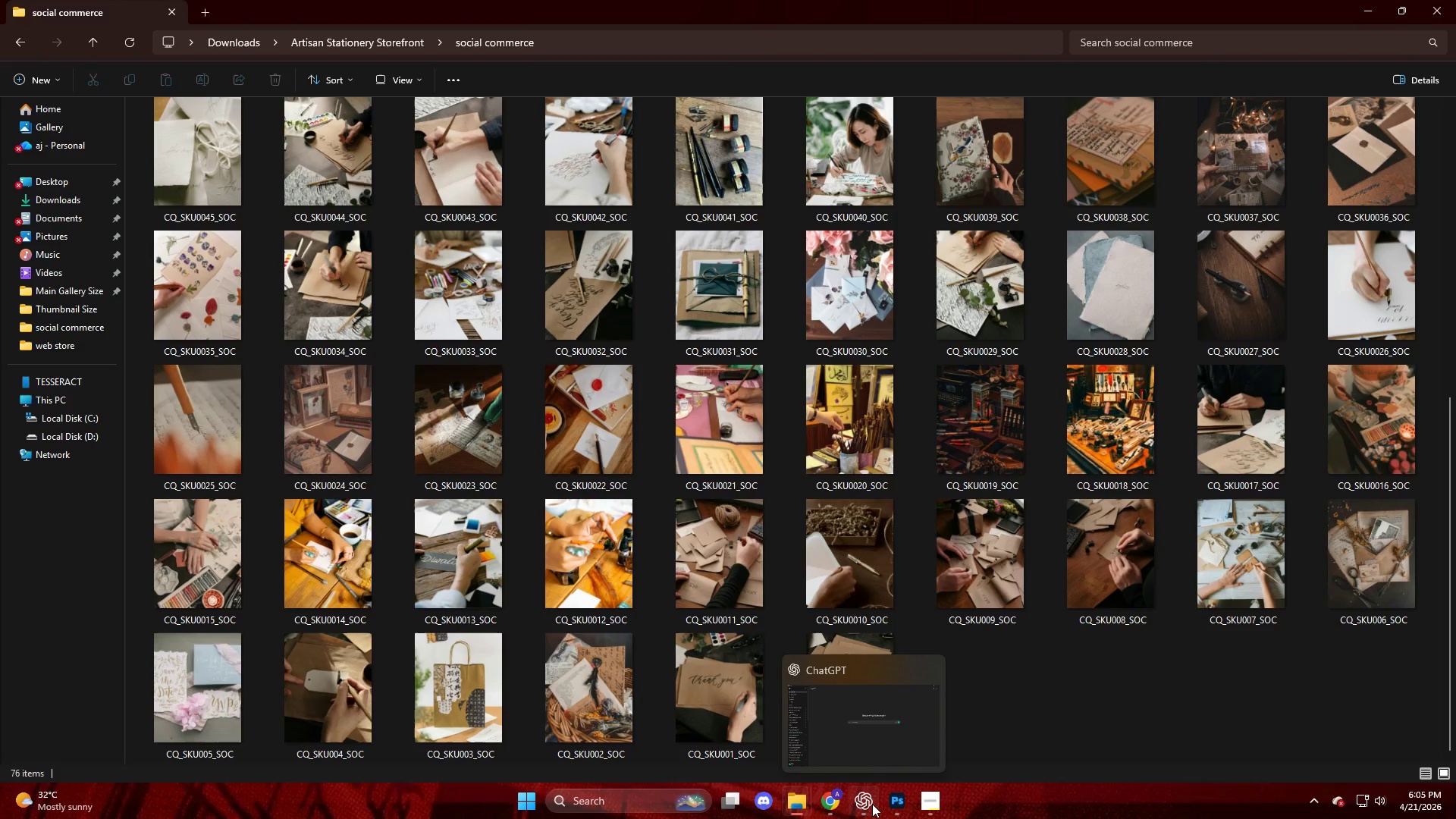 
left_click([844, 746])
 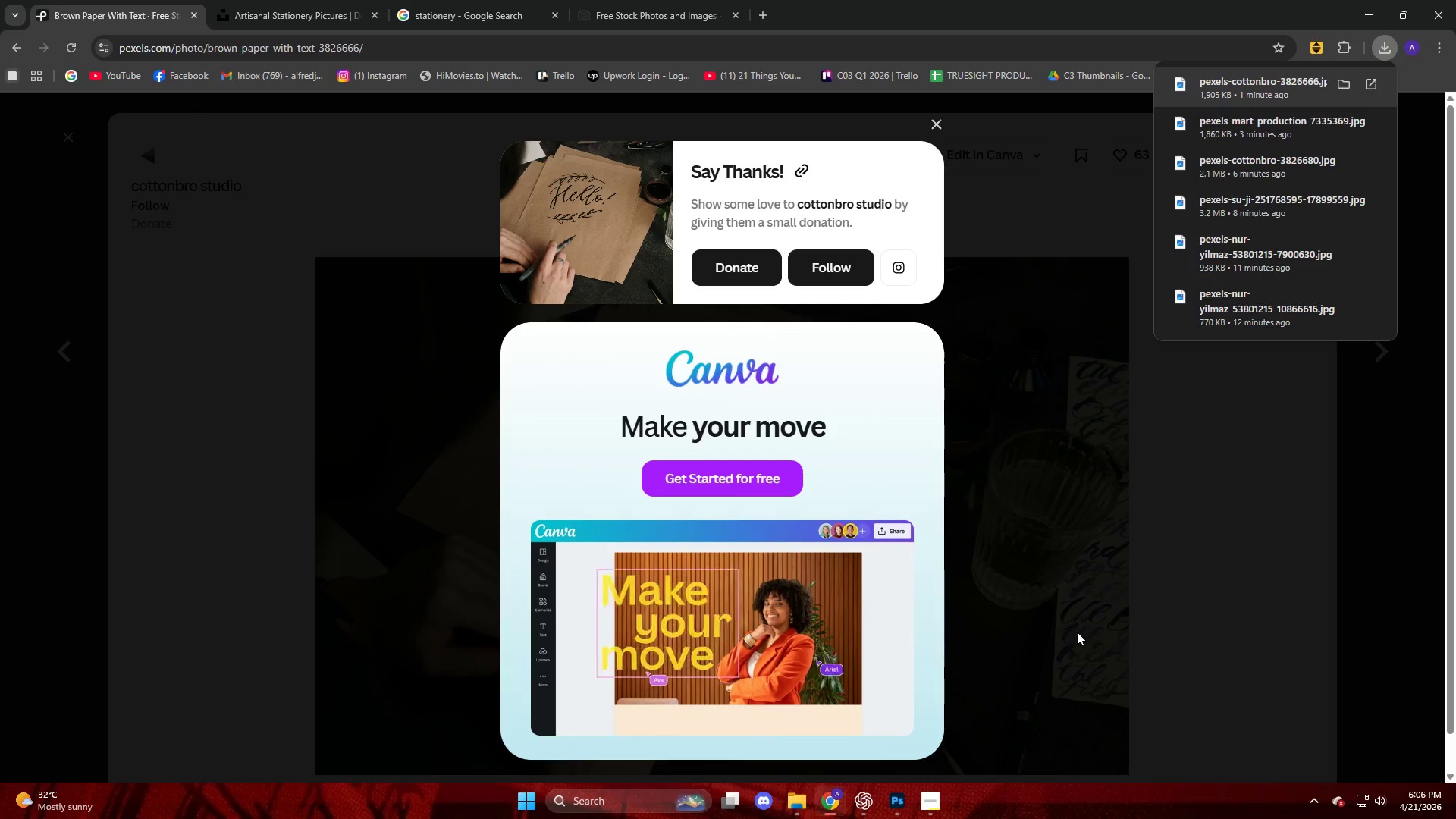 
left_click([1100, 624])
 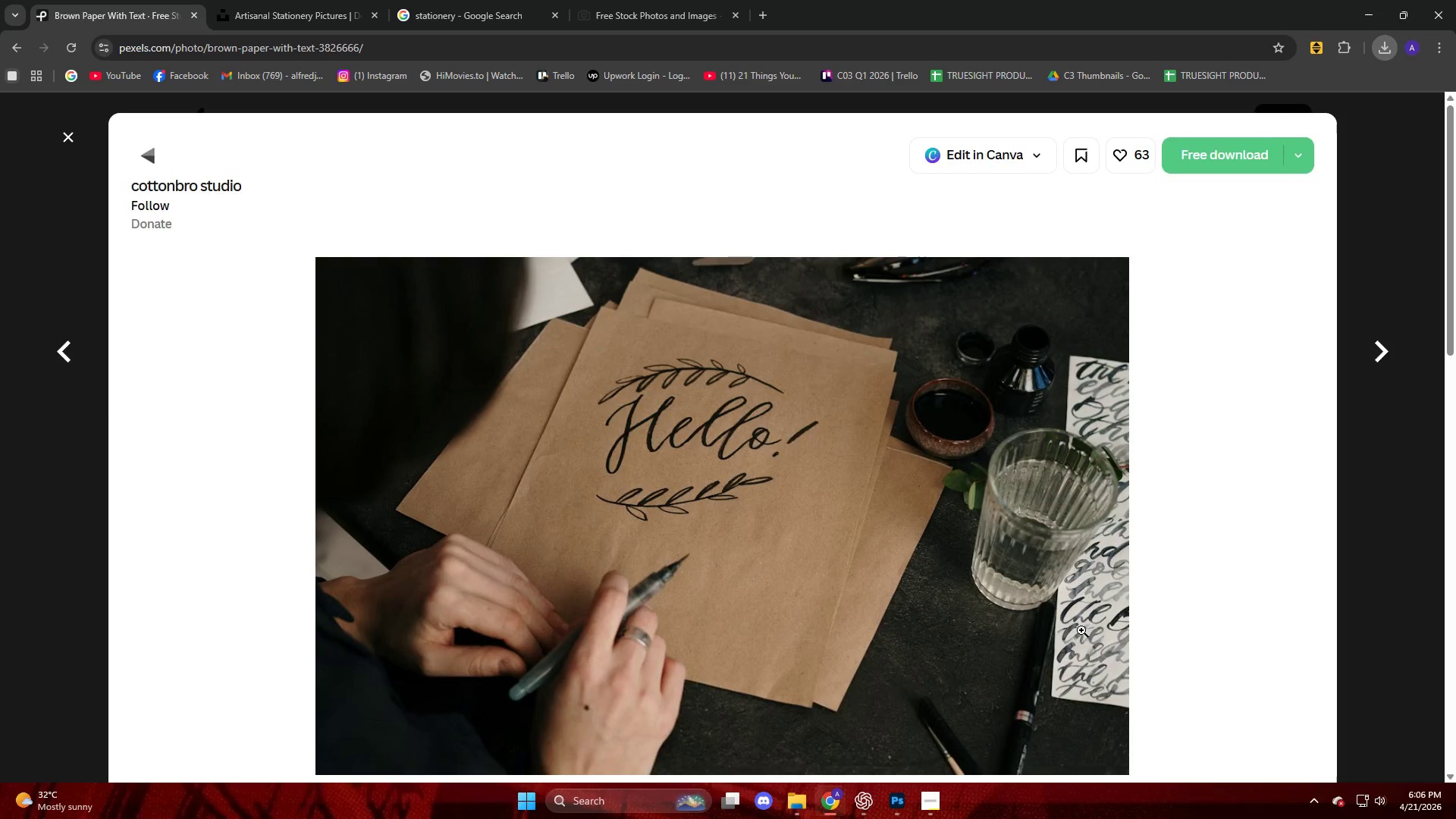 
scroll: coordinate [1076, 631], scroll_direction: down, amount: 7.0
 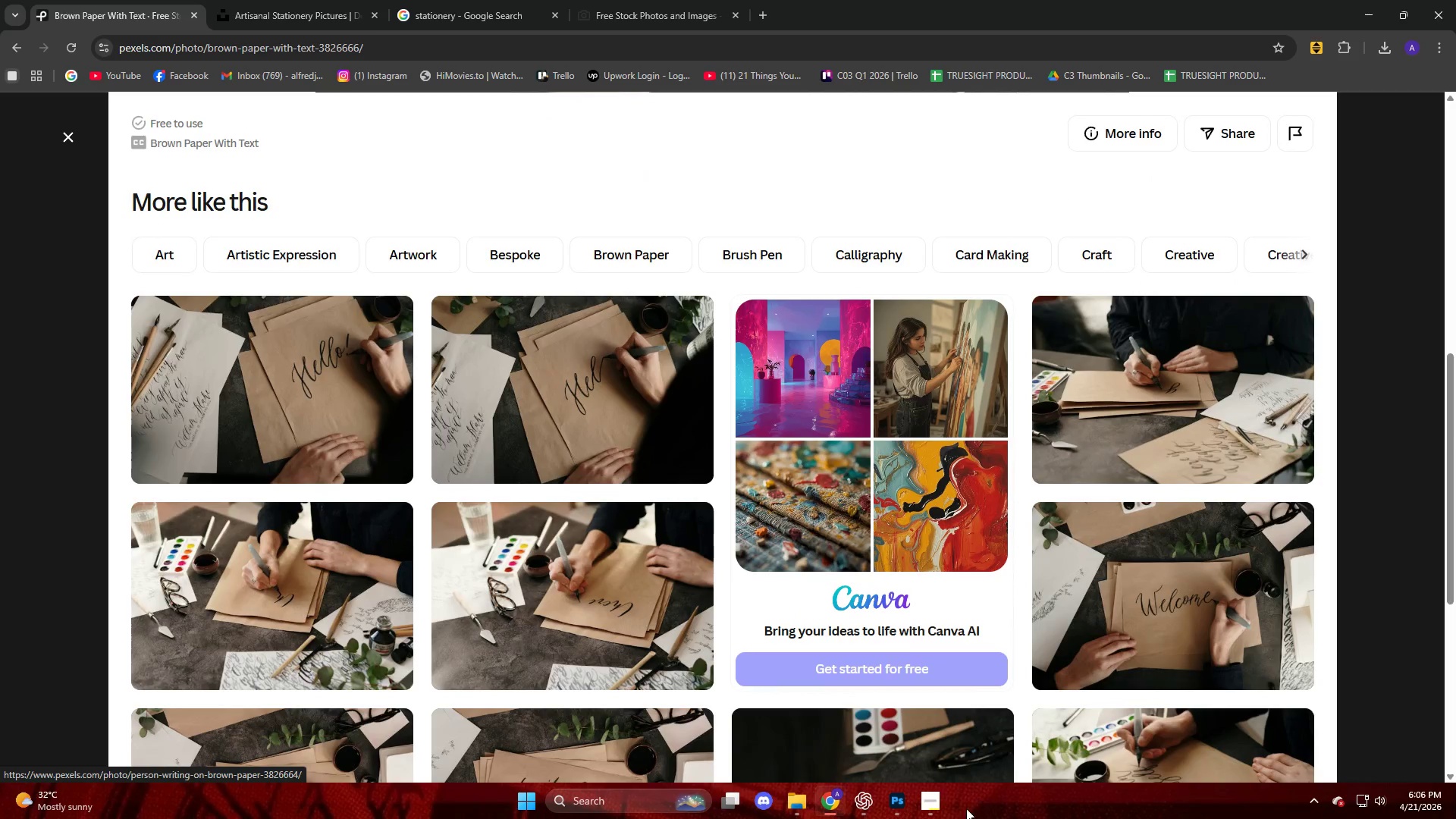 
left_click([931, 811])